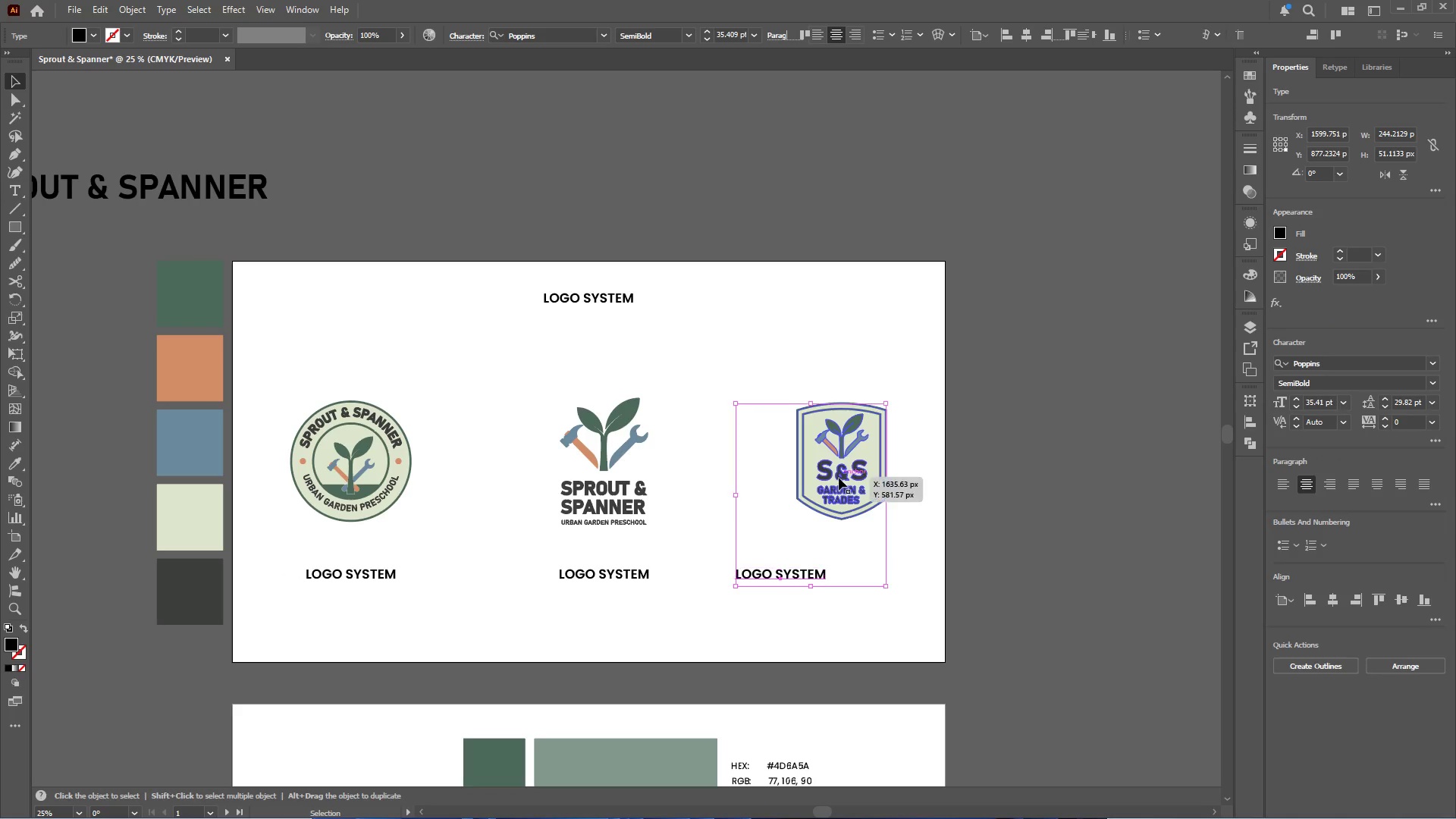 
left_click([839, 478])
 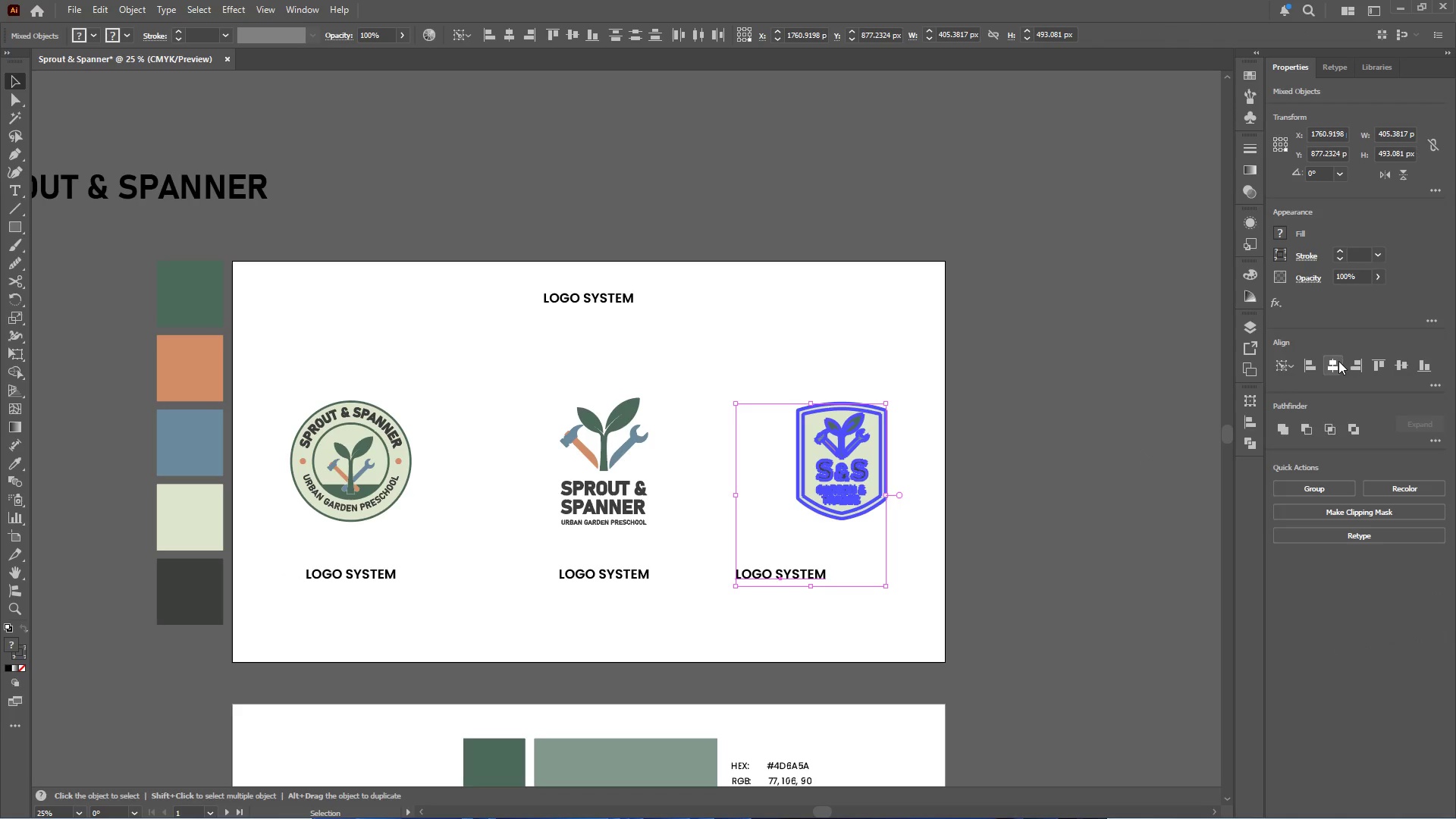 
double_click([976, 513])
 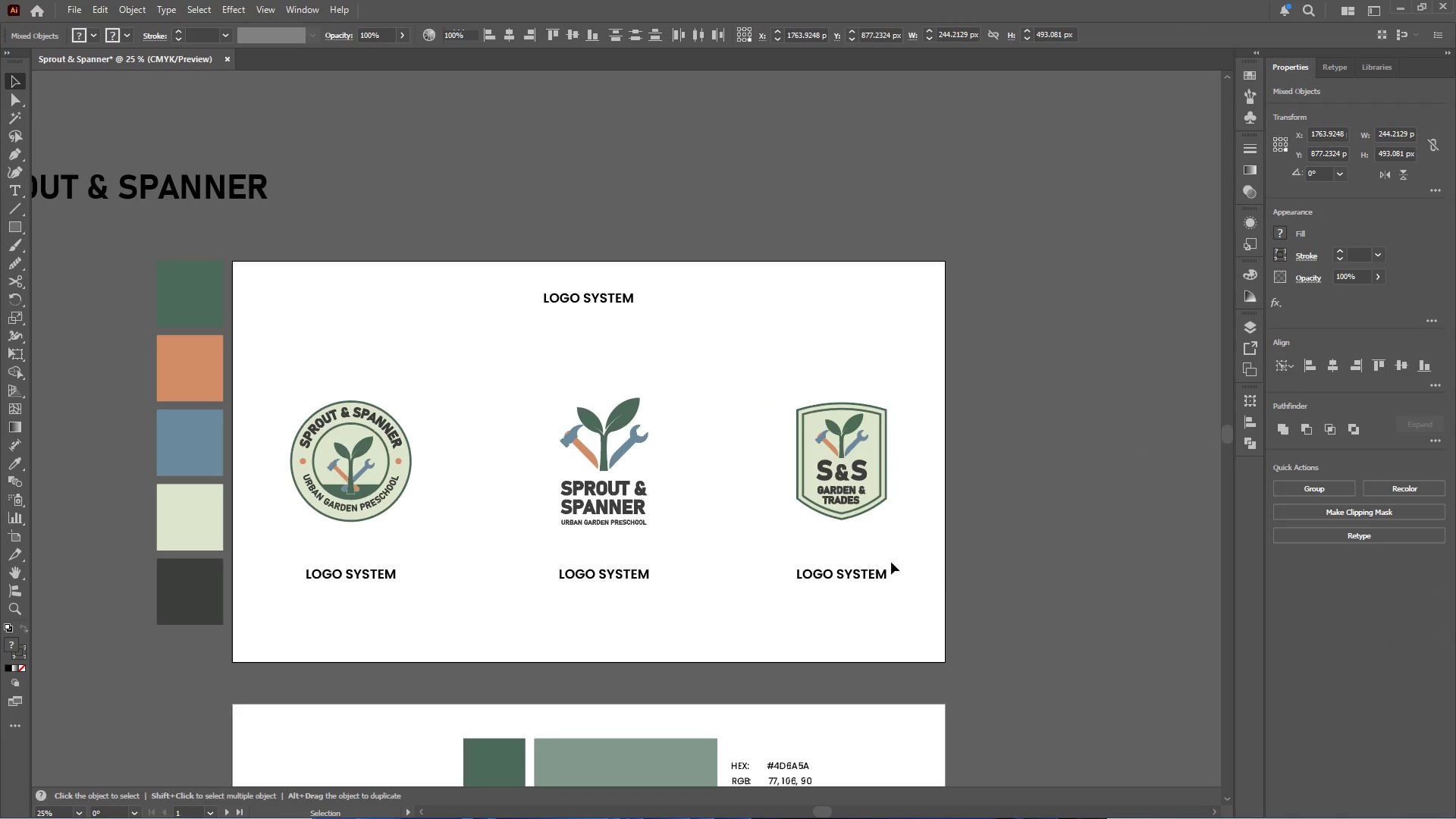 
hold_key(key=AltLeft, duration=0.38)
 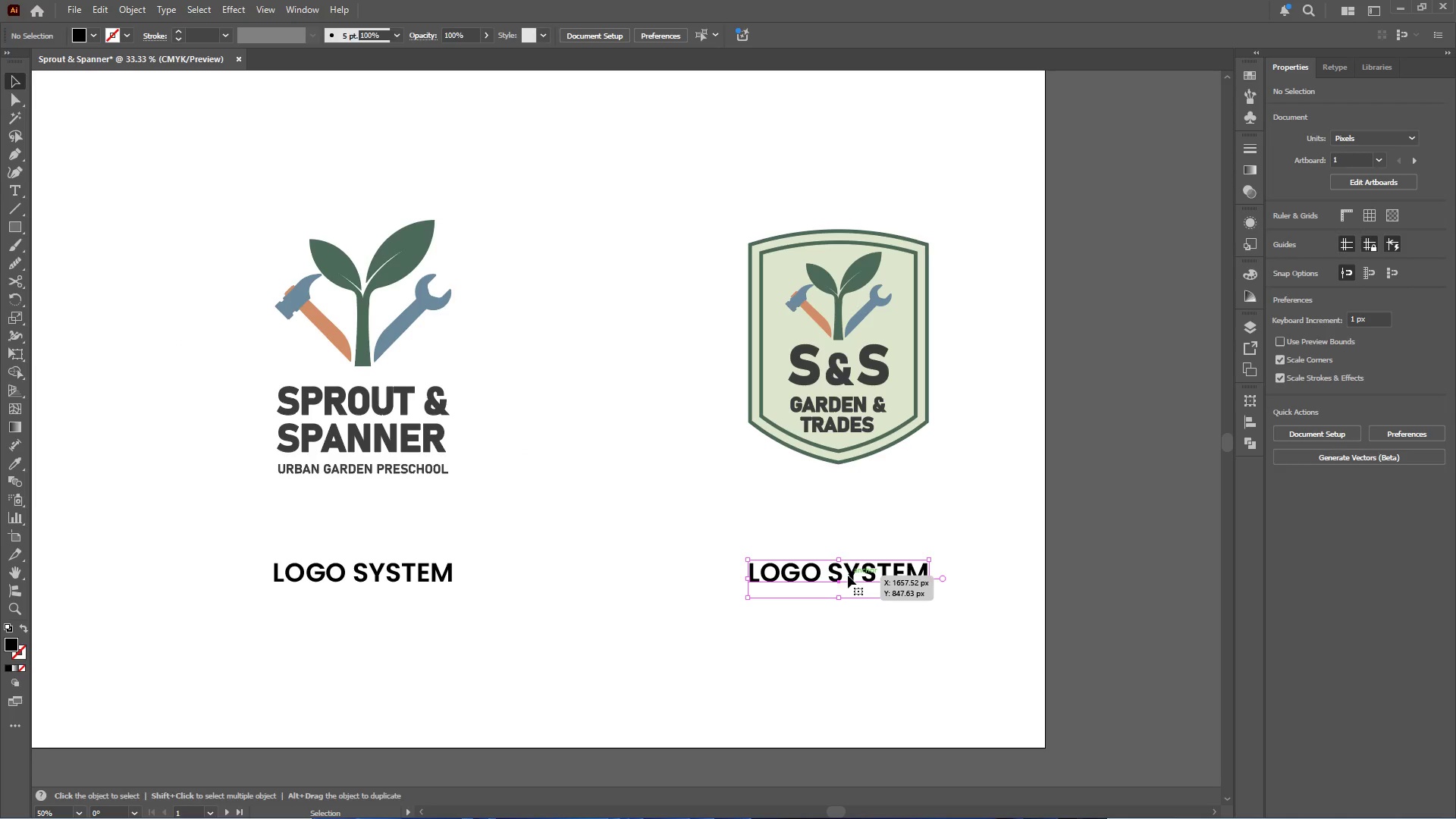 
left_click([848, 576])
 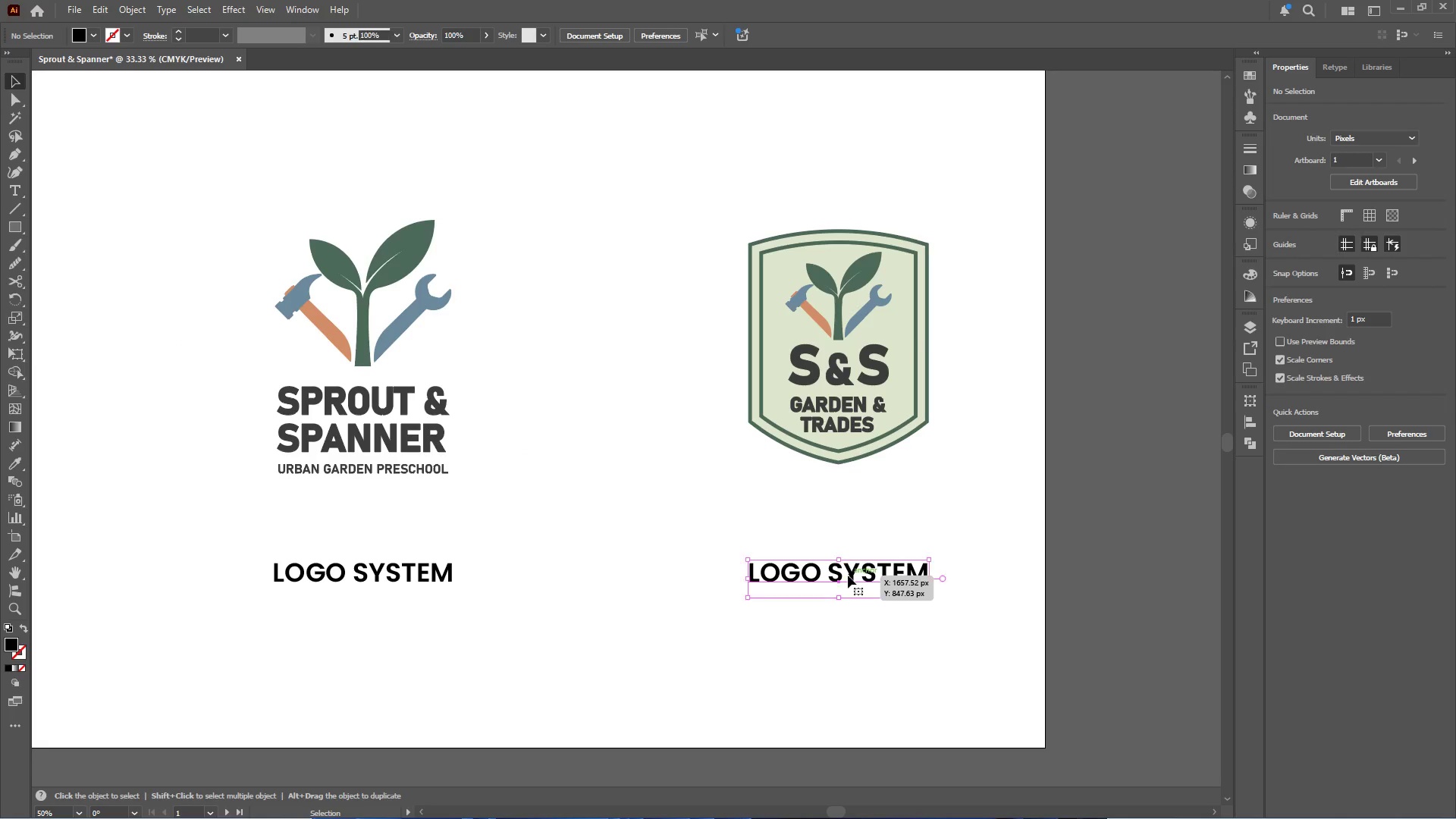 
scroll: coordinate [845, 576], scroll_direction: up, amount: 2.0
 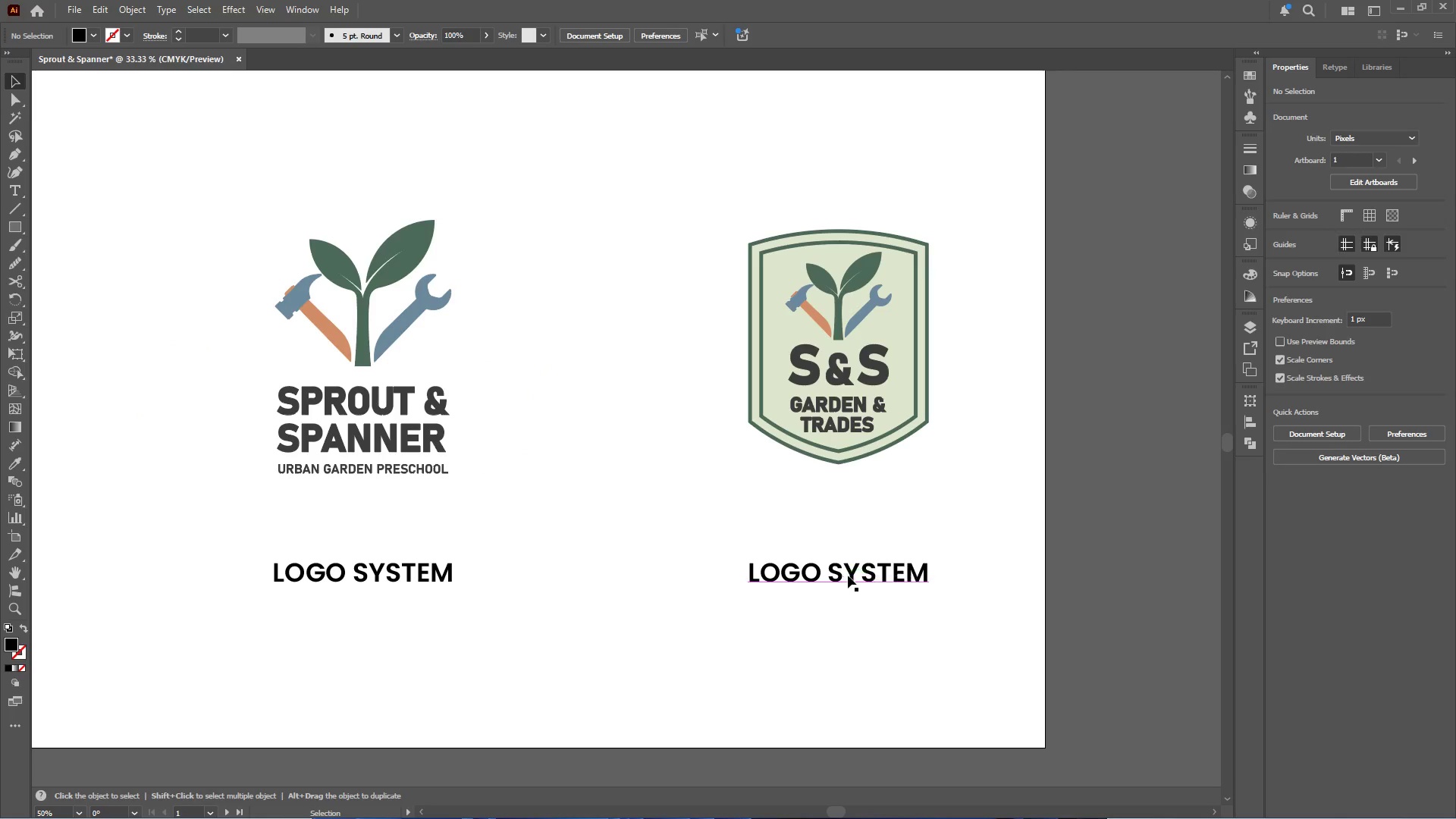 
double_click([848, 576])
 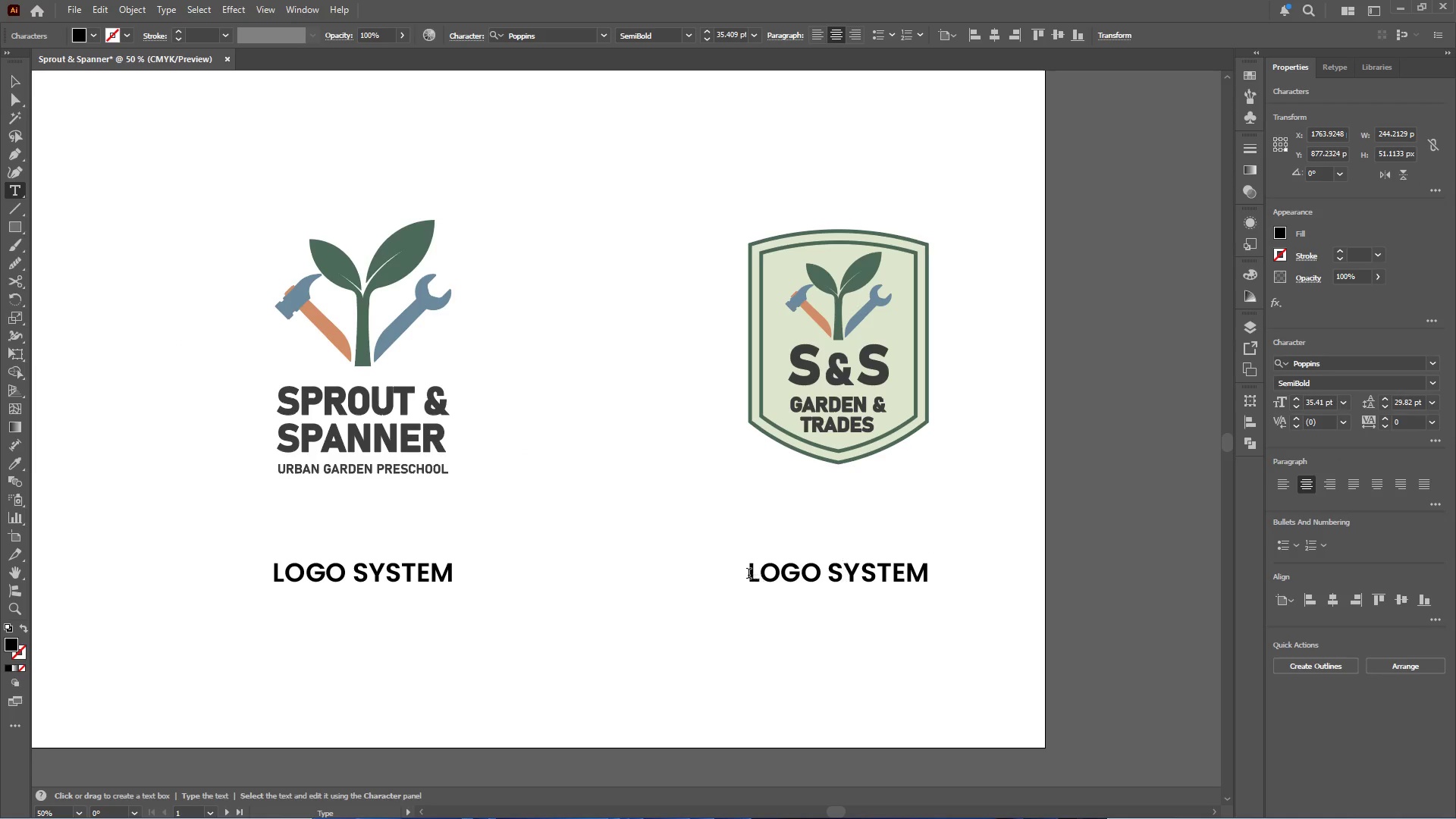 
left_click_drag(start_coordinate=[749, 575], to_coordinate=[929, 574])
 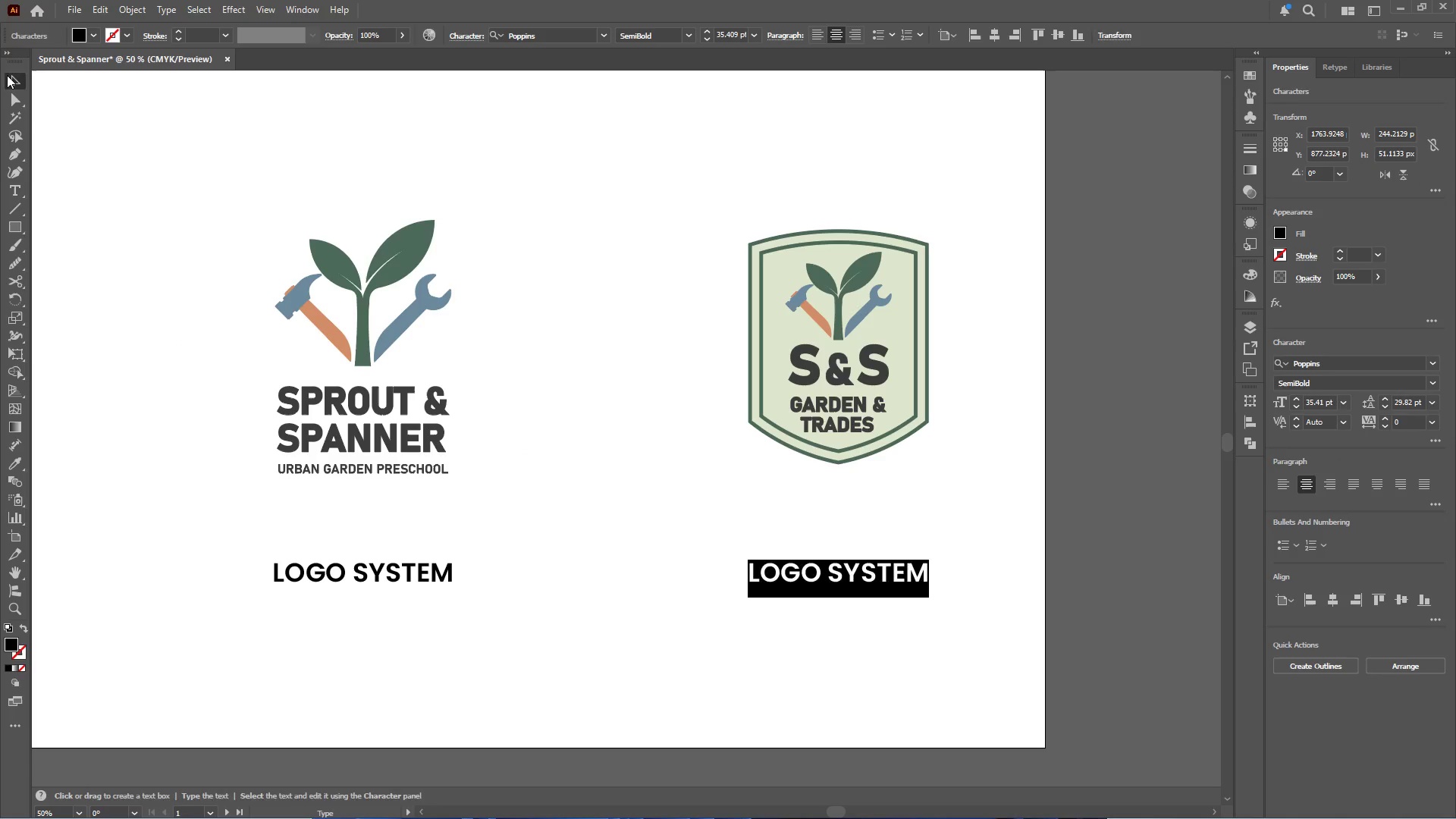 
double_click([868, 347])
 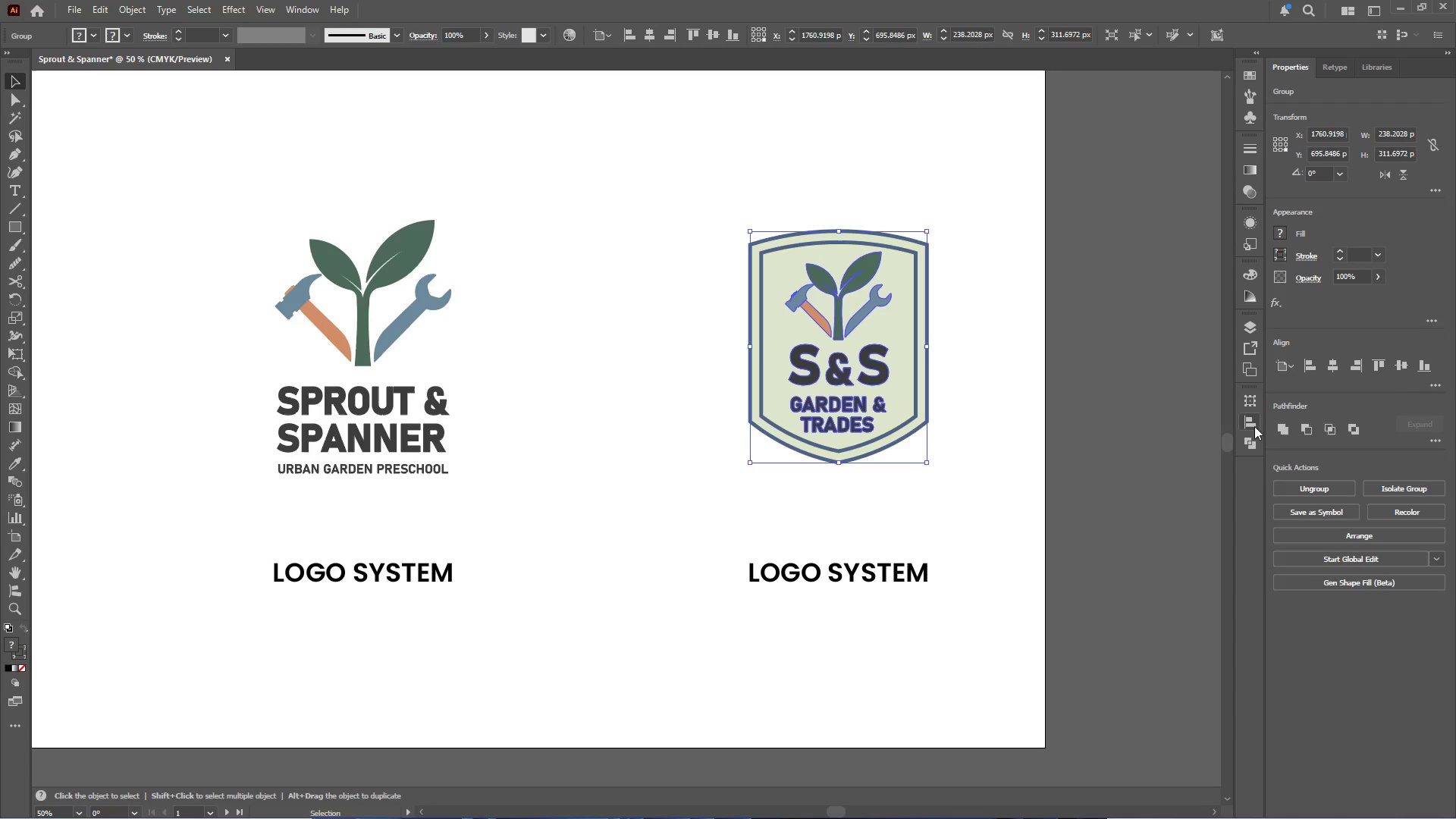 
left_click([1247, 328])
 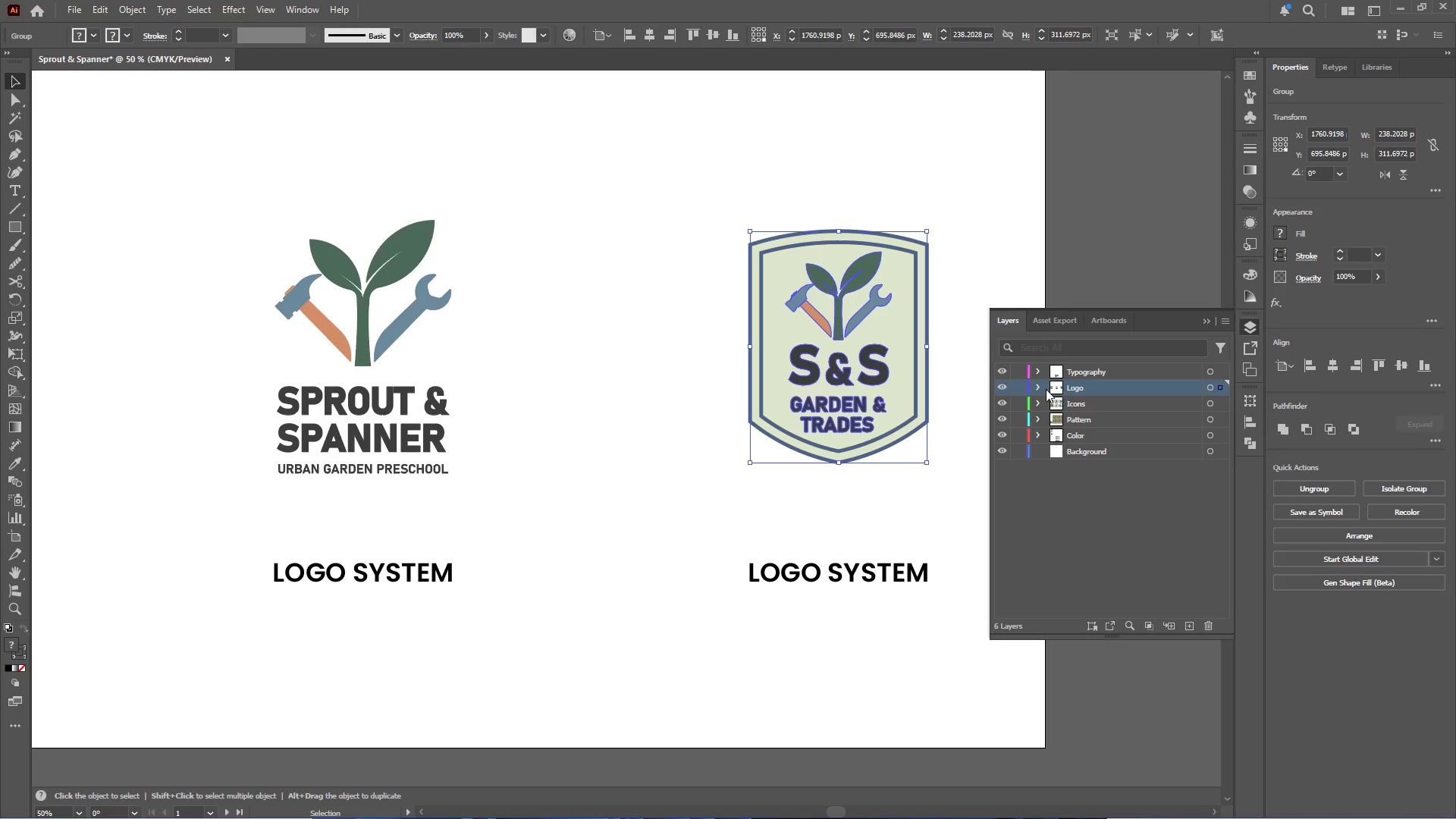 
left_click([1038, 384])
 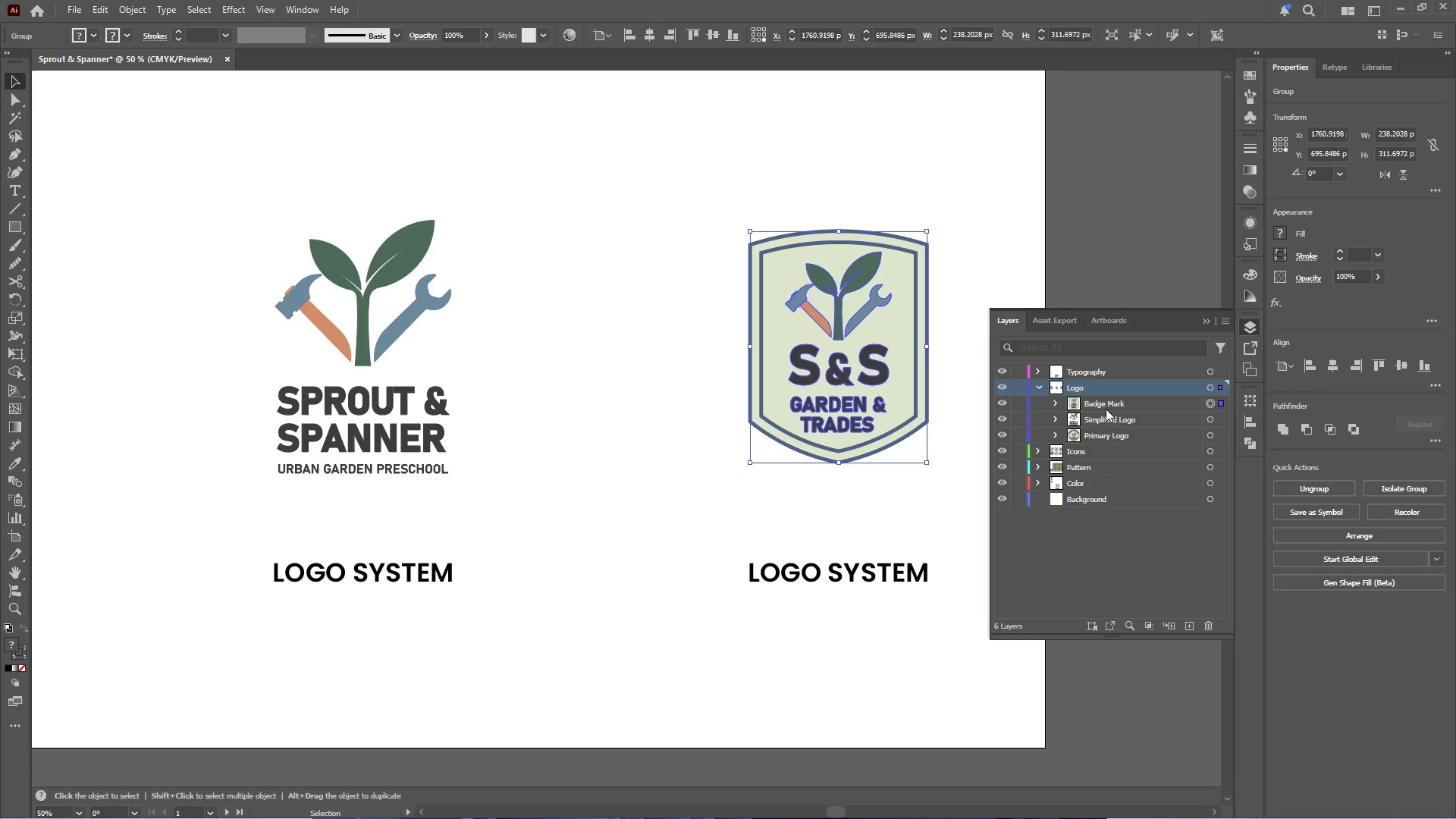 
double_click([1105, 406])
 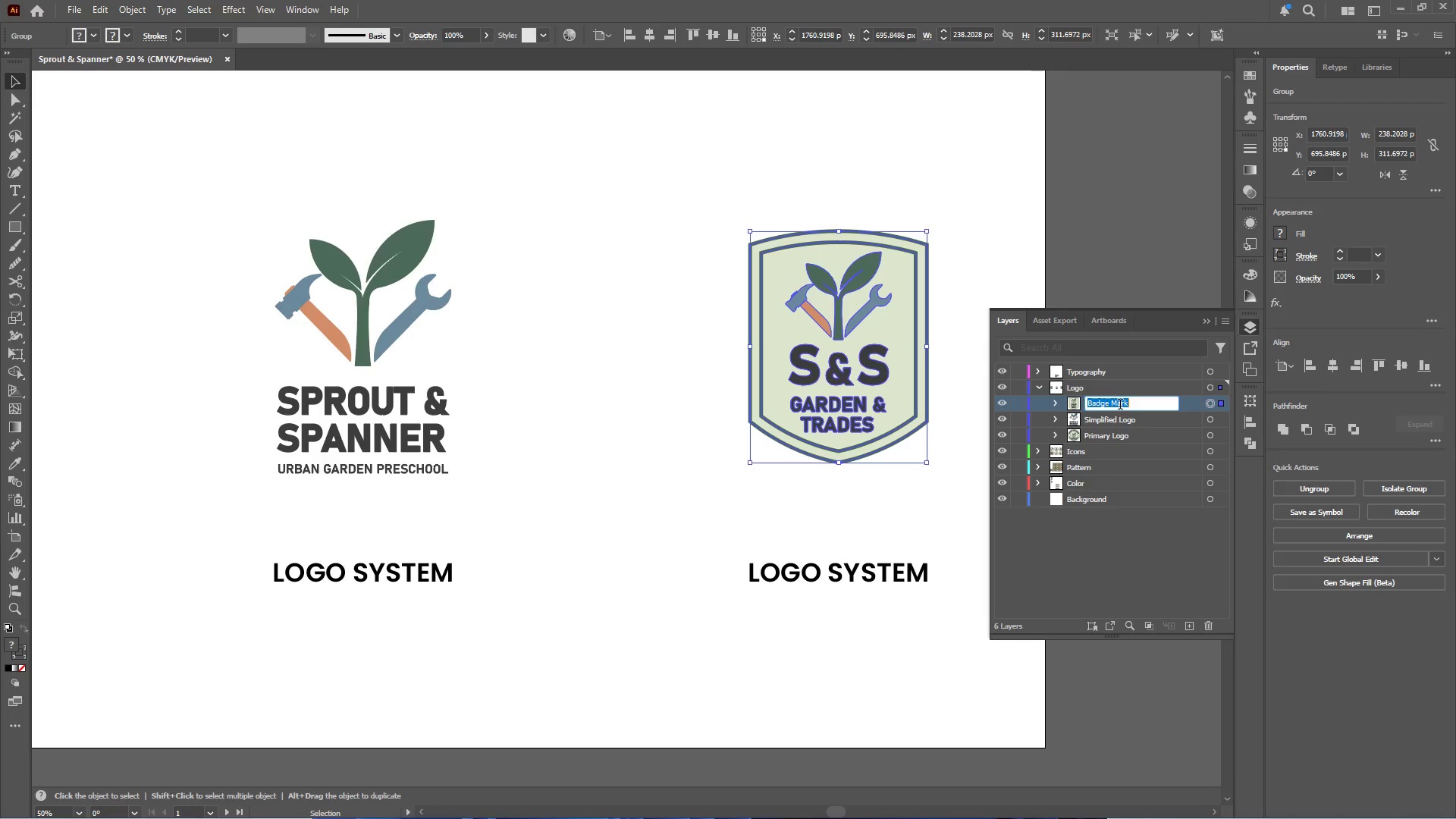 
key(Control+C)
 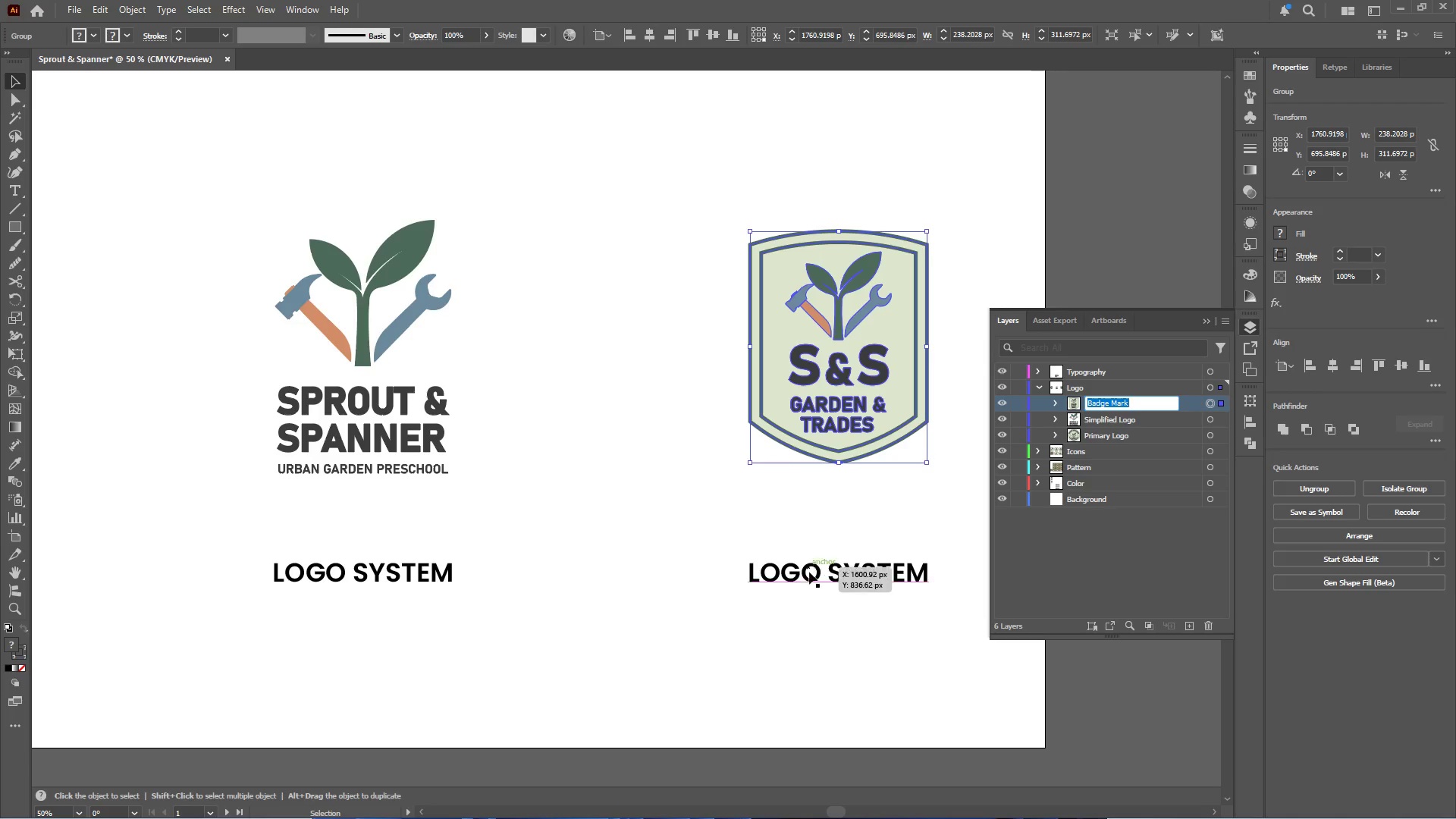 
double_click([808, 575])
 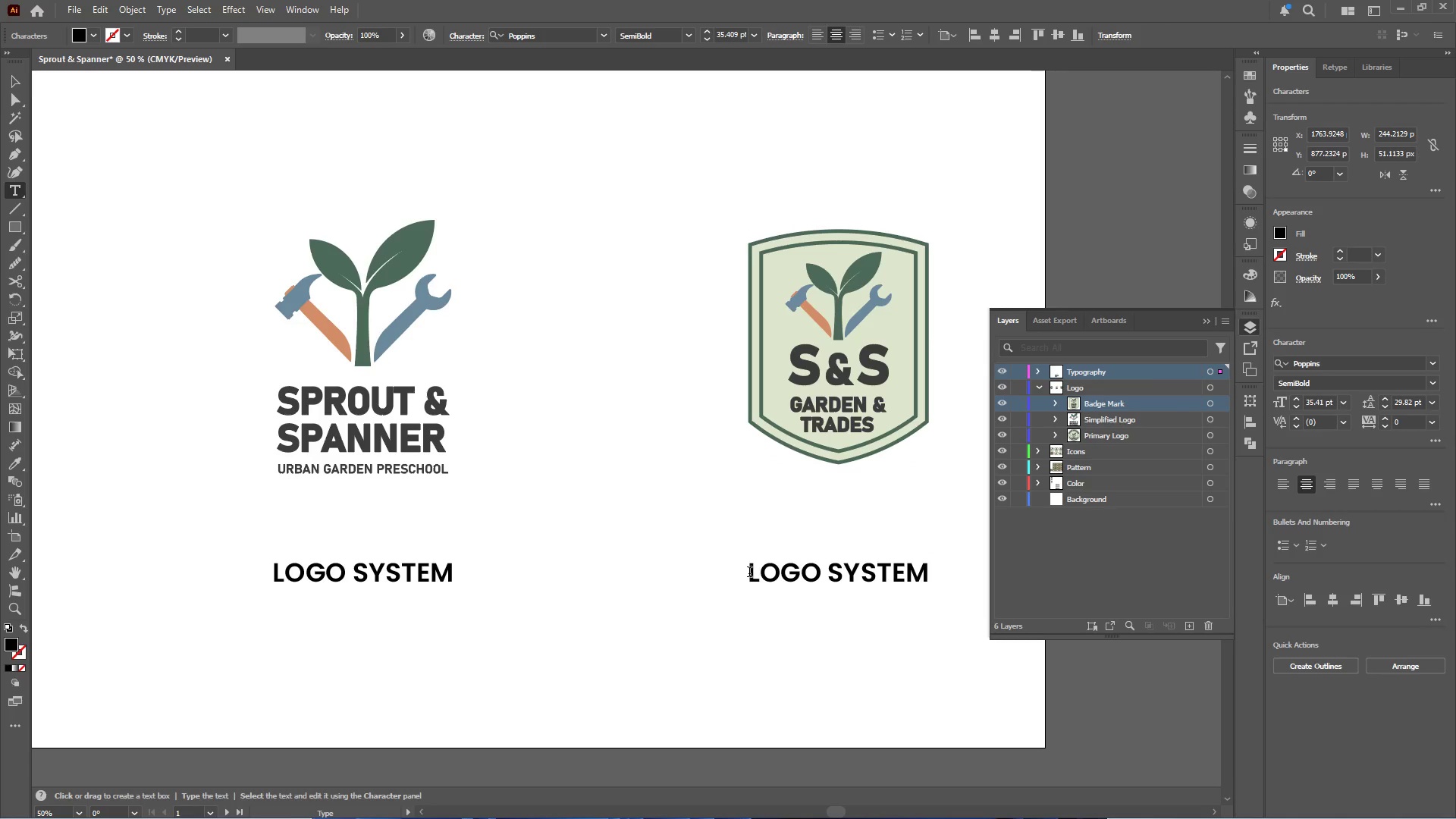 
left_click_drag(start_coordinate=[749, 573], to_coordinate=[940, 573])
 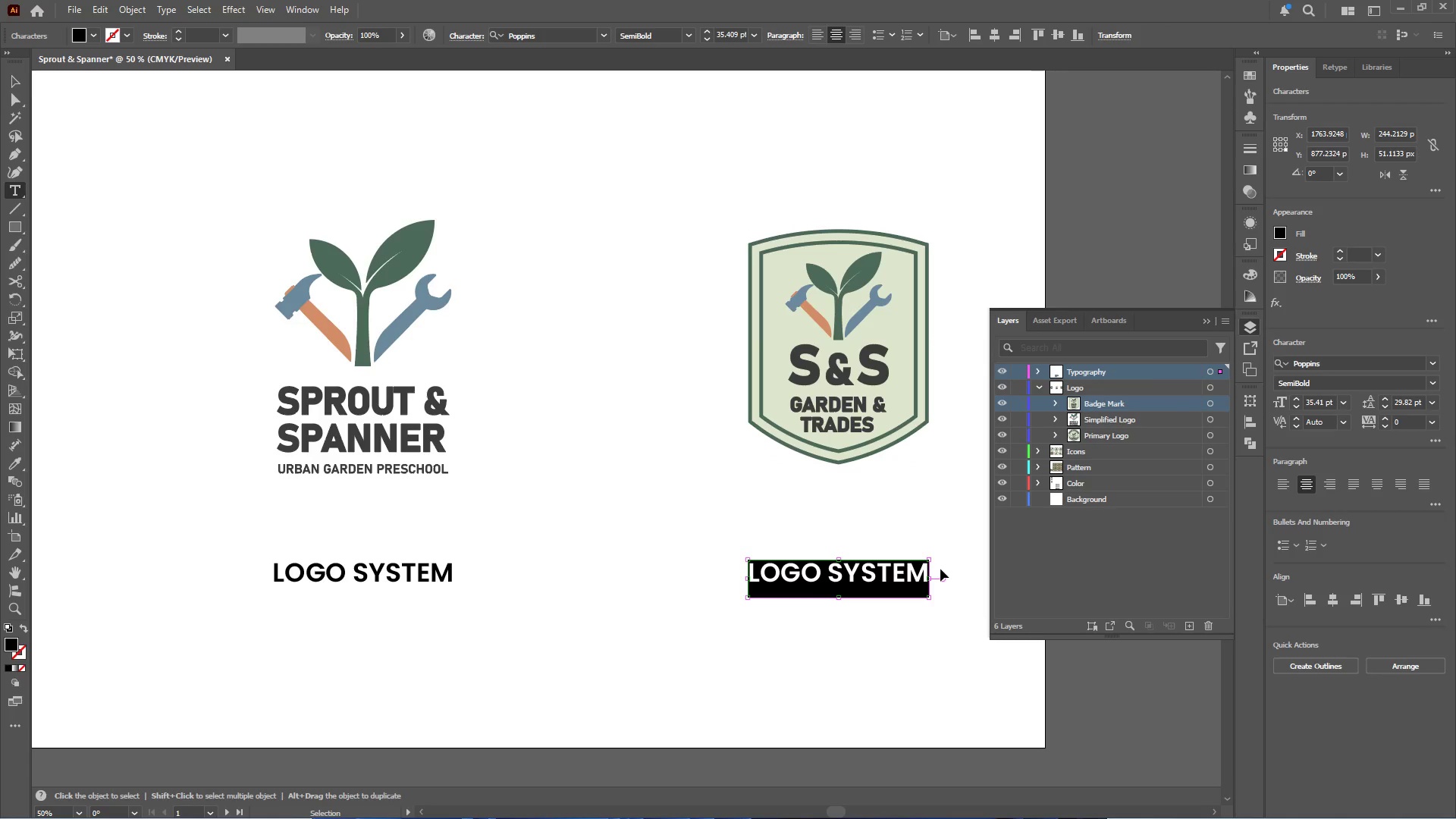 
key(Control+V)
 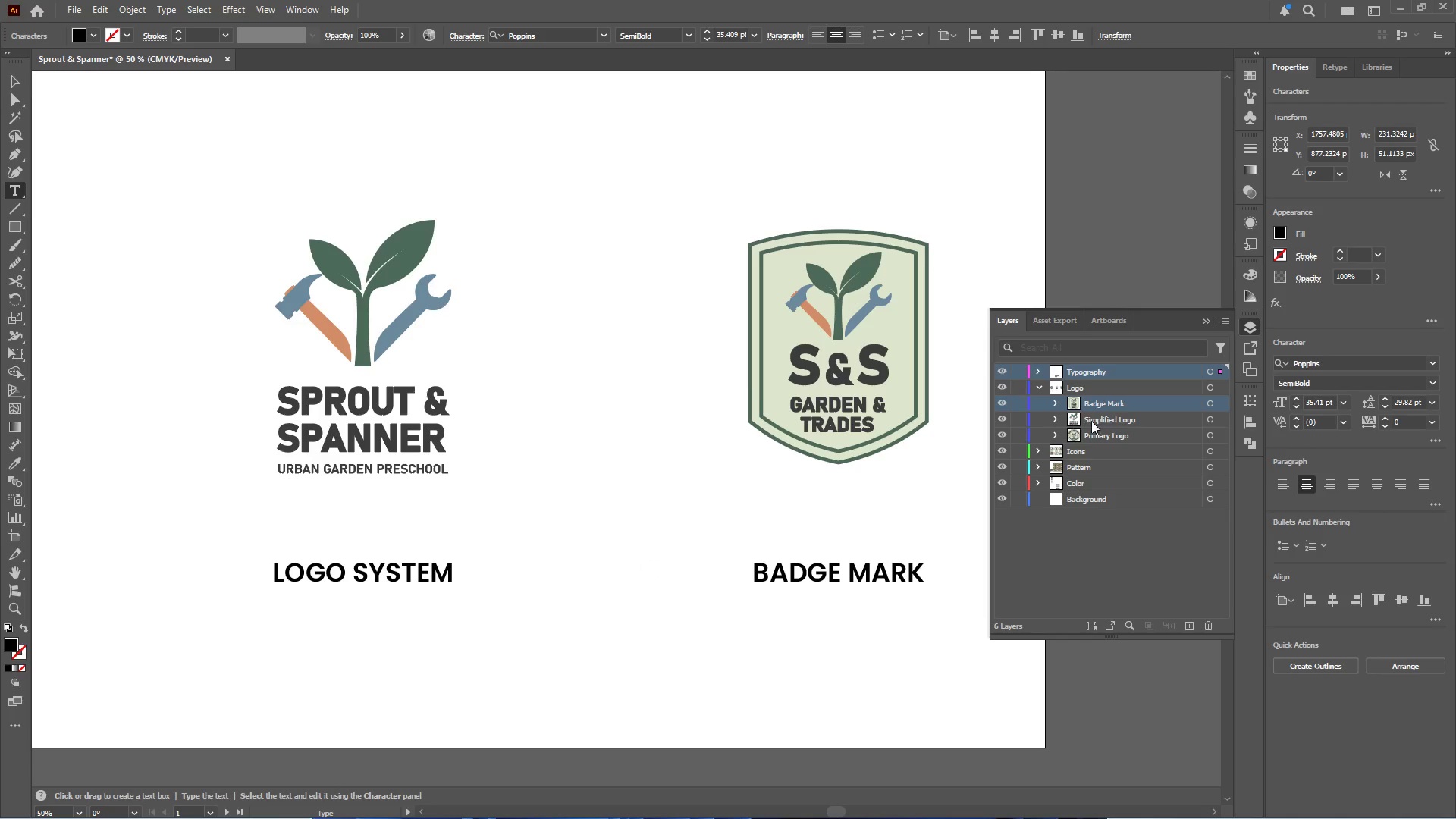 
double_click([1123, 419])
 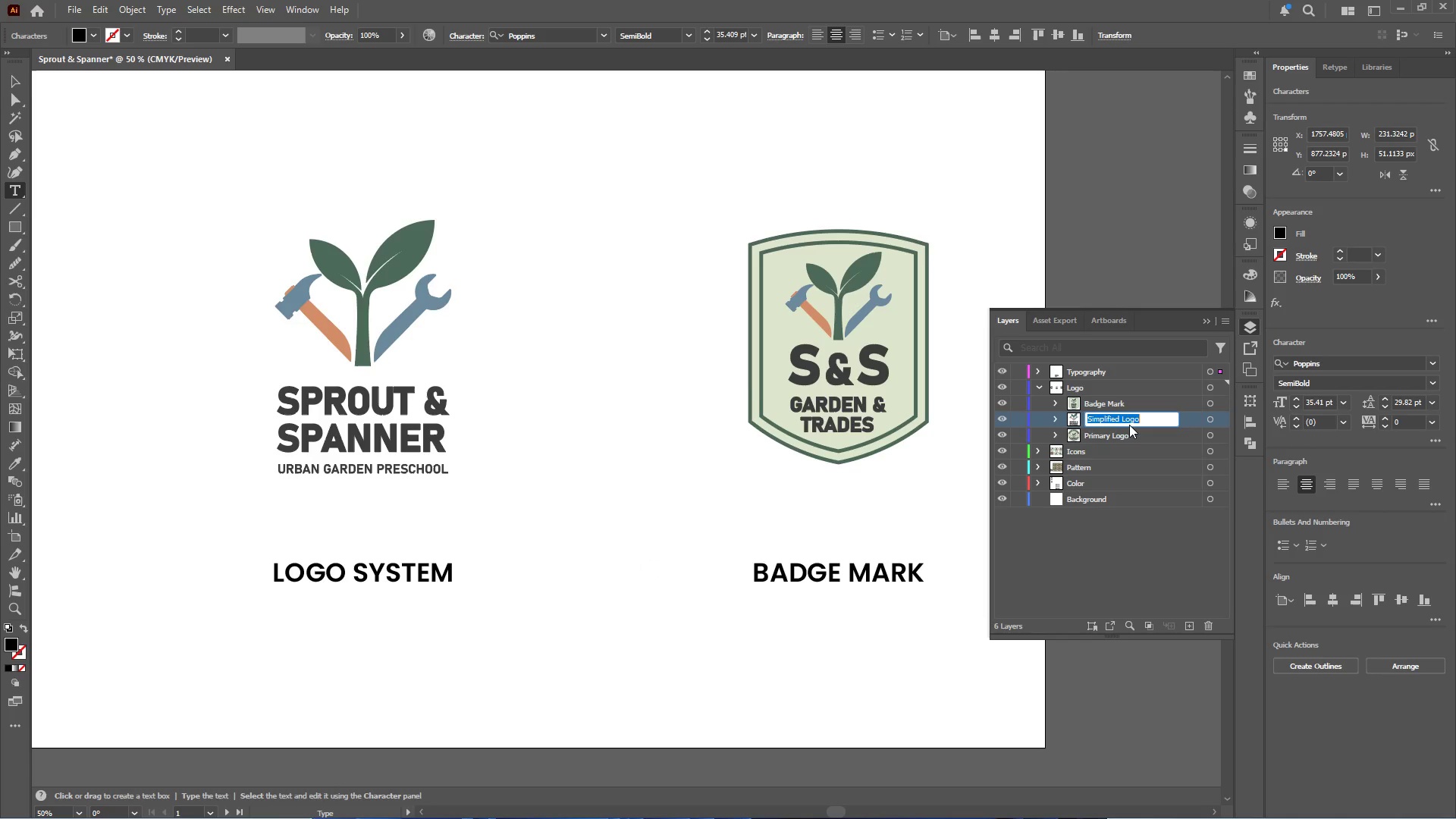 
key(Control+C)
 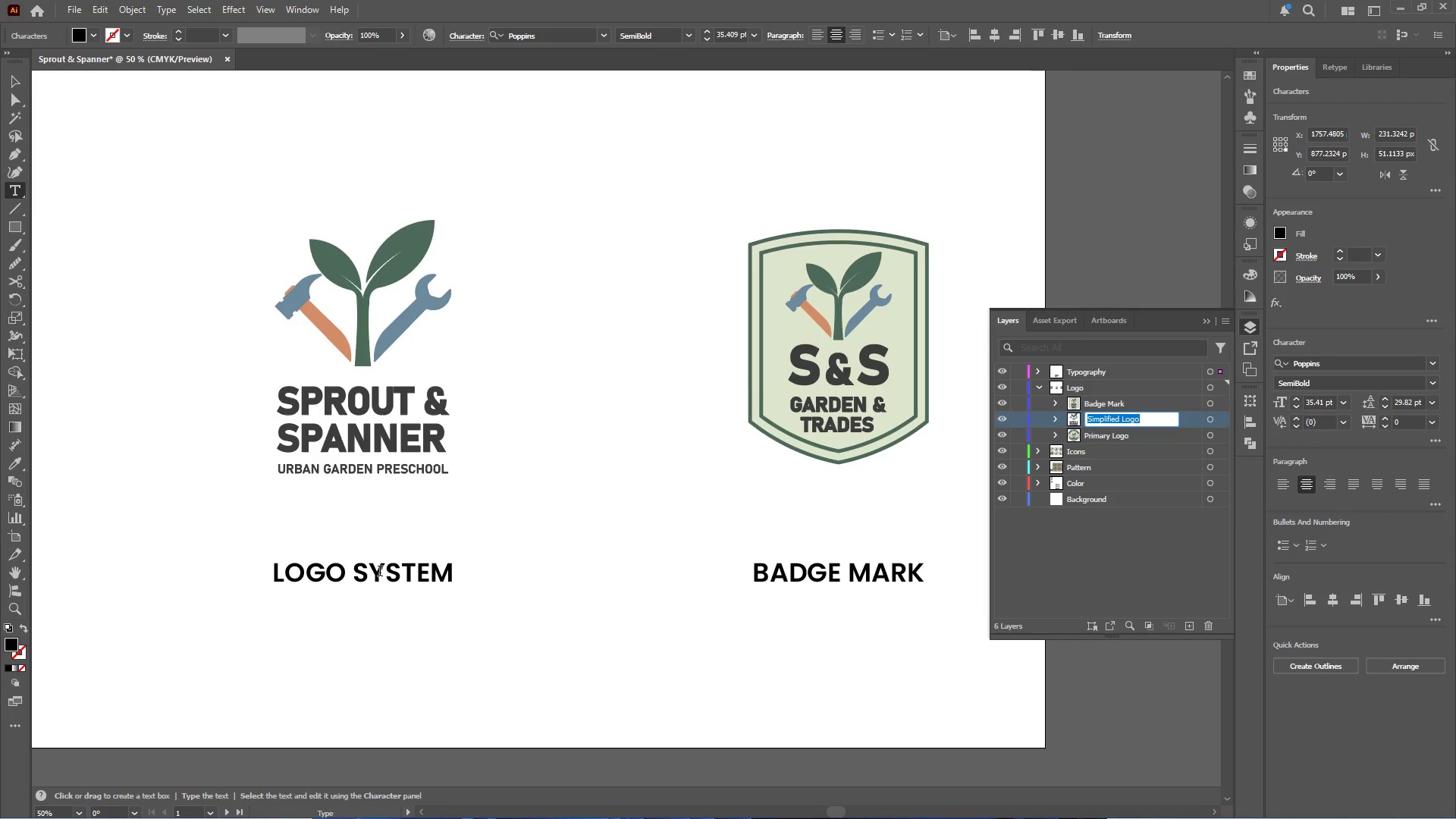 
double_click([378, 573])
 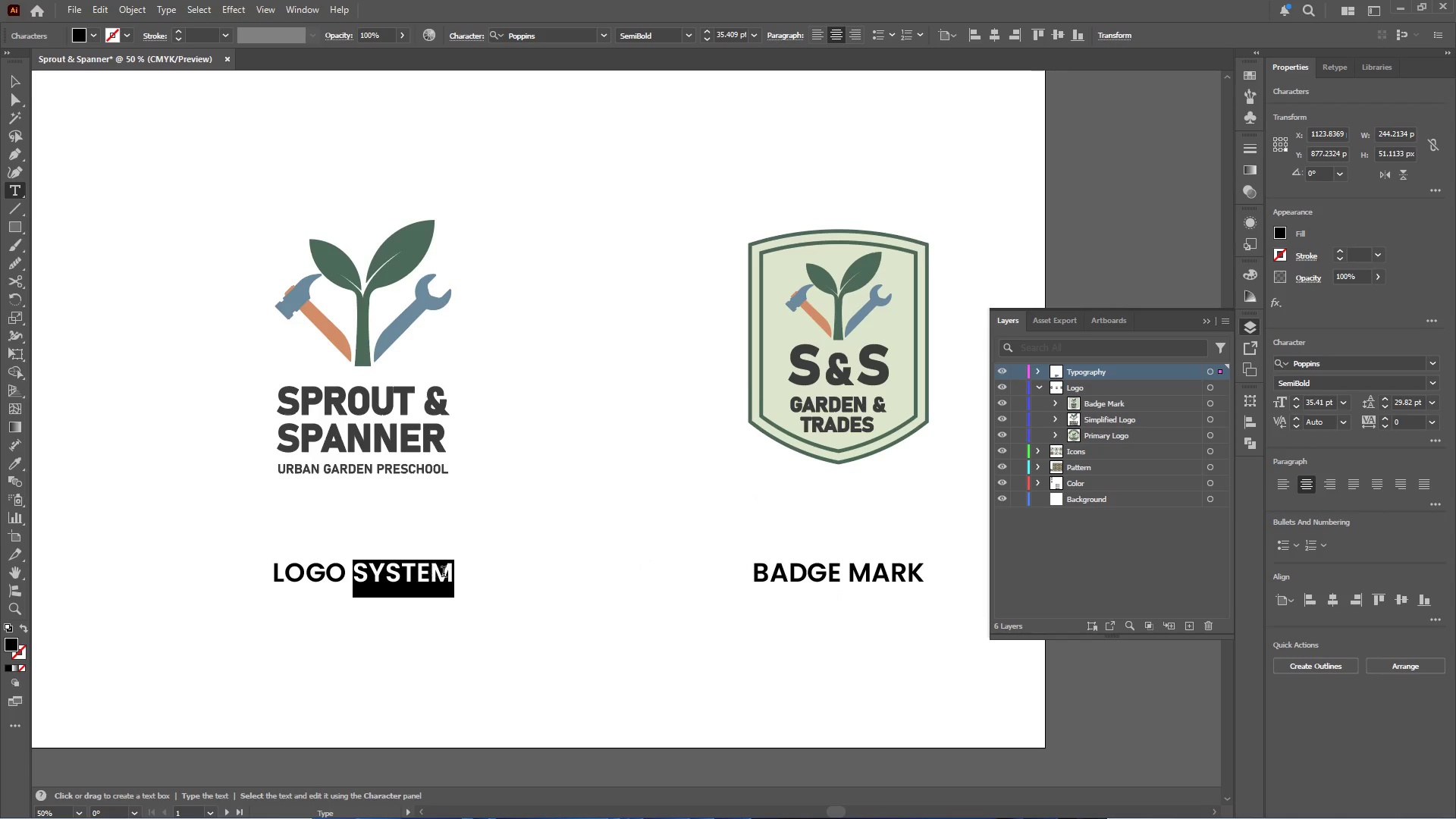 
left_click([445, 573])
 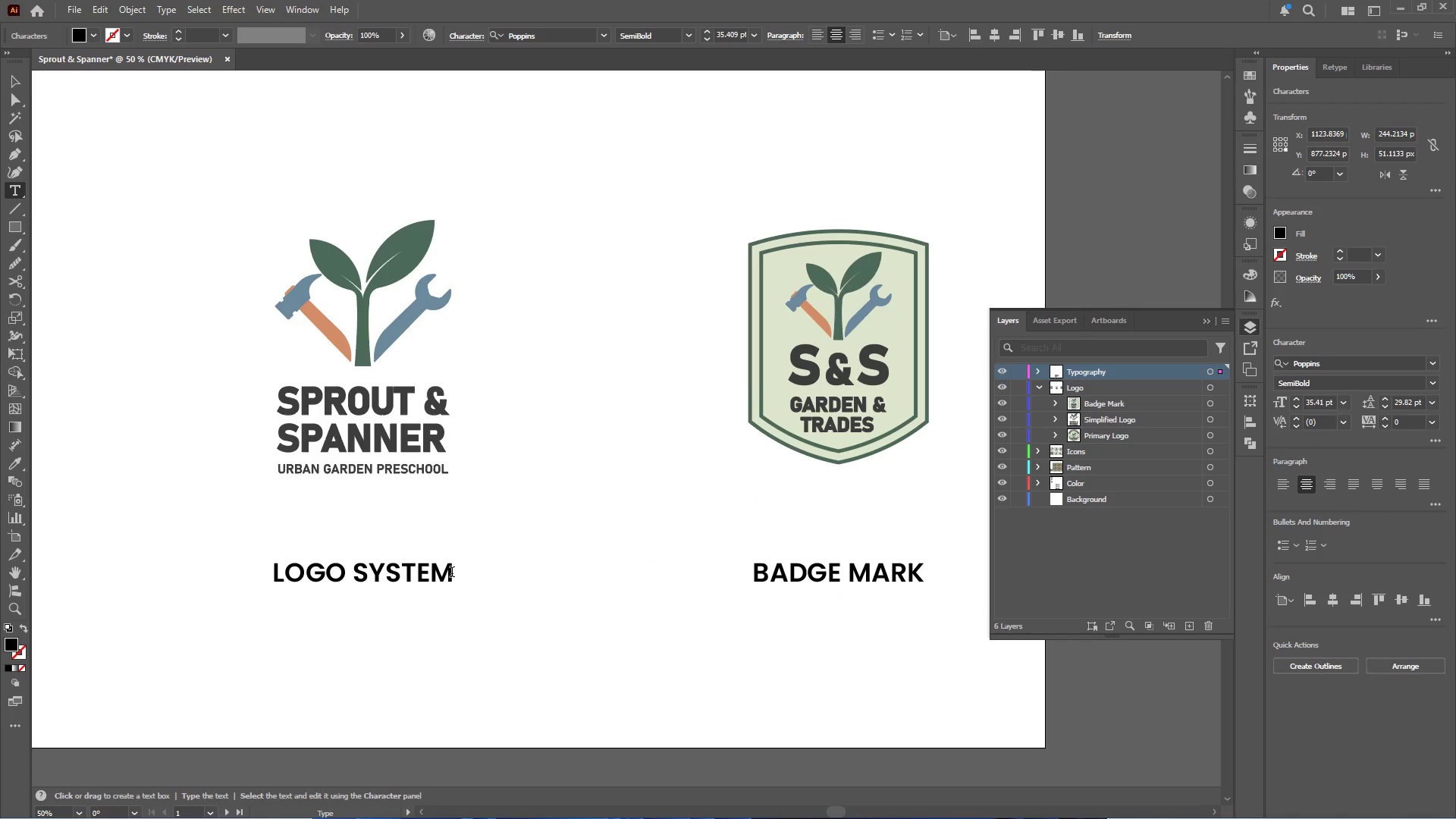 
left_click_drag(start_coordinate=[452, 573], to_coordinate=[188, 583])
 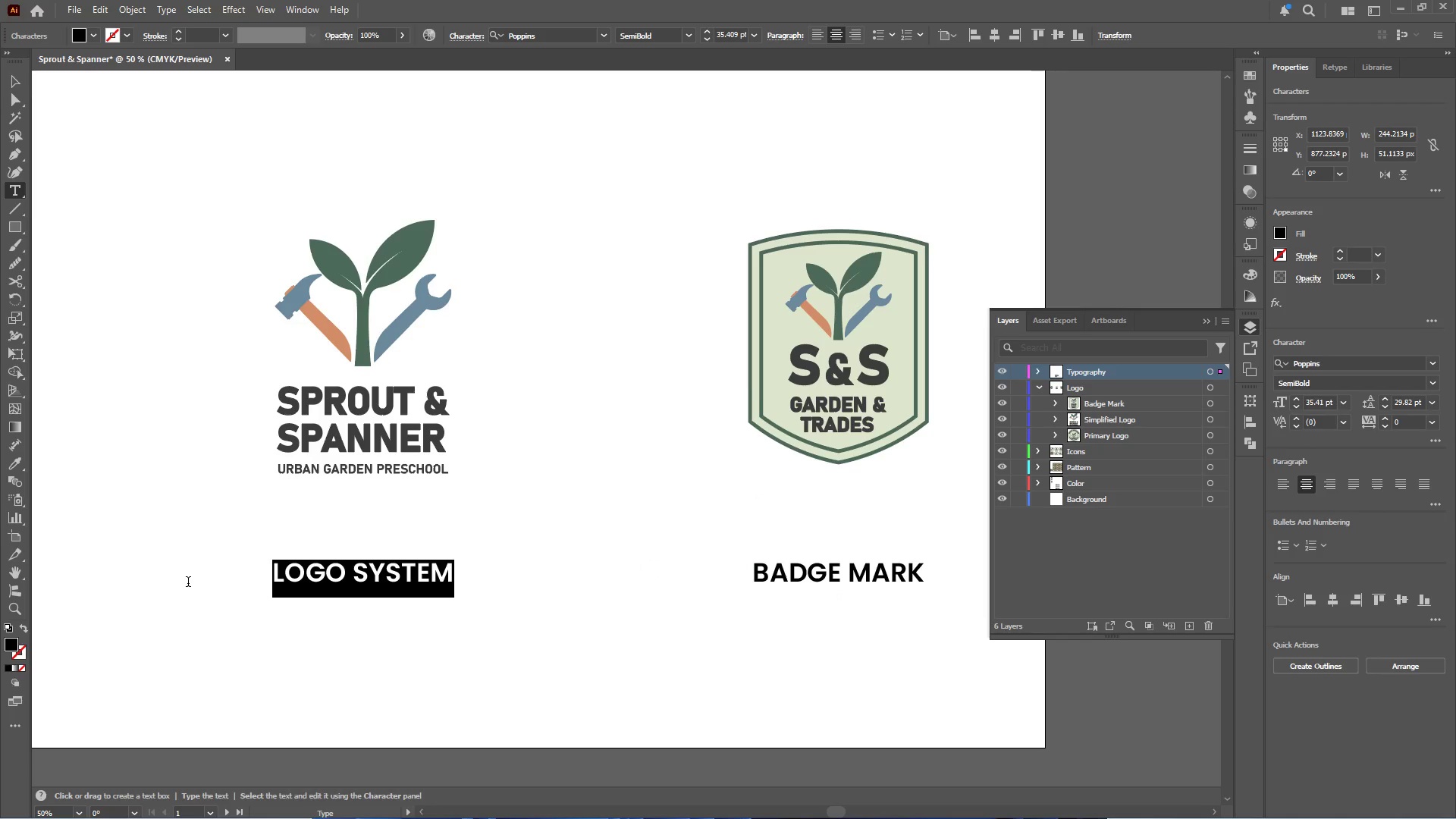 
key(Control+V)
 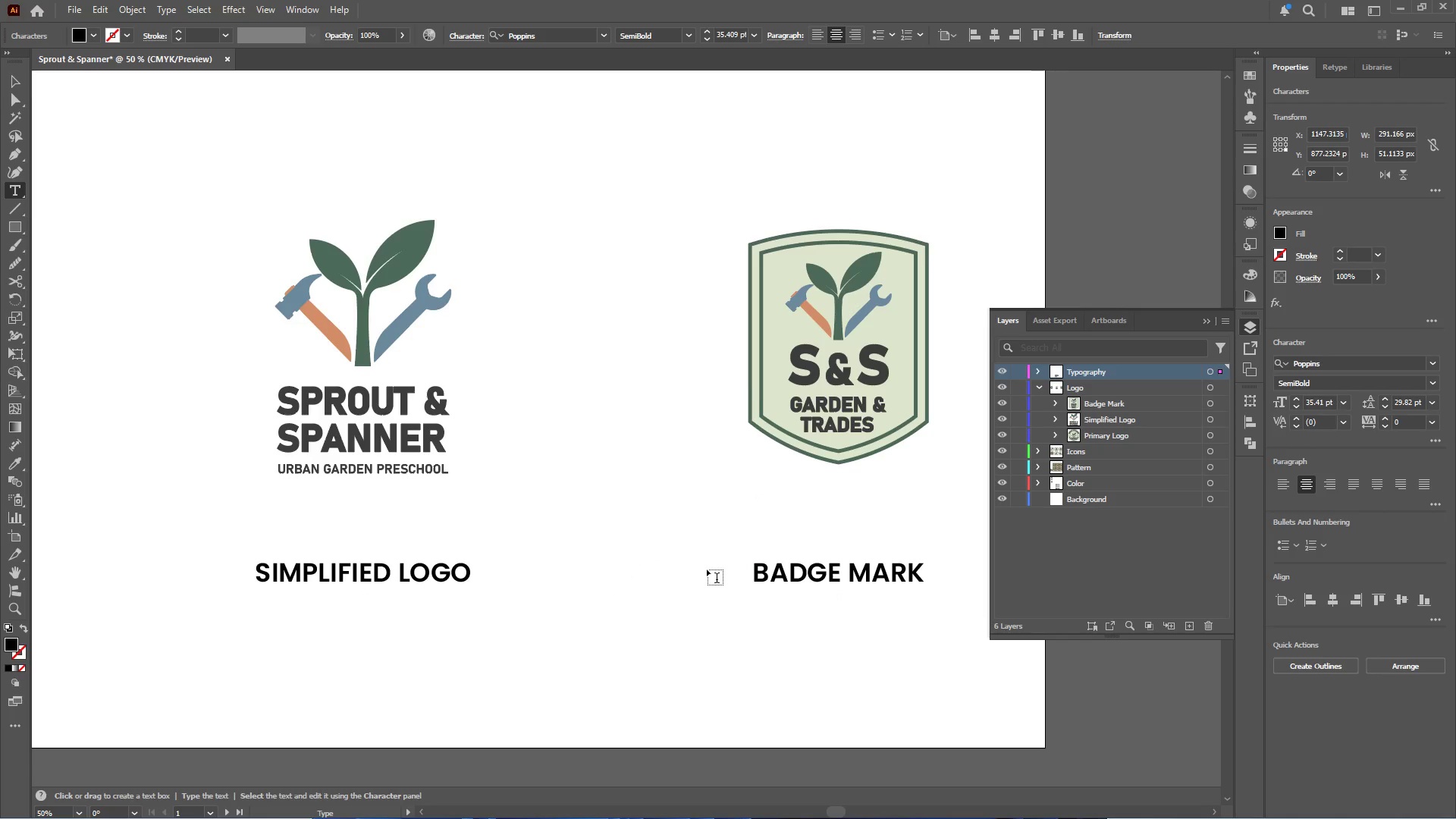 
hold_key(key=AltLeft, duration=1.02)
scroll: coordinate [709, 562], scroll_direction: down, amount: 2.0
 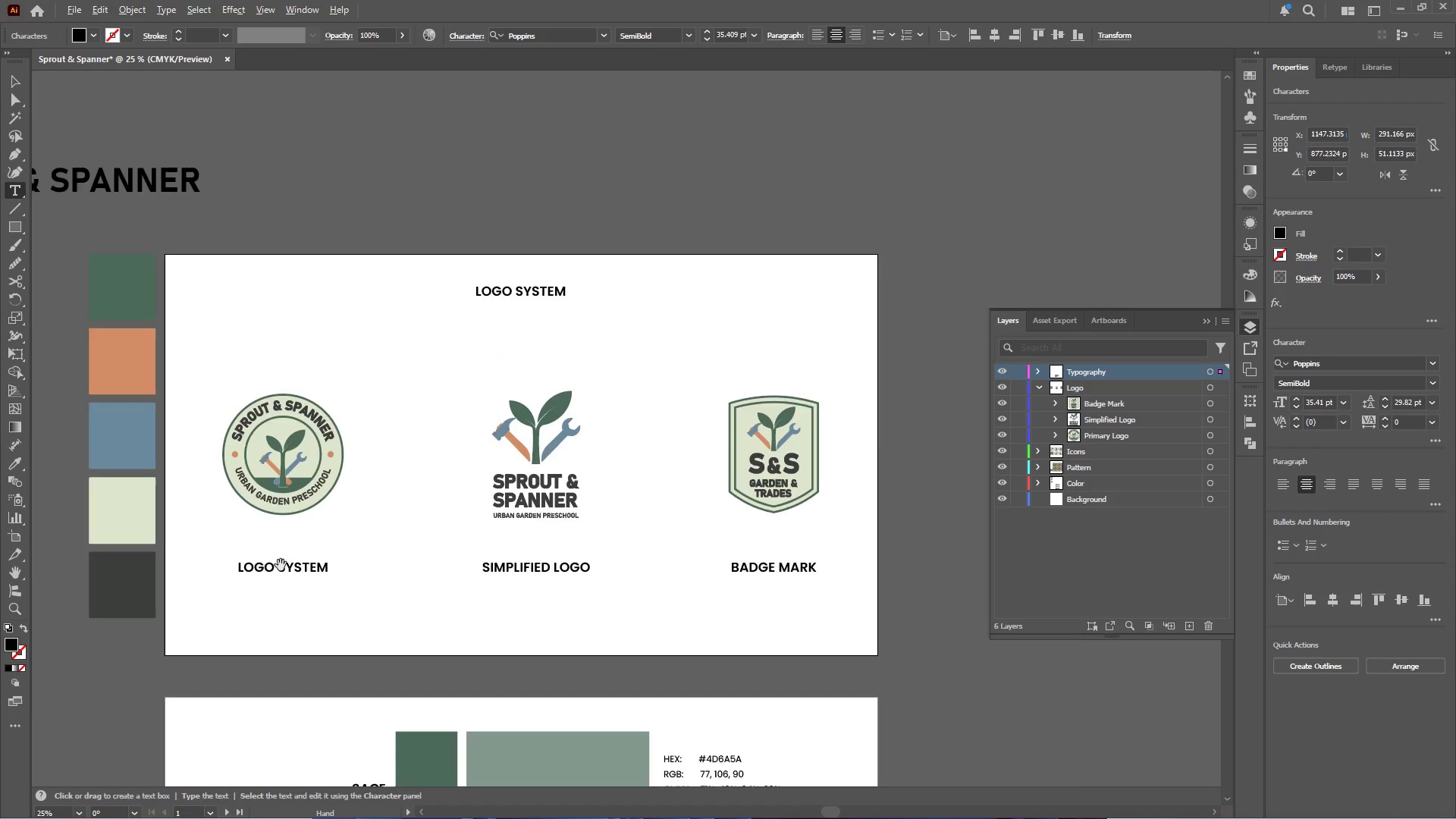 
scroll: coordinate [271, 566], scroll_direction: up, amount: 1.0
 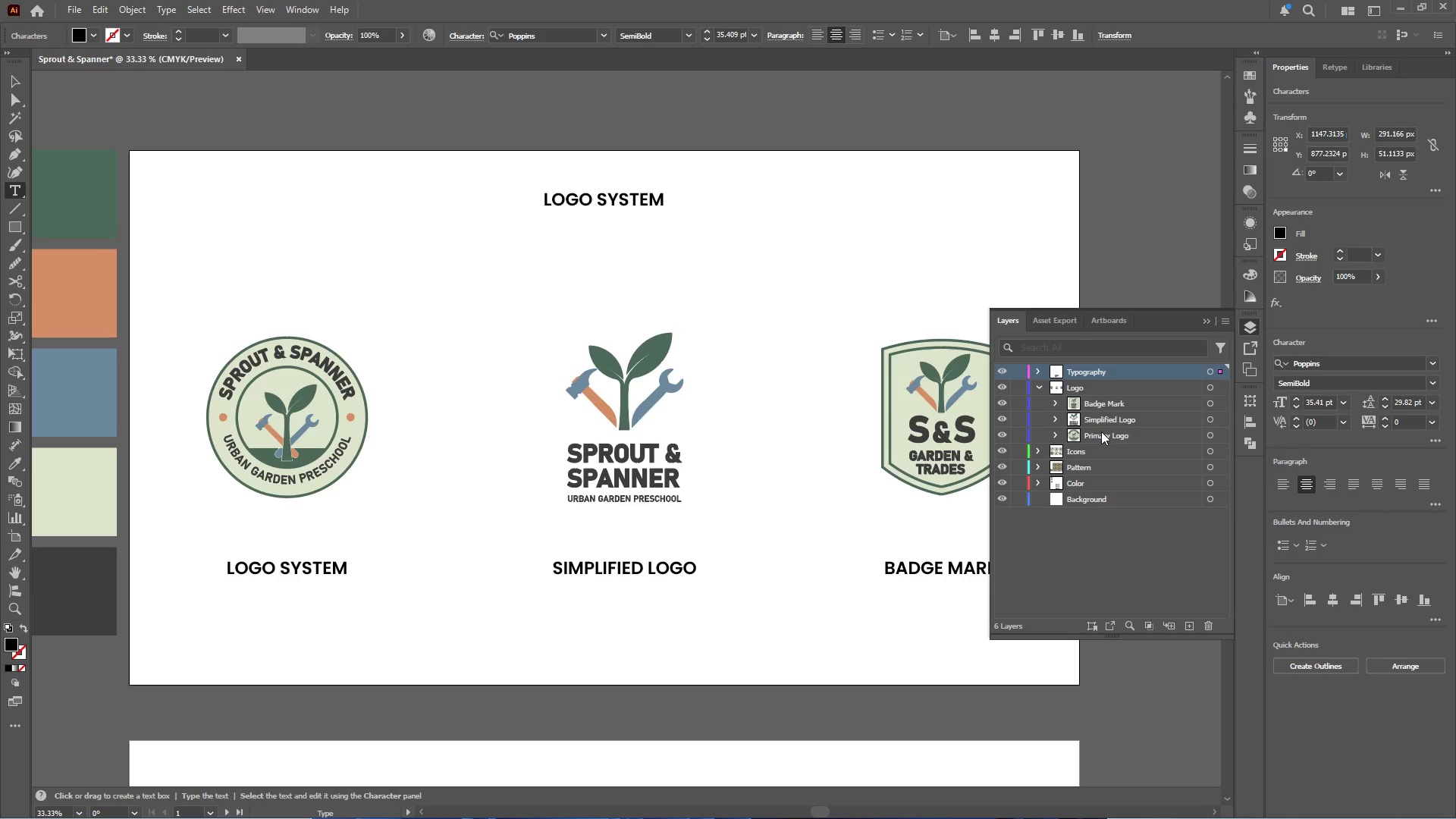 
double_click([1103, 435])
 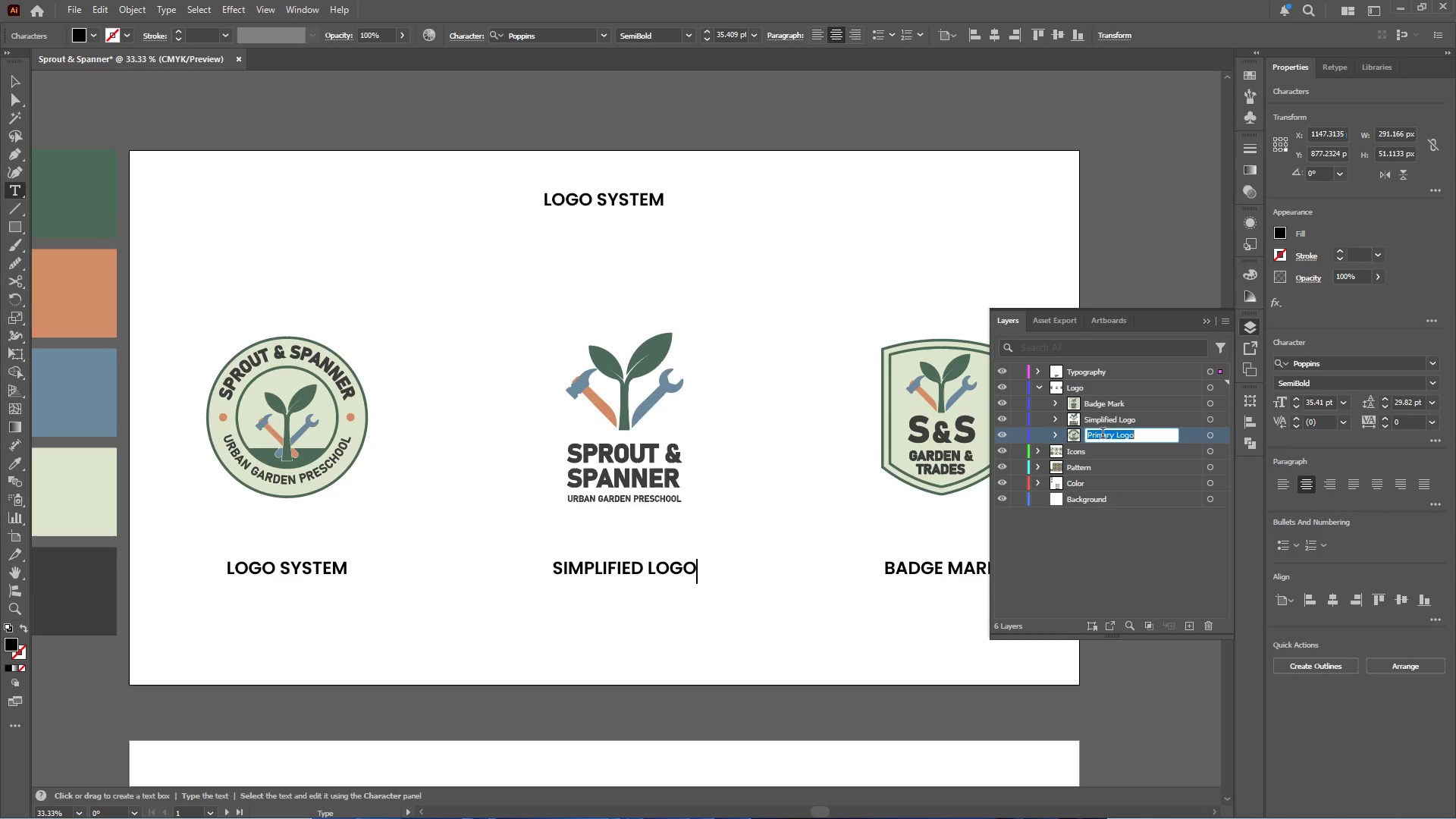 
key(Control+C)
 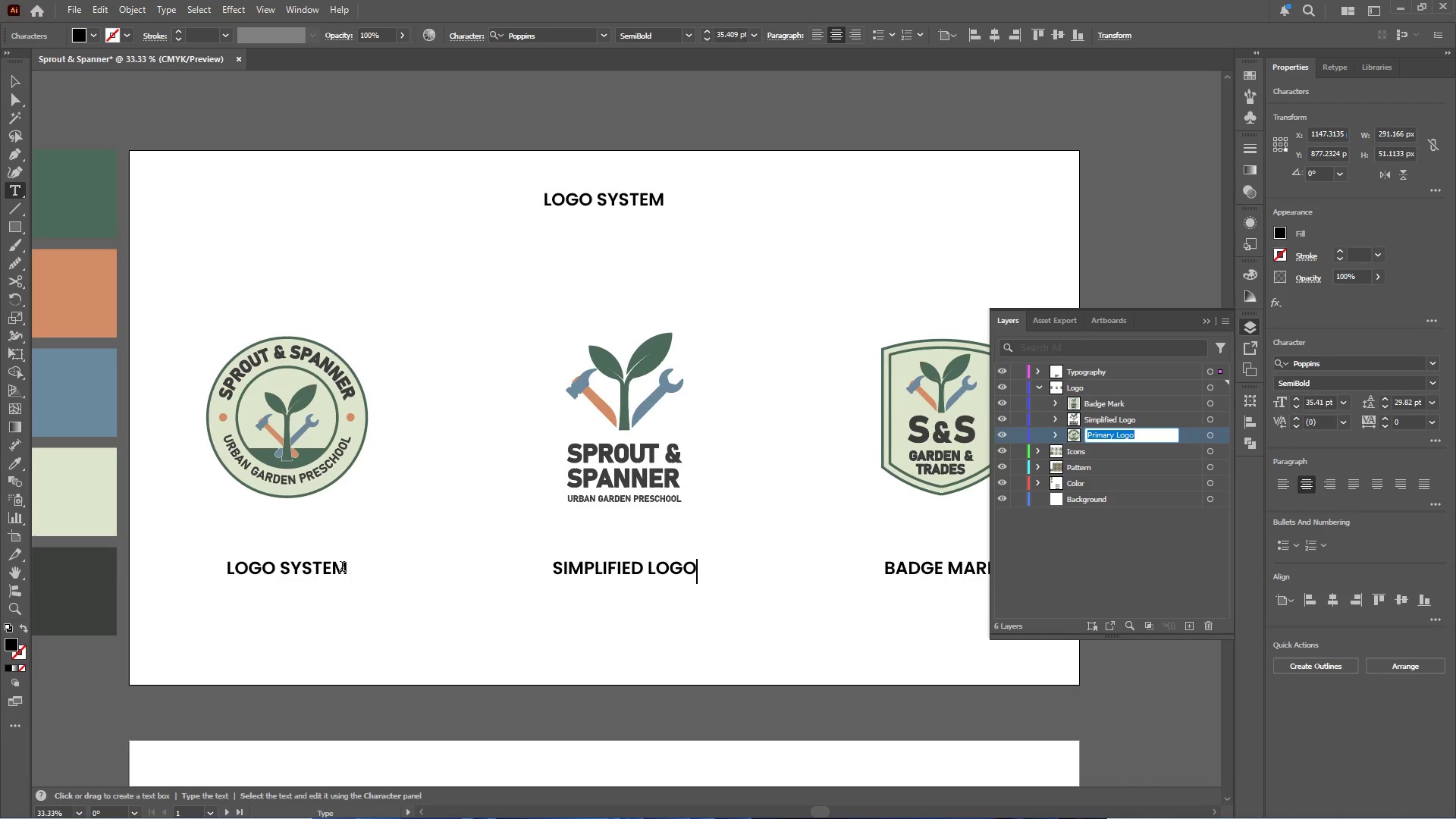 
left_click_drag(start_coordinate=[344, 567], to_coordinate=[193, 572])
 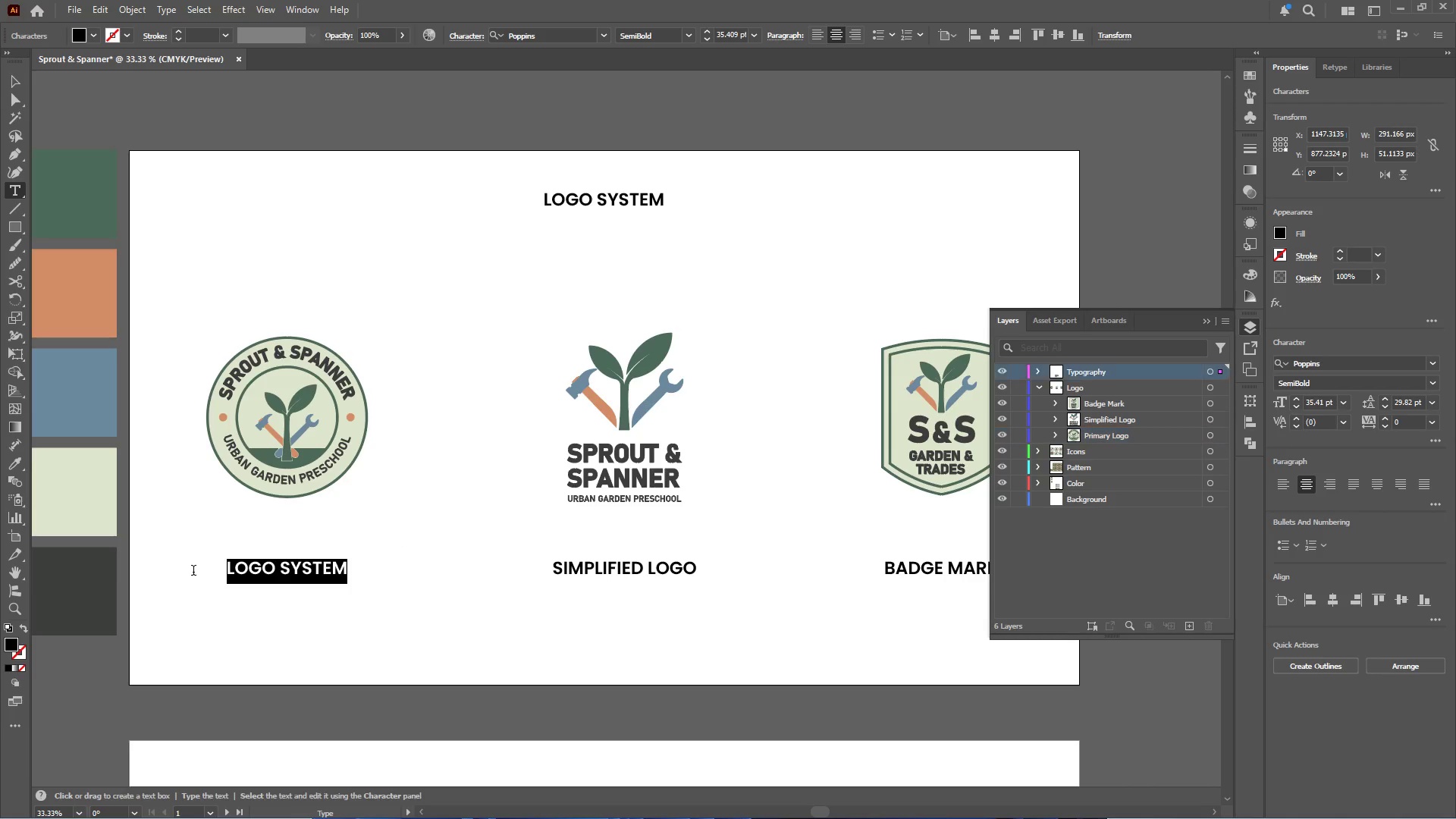 
key(Control+V)
 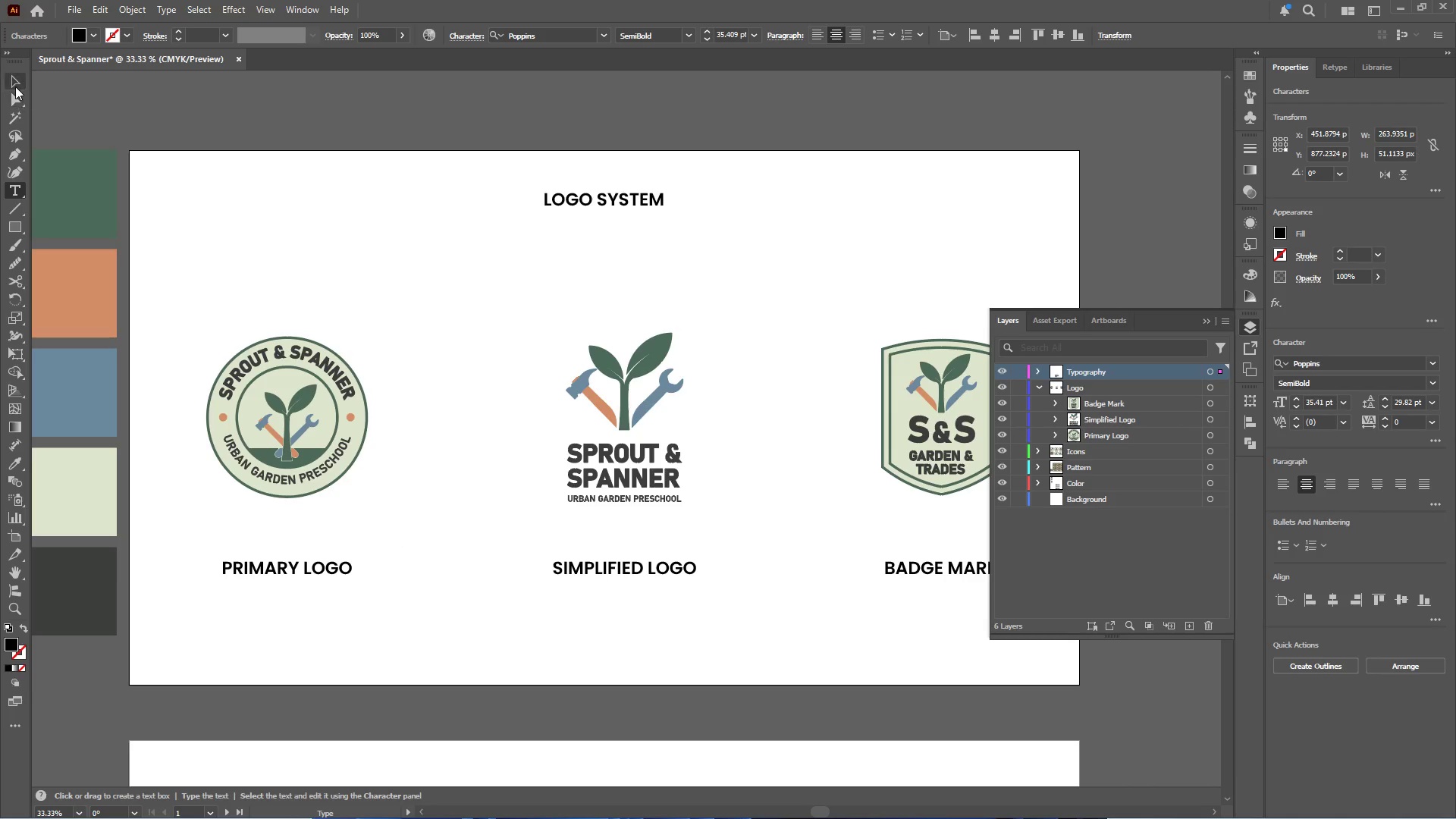 
double_click([316, 237])
 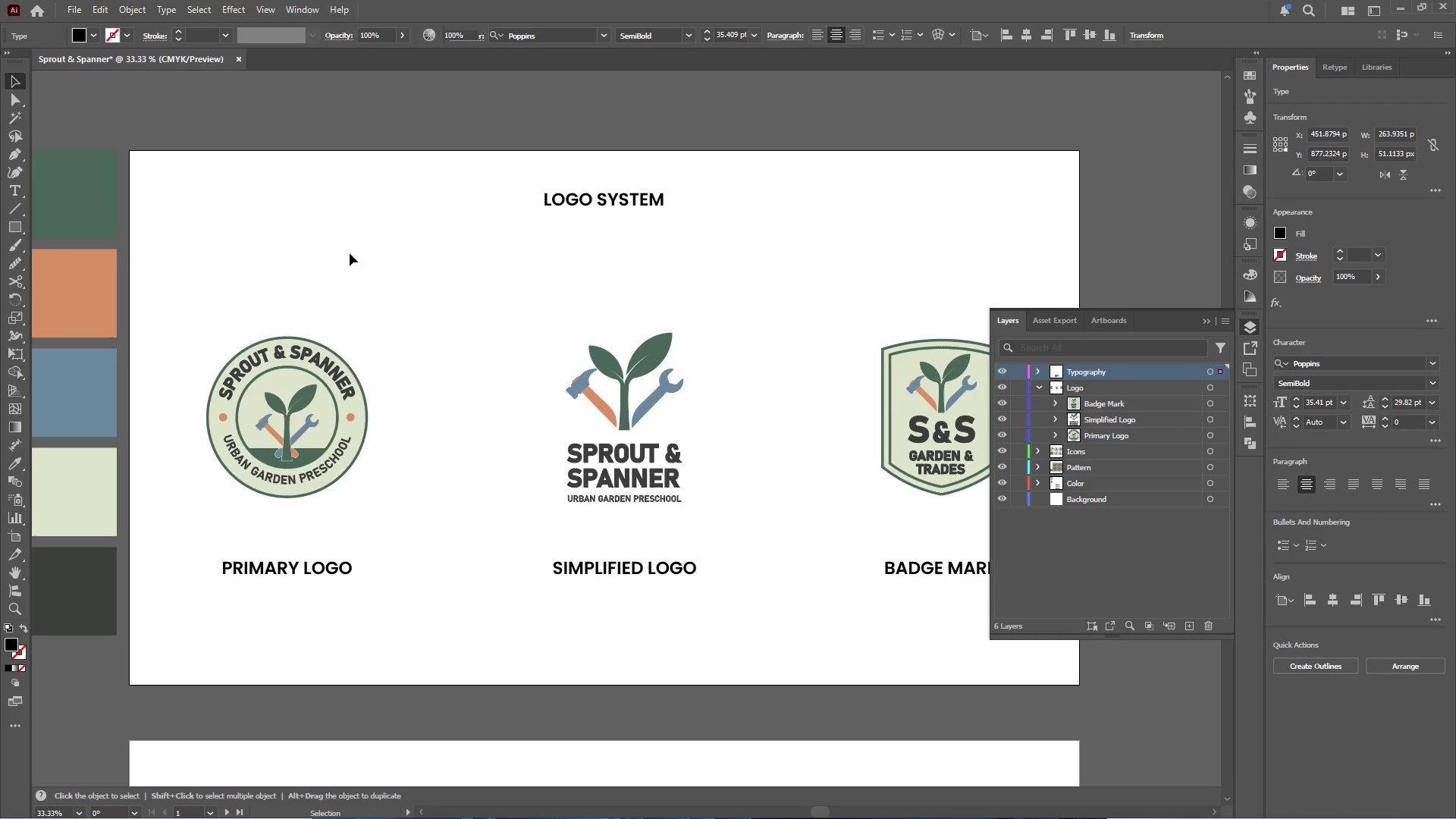 
hold_key(key=AltLeft, duration=0.39)
scroll: coordinate [475, 263], scroll_direction: down, amount: 2.0
 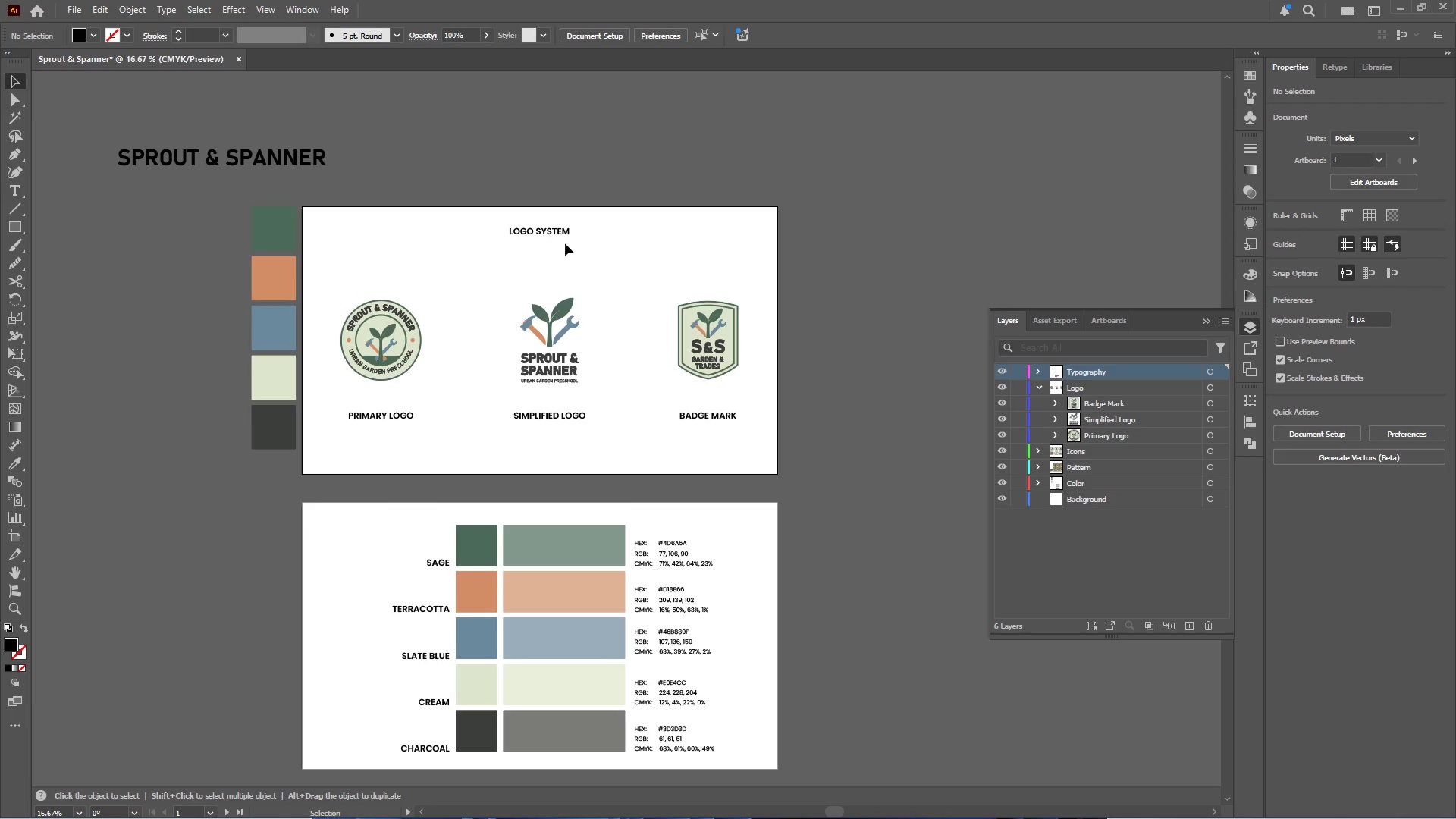 
left_click([564, 231])
 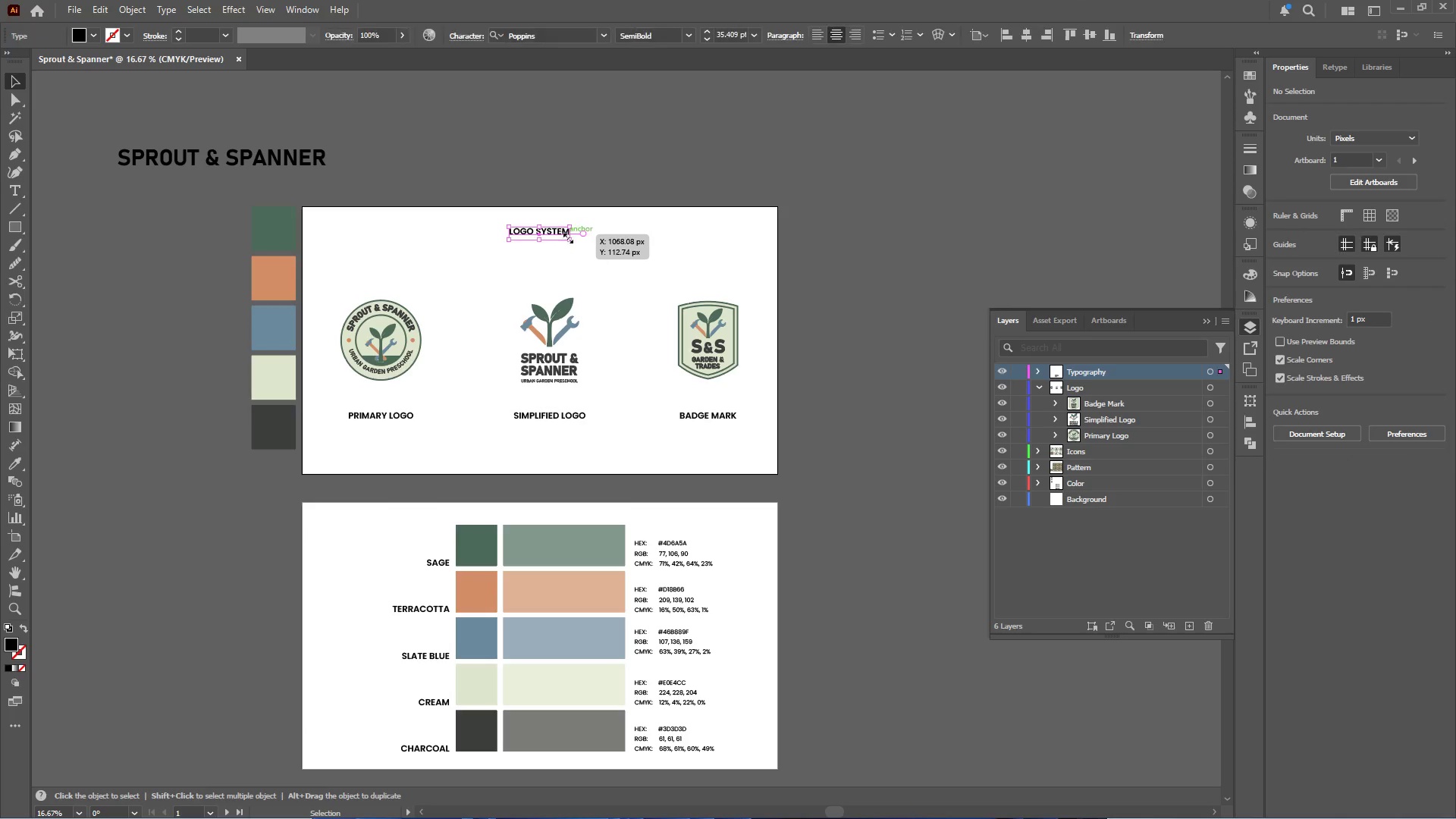 
hold_key(key=ShiftLeft, duration=1.22)
hold_key(key=AltLeft, duration=1.19)
left_click_drag(start_coordinate=[568, 239], to_coordinate=[593, 249])
 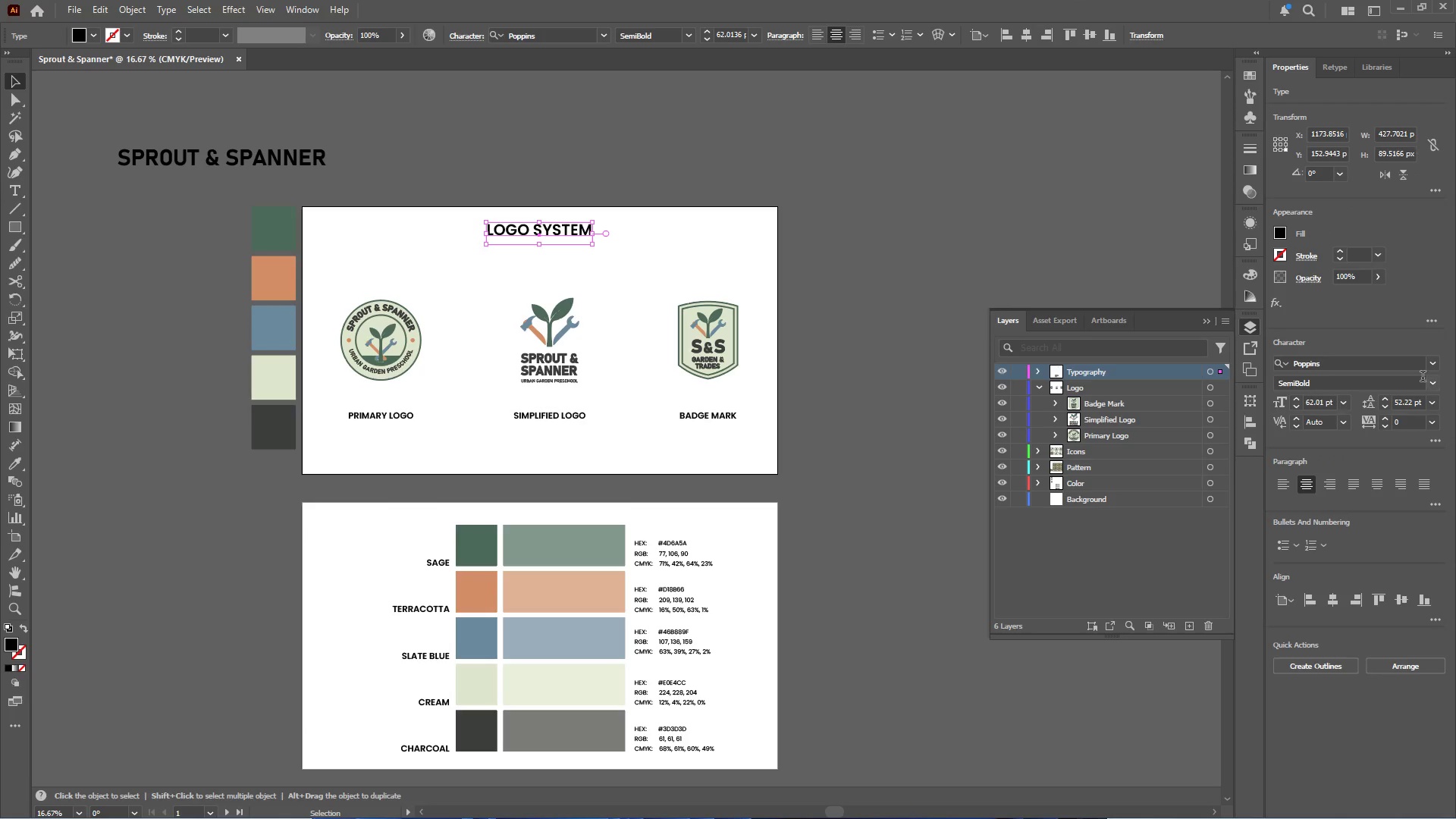 
left_click([1427, 381])
 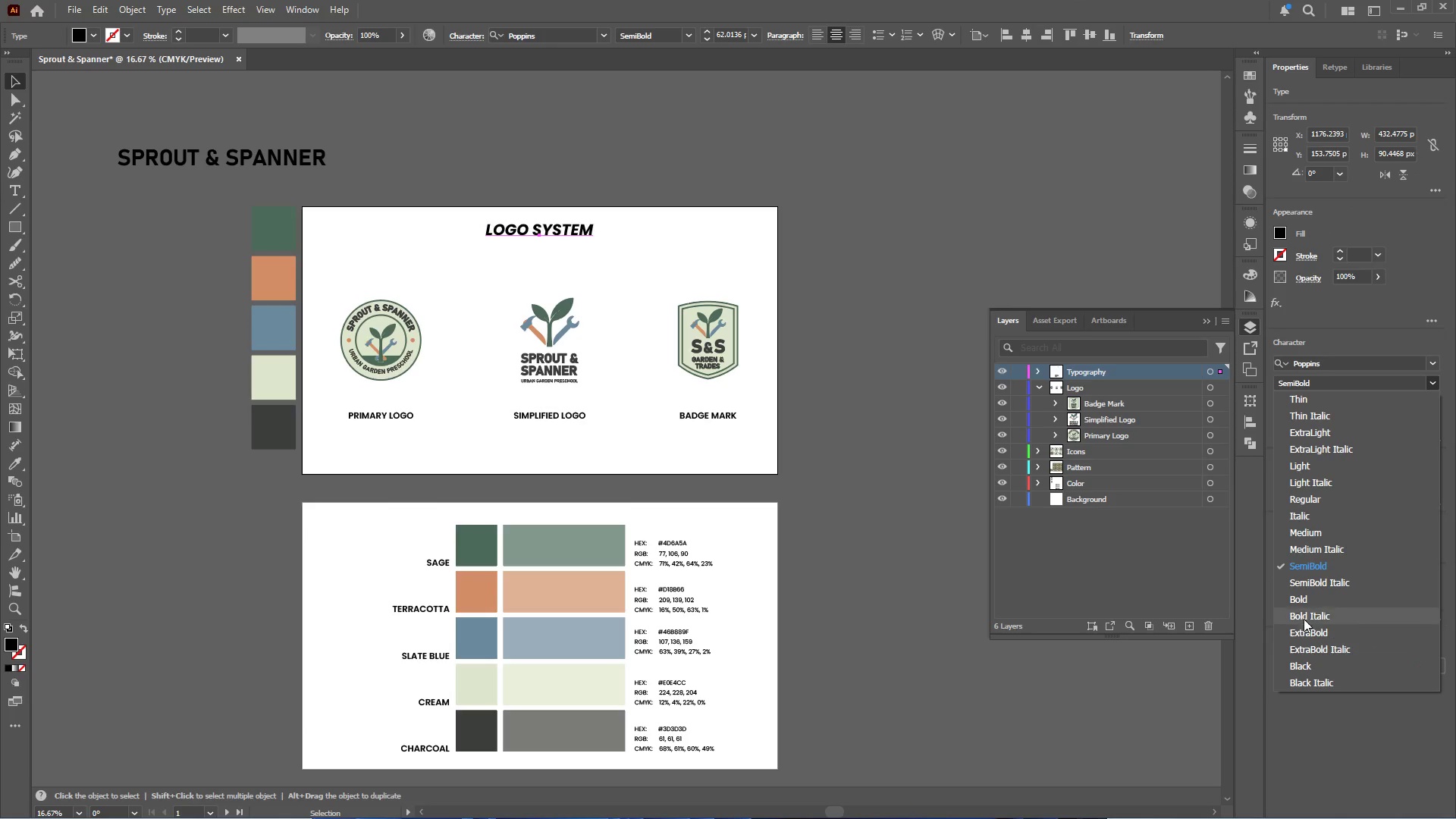 
left_click([1306, 598])
 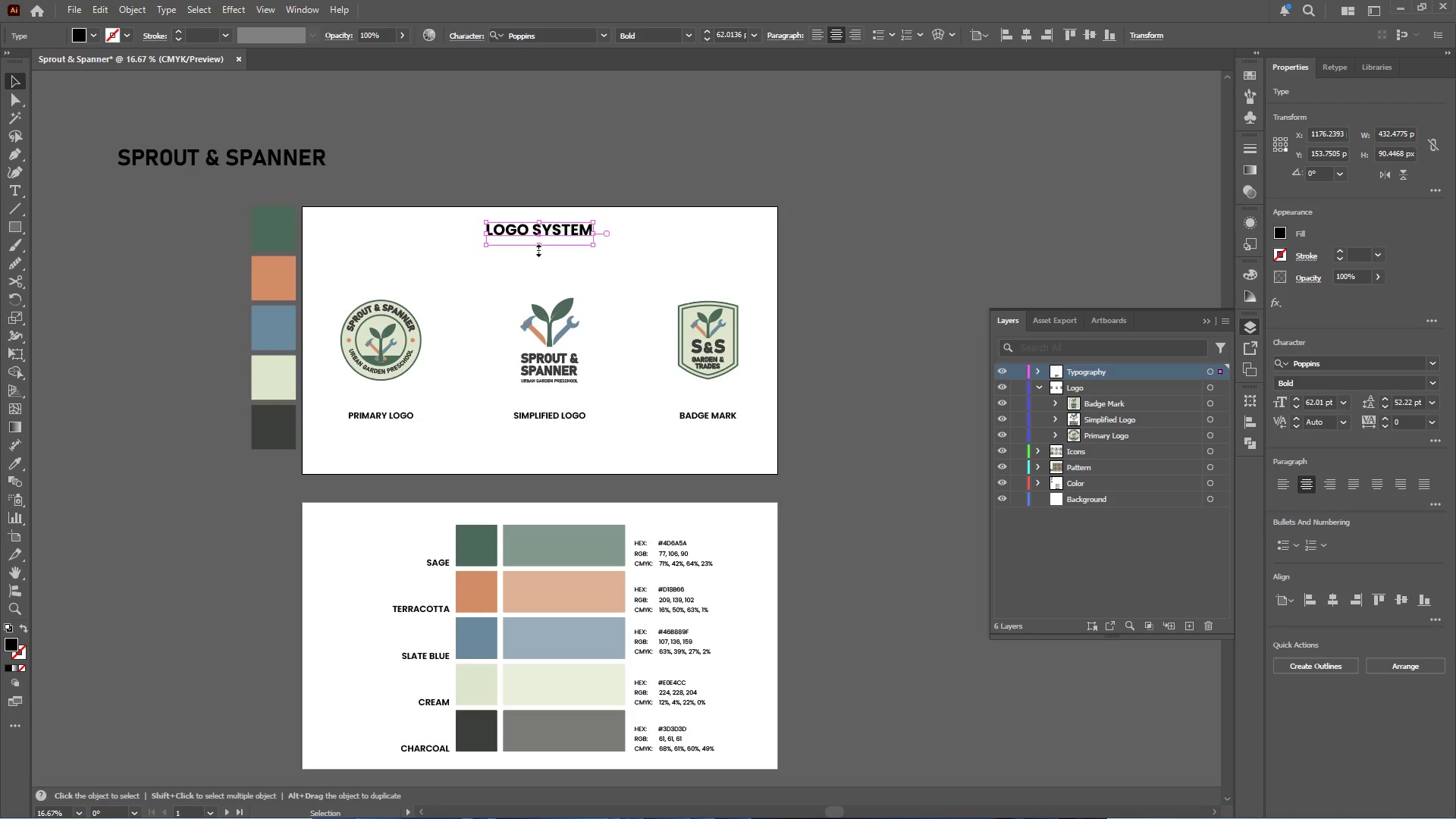 
left_click_drag(start_coordinate=[537, 246], to_coordinate=[537, 239])
 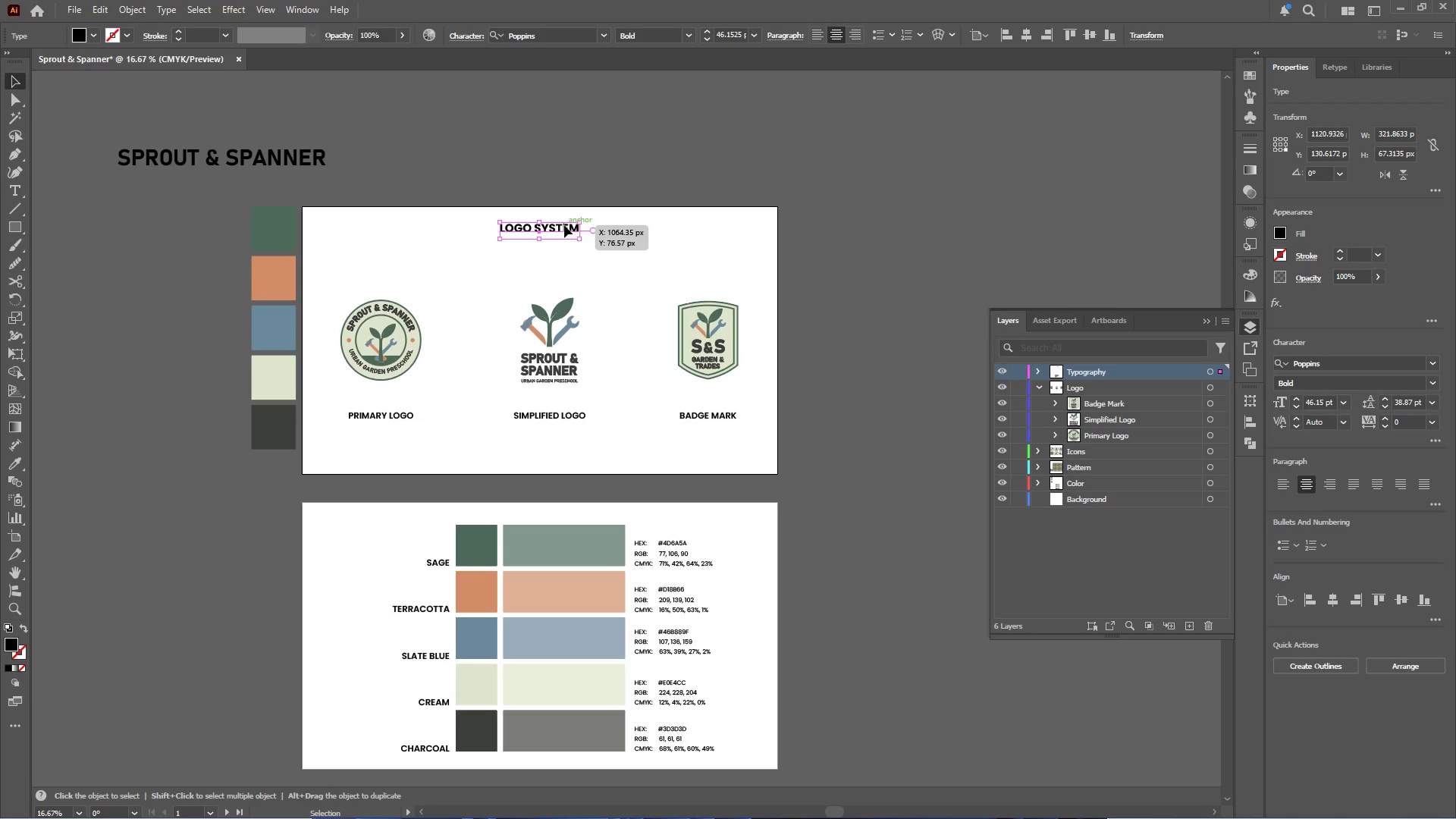 
hold_key(key=ShiftLeft, duration=0.66)
 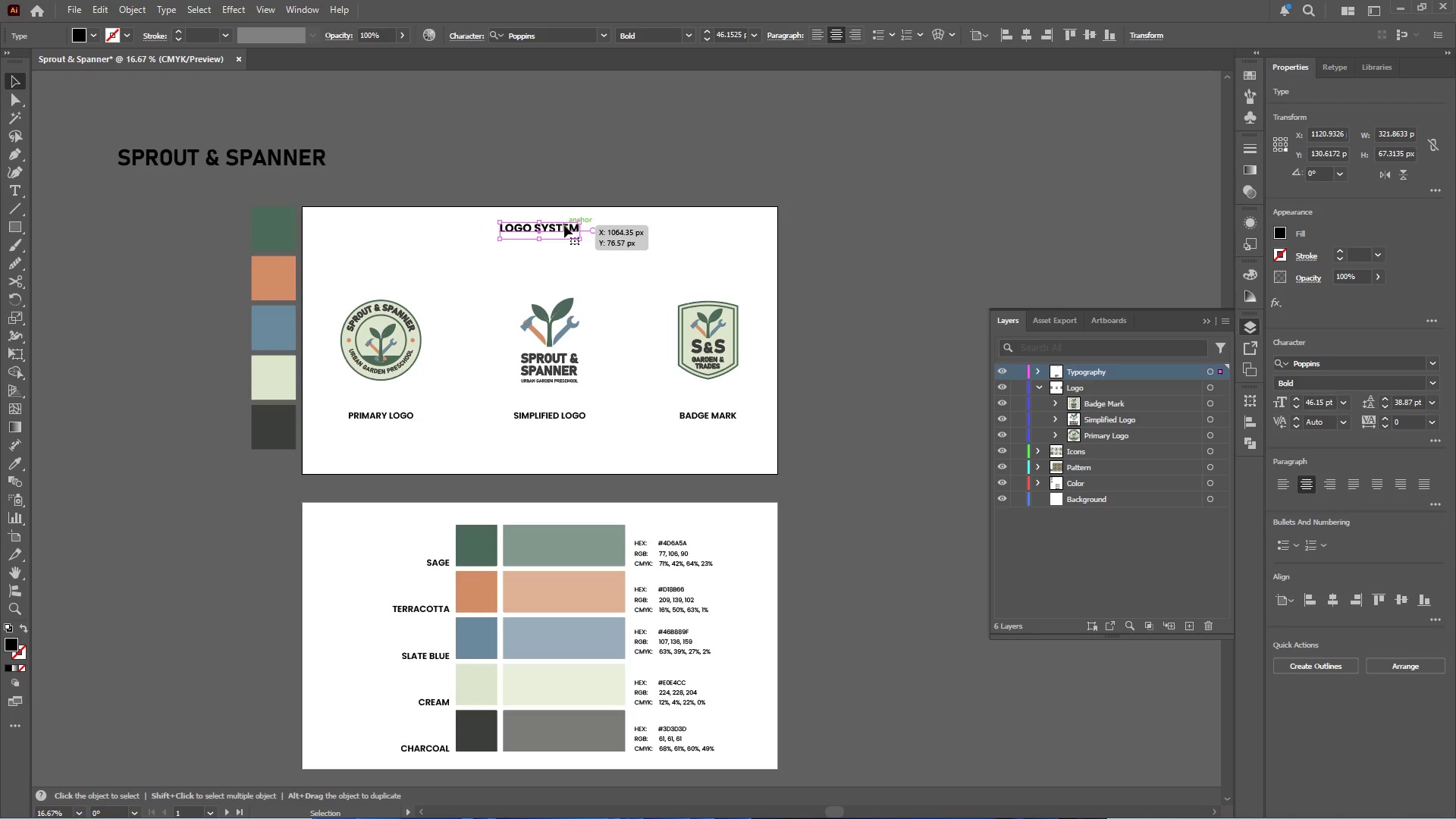 
left_click_drag(start_coordinate=[564, 225], to_coordinate=[572, 510])
 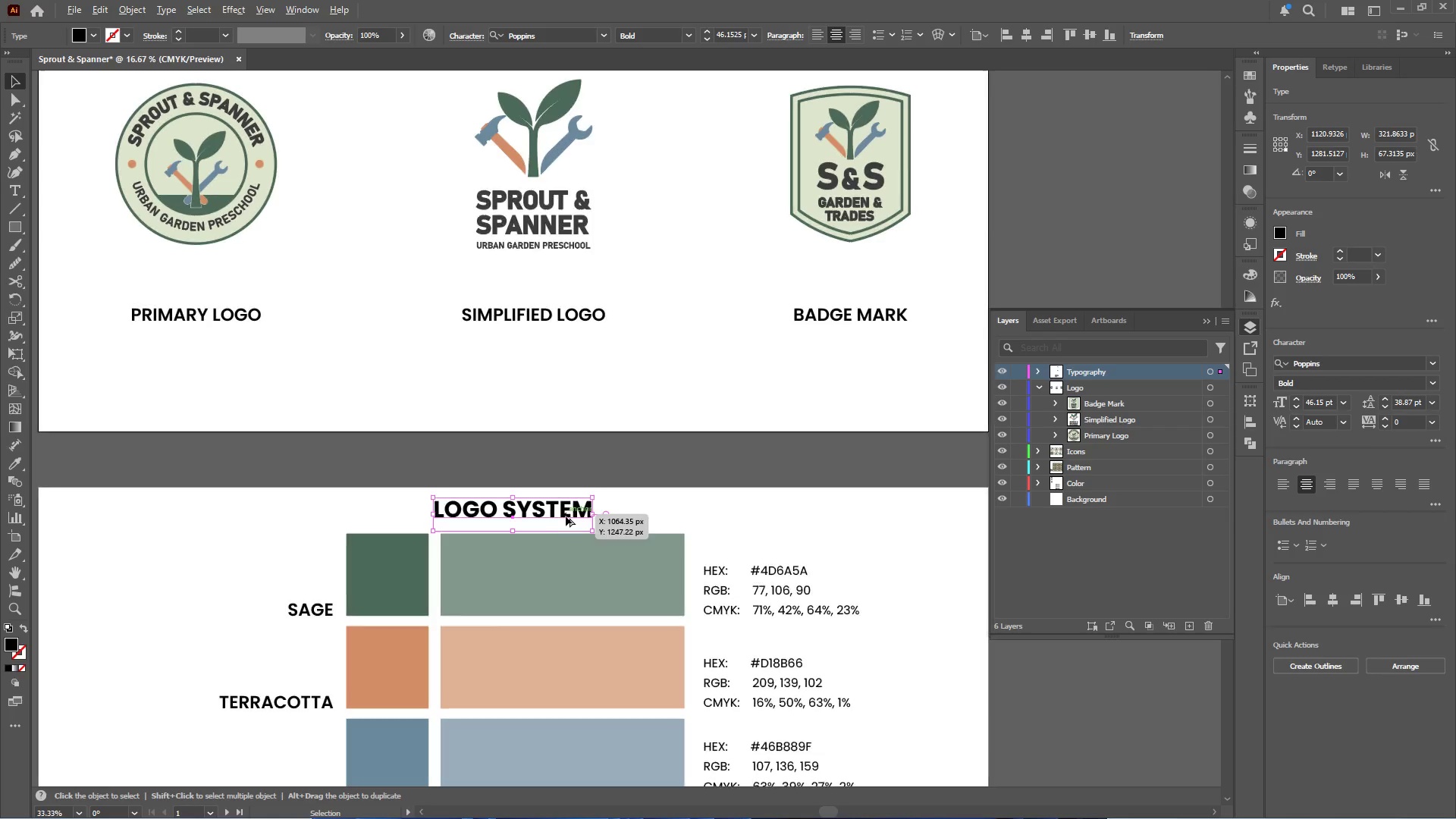 
hold_key(key=ShiftLeft, duration=2.31)
 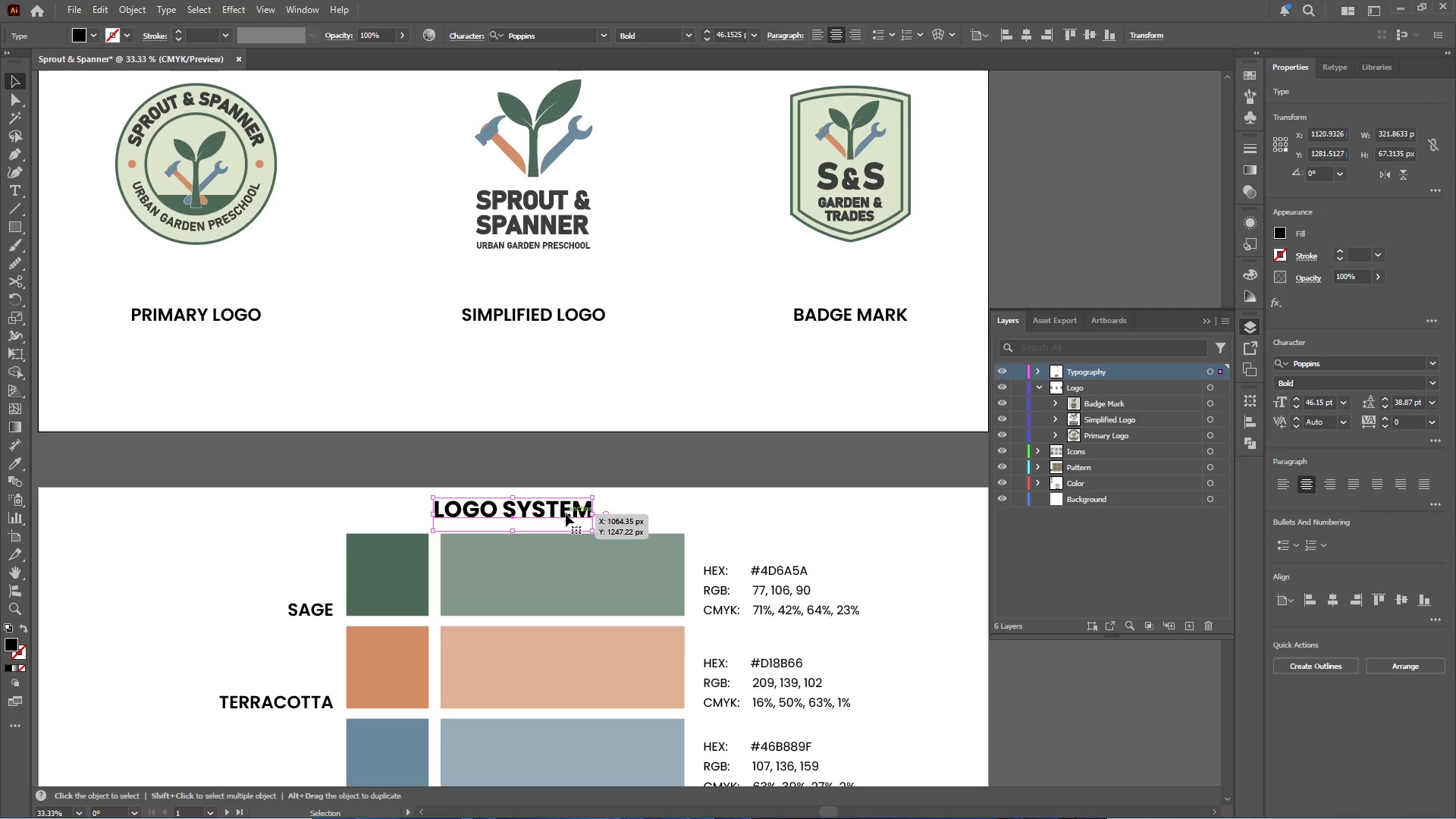 
hold_key(key=AltLeft, duration=1.88)
 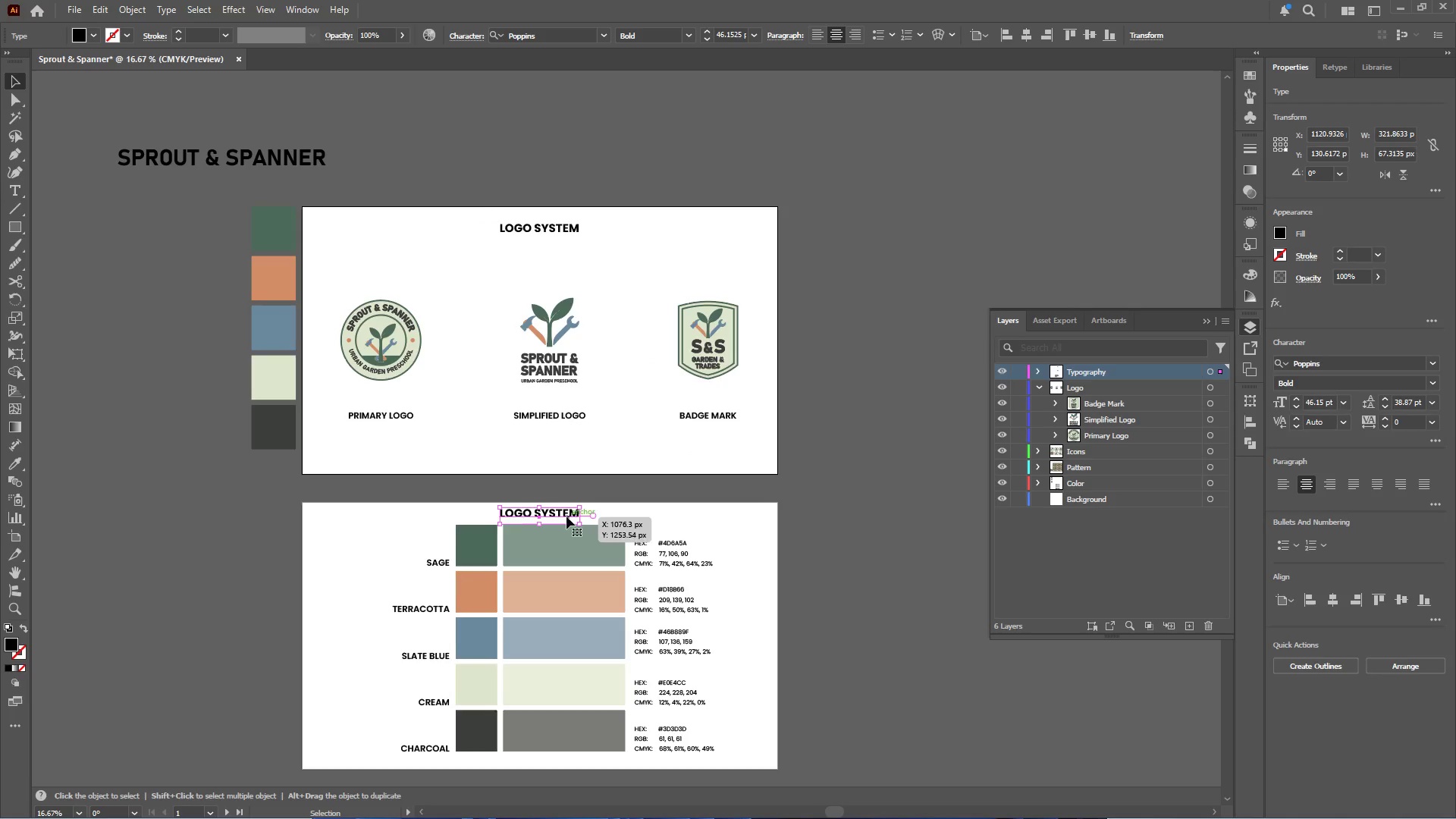 
key(Alt+AltLeft)
 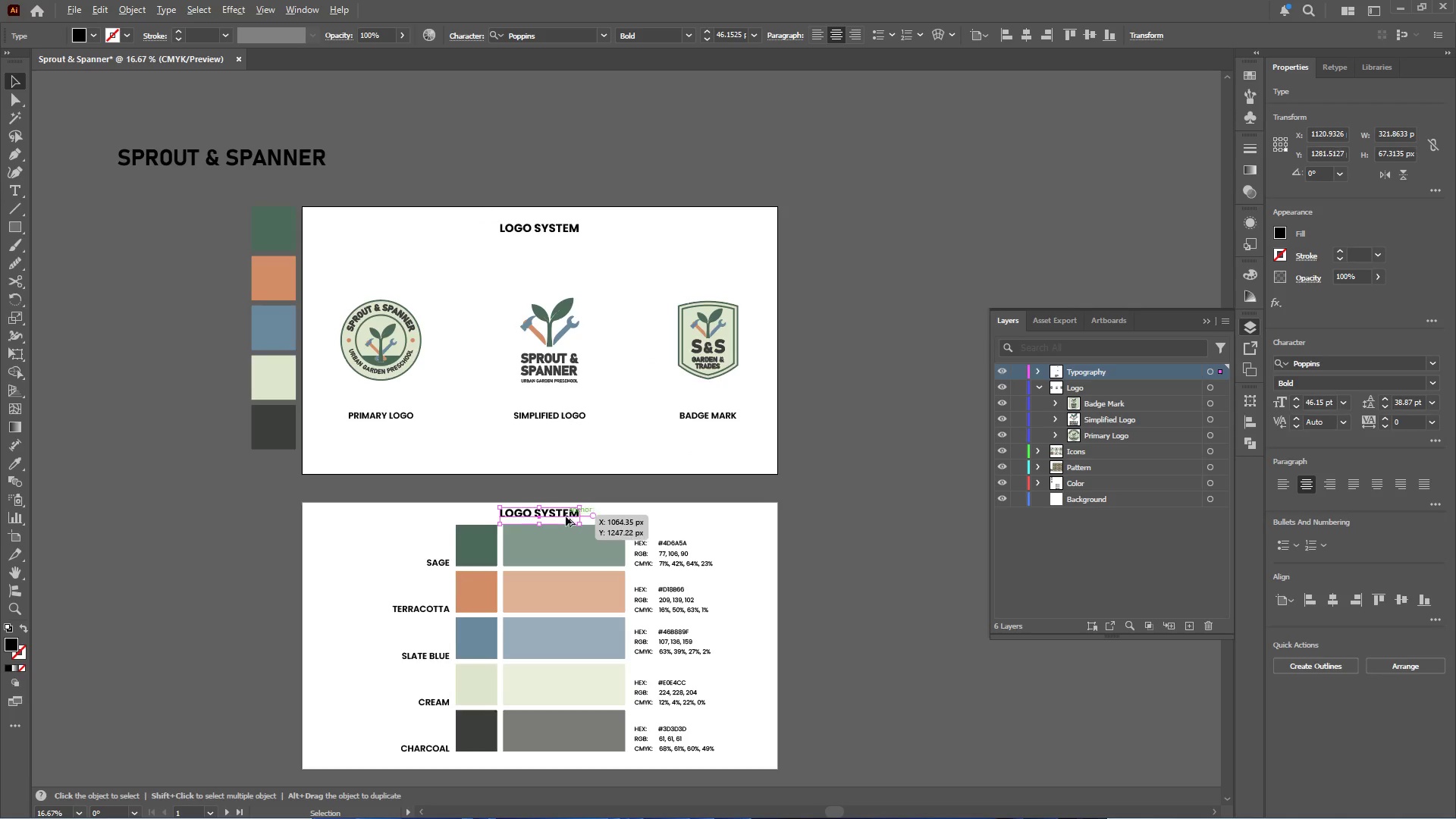 
left_click([564, 510])
 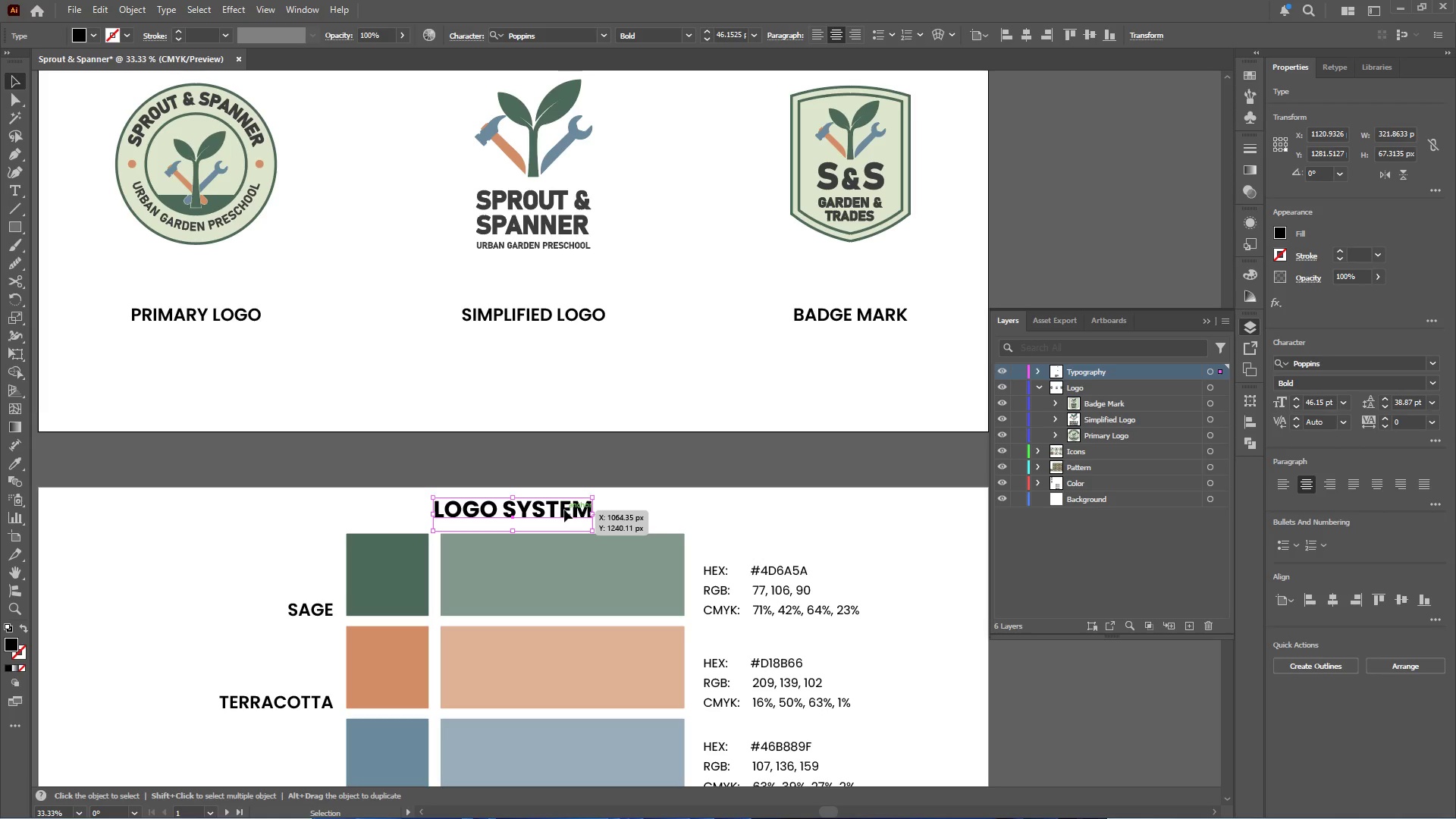 
scroll: coordinate [566, 516], scroll_direction: up, amount: 2.0
 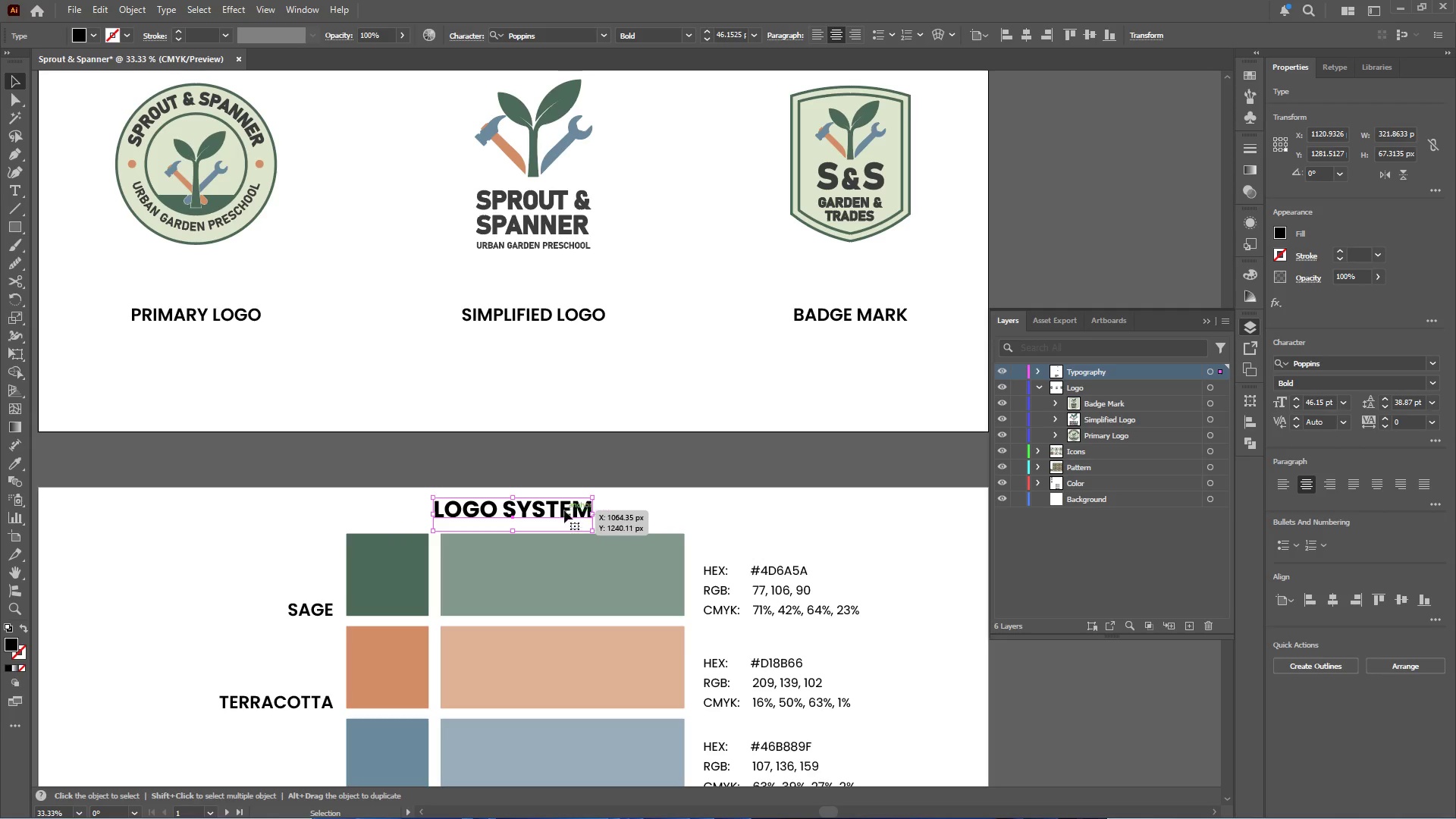 
double_click([564, 510])
 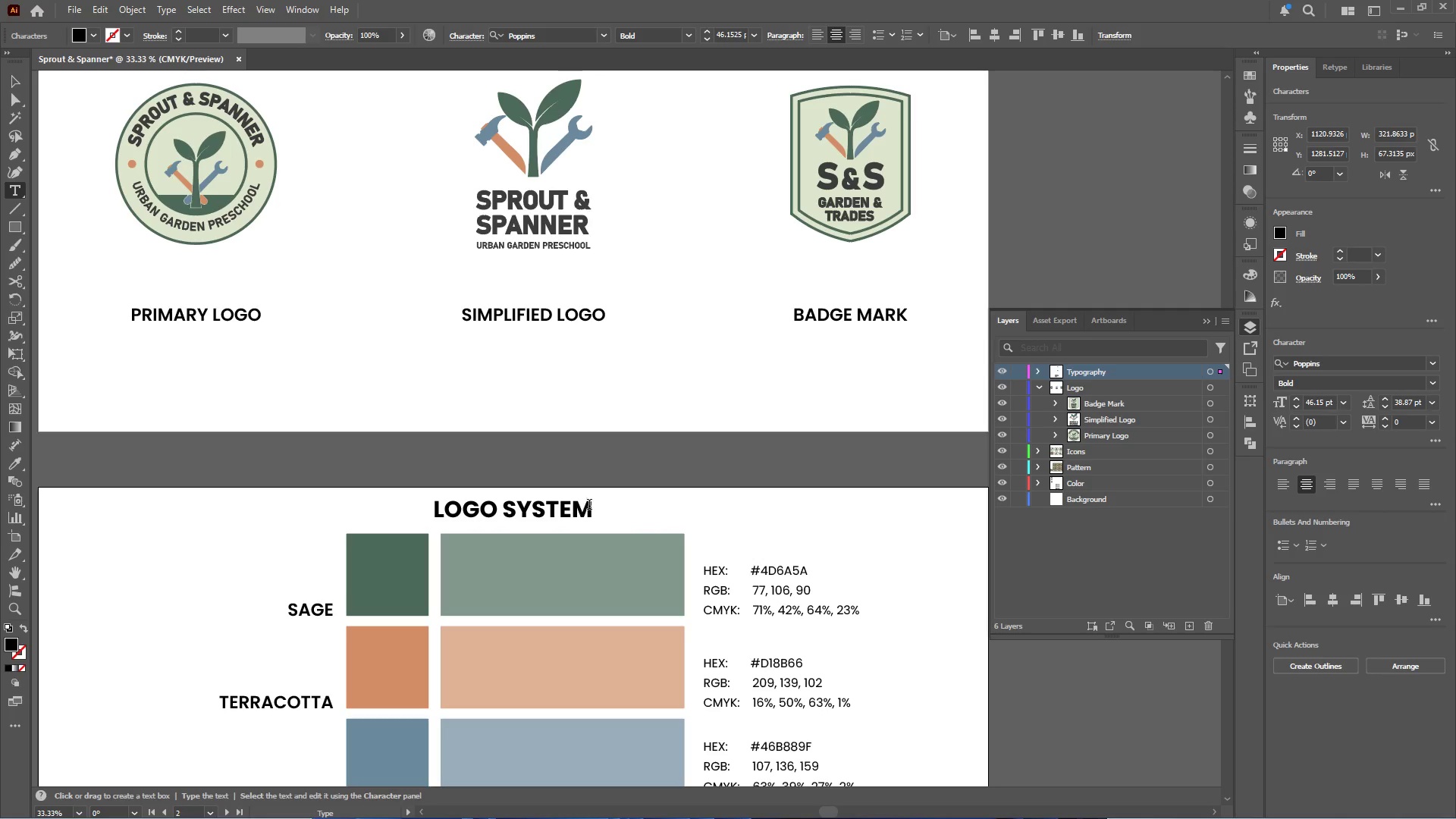 
left_click_drag(start_coordinate=[589, 507], to_coordinate=[363, 506])
 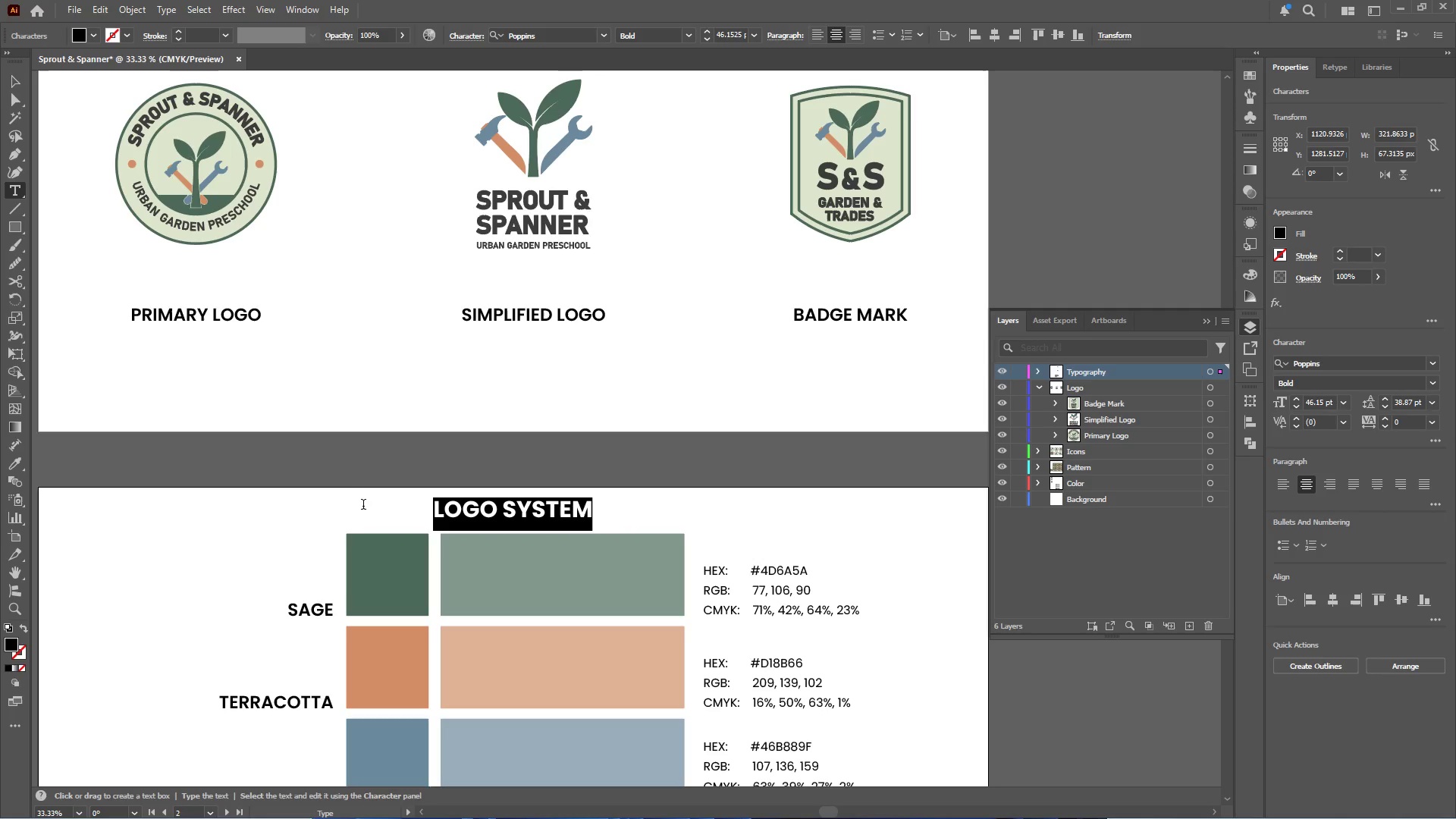 
type(COLOR PALETTE)
 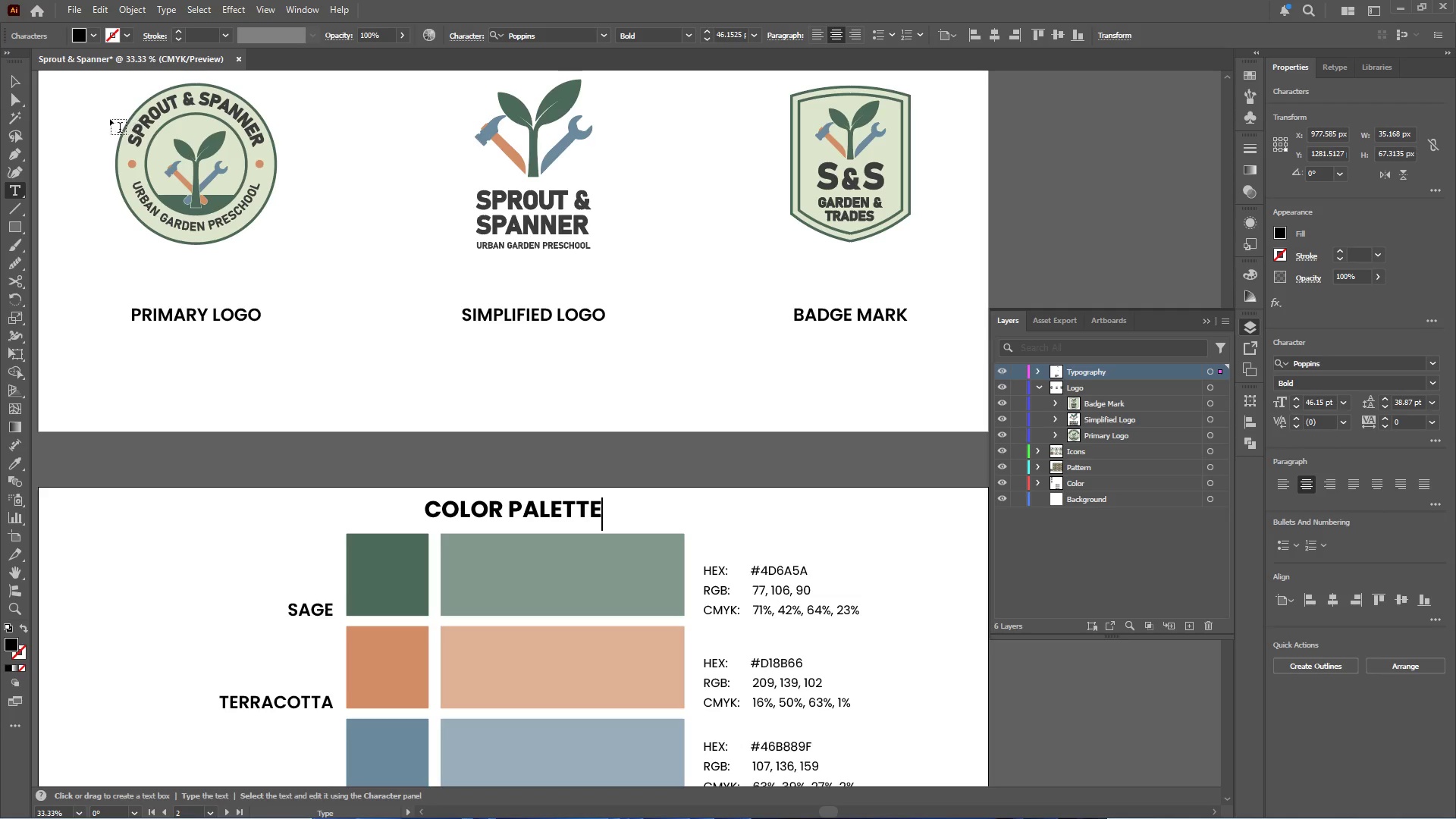 
left_click([13, 81])
 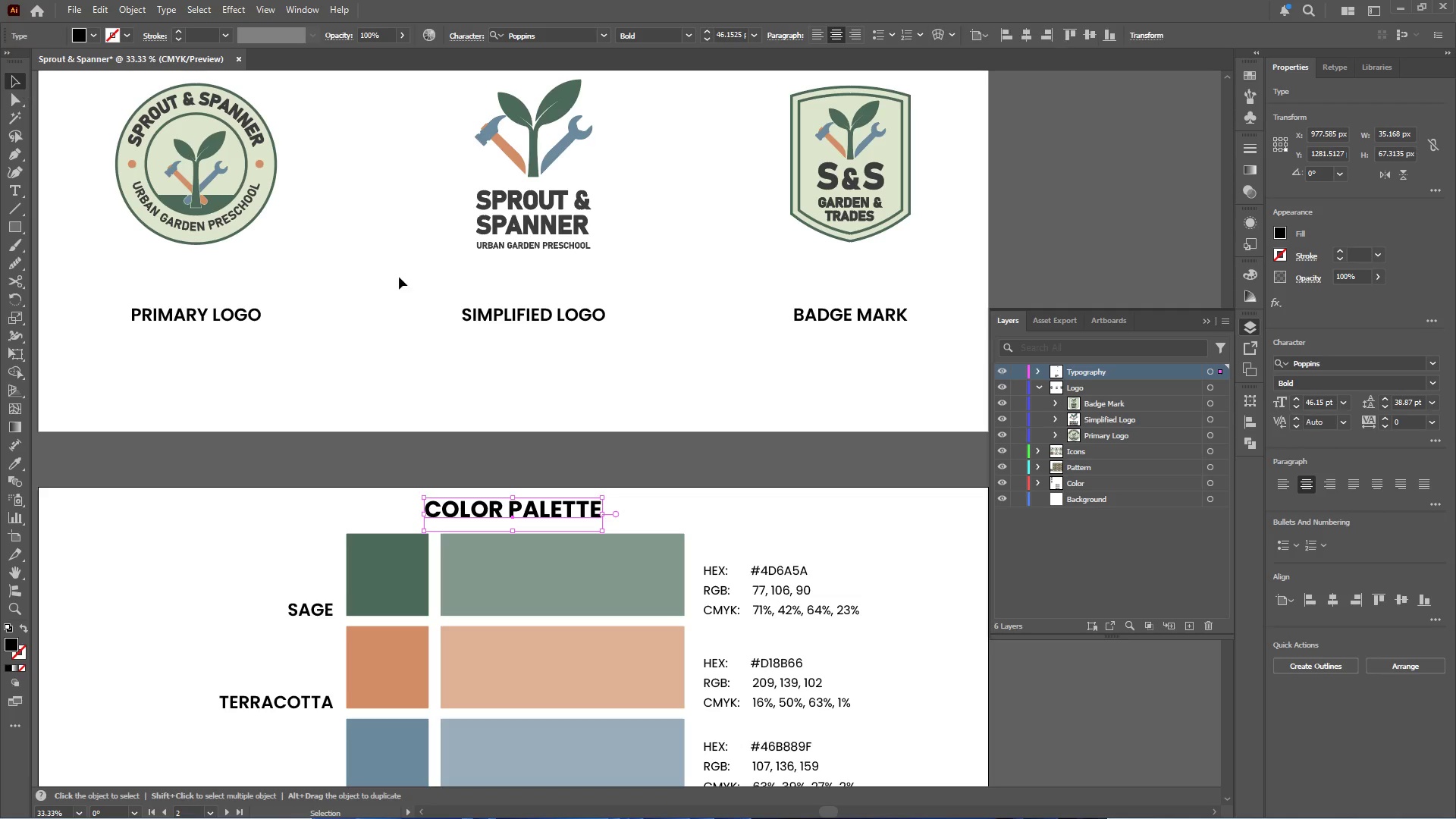 
hold_key(key=AltLeft, duration=0.41)
 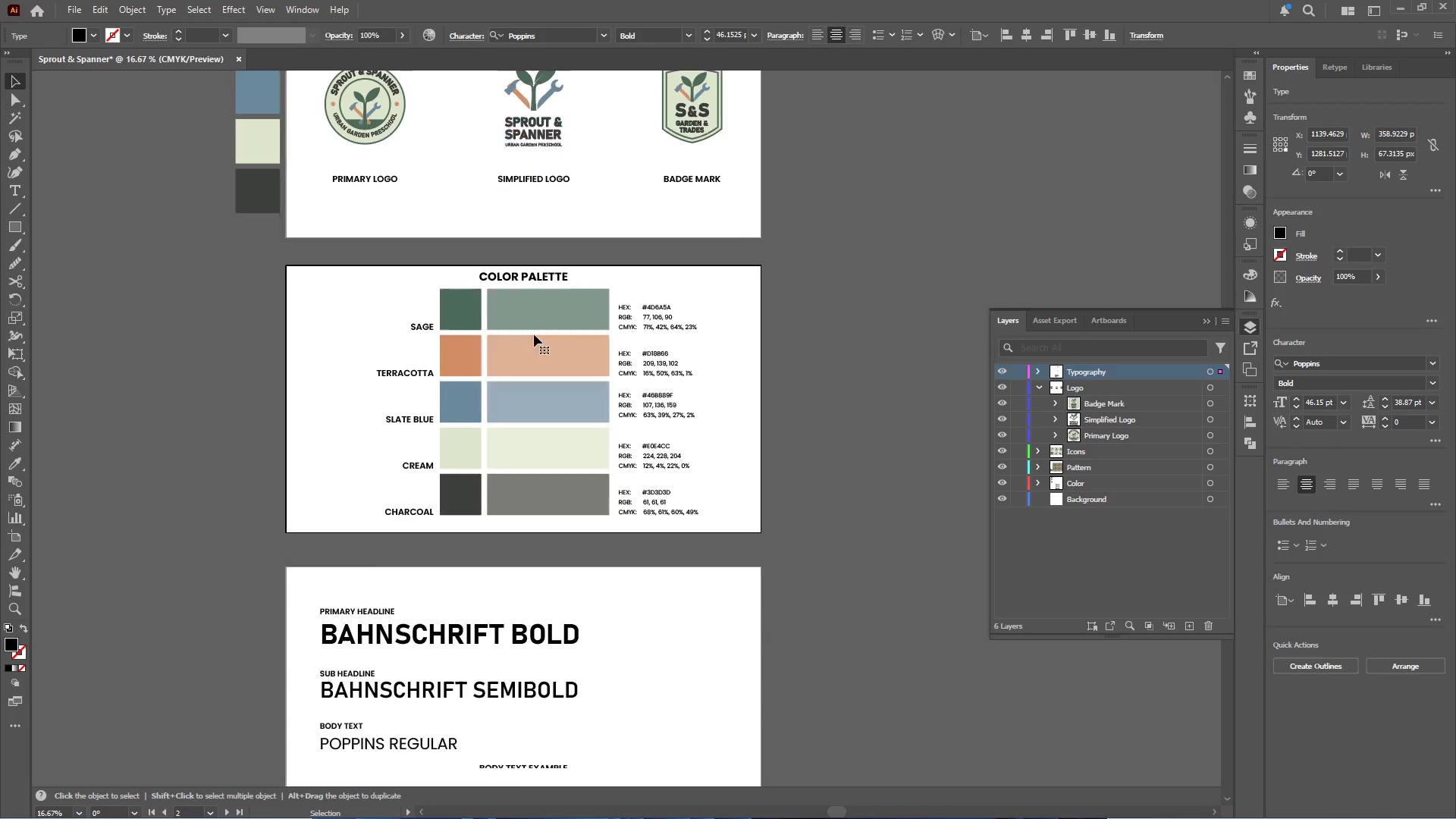 
hold_key(key=AltLeft, duration=2.16)
 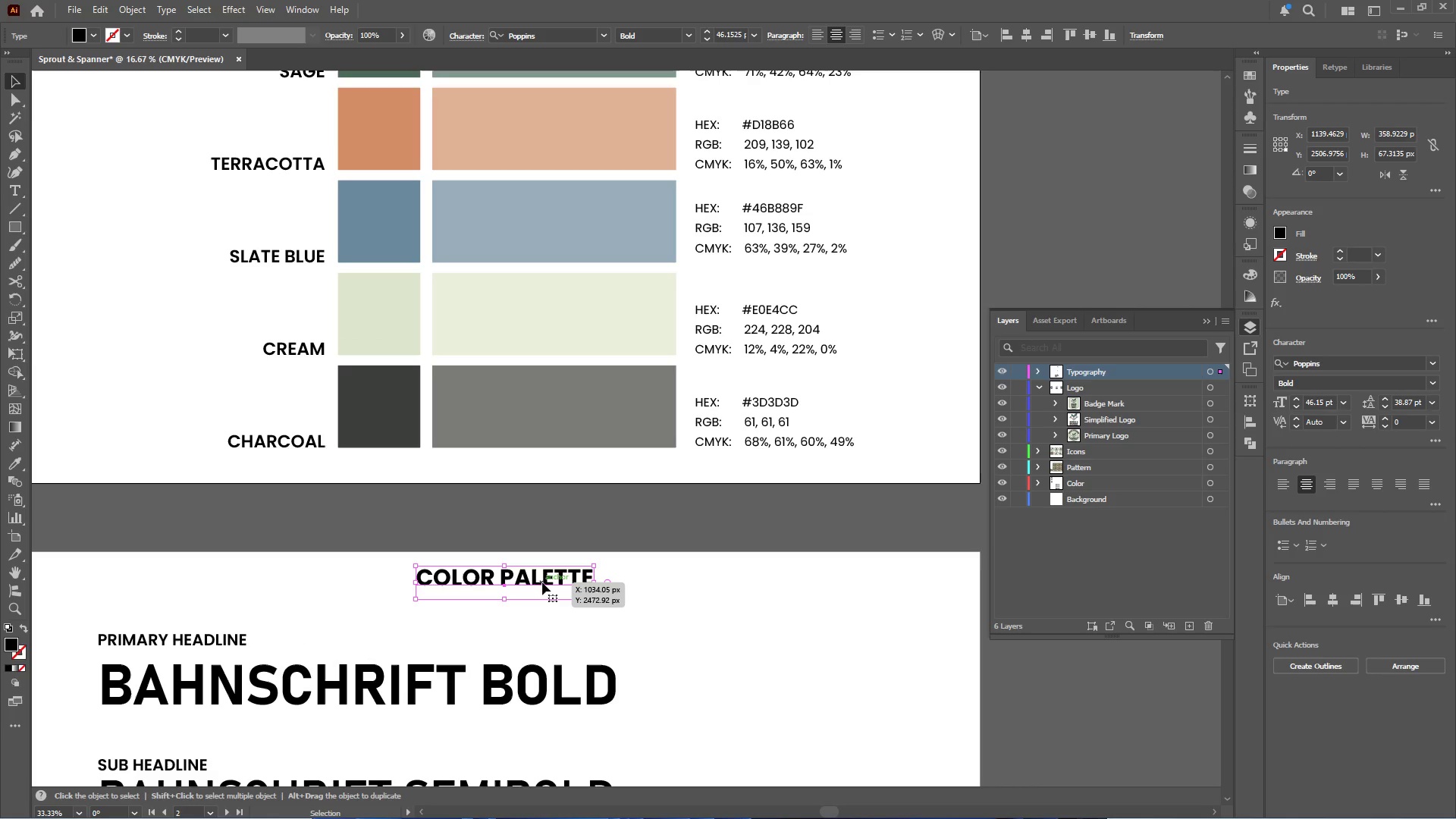 
scroll: coordinate [534, 334], scroll_direction: down, amount: 10.0
 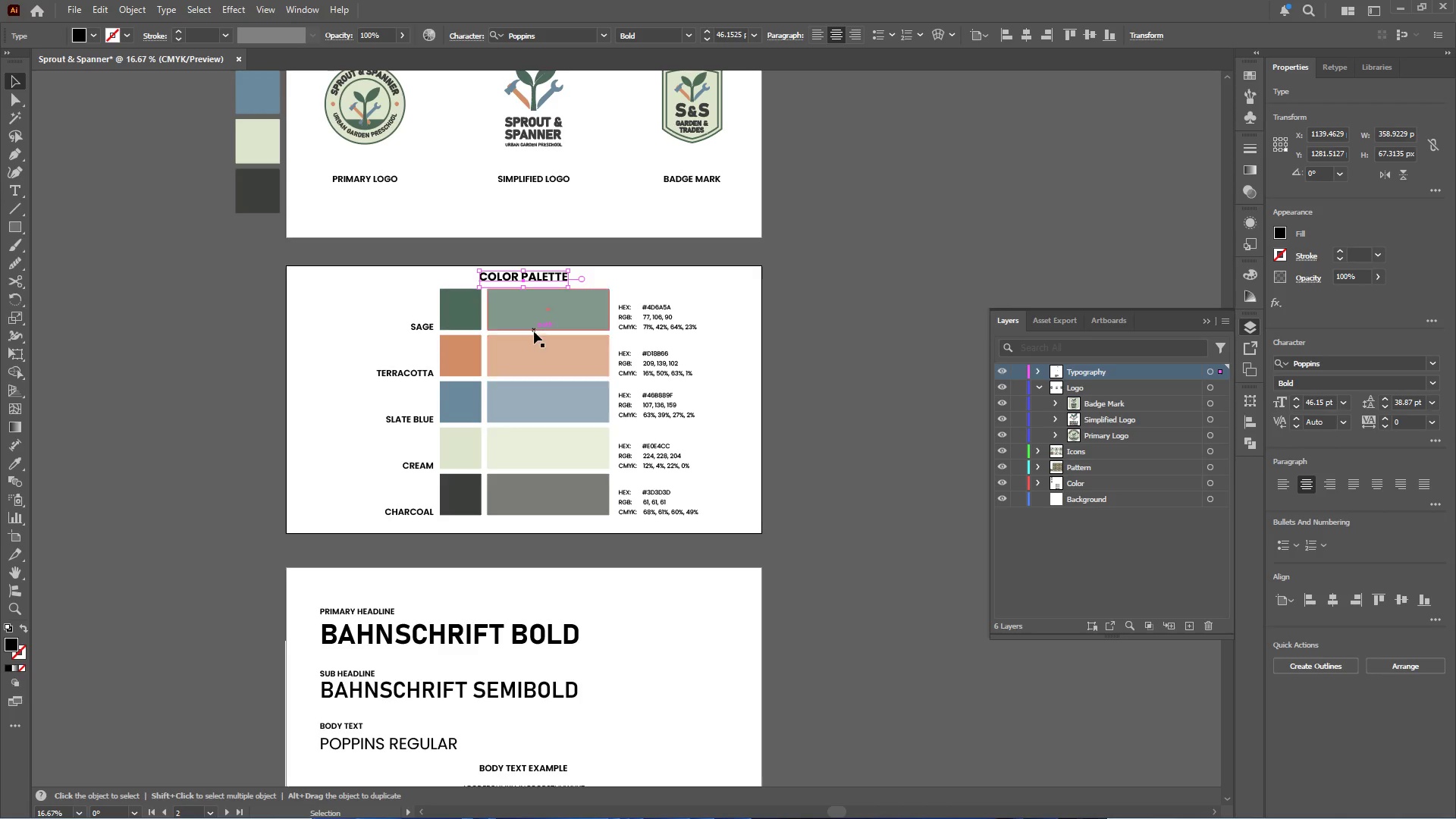 
left_click_drag(start_coordinate=[541, 278], to_coordinate=[542, 582])
 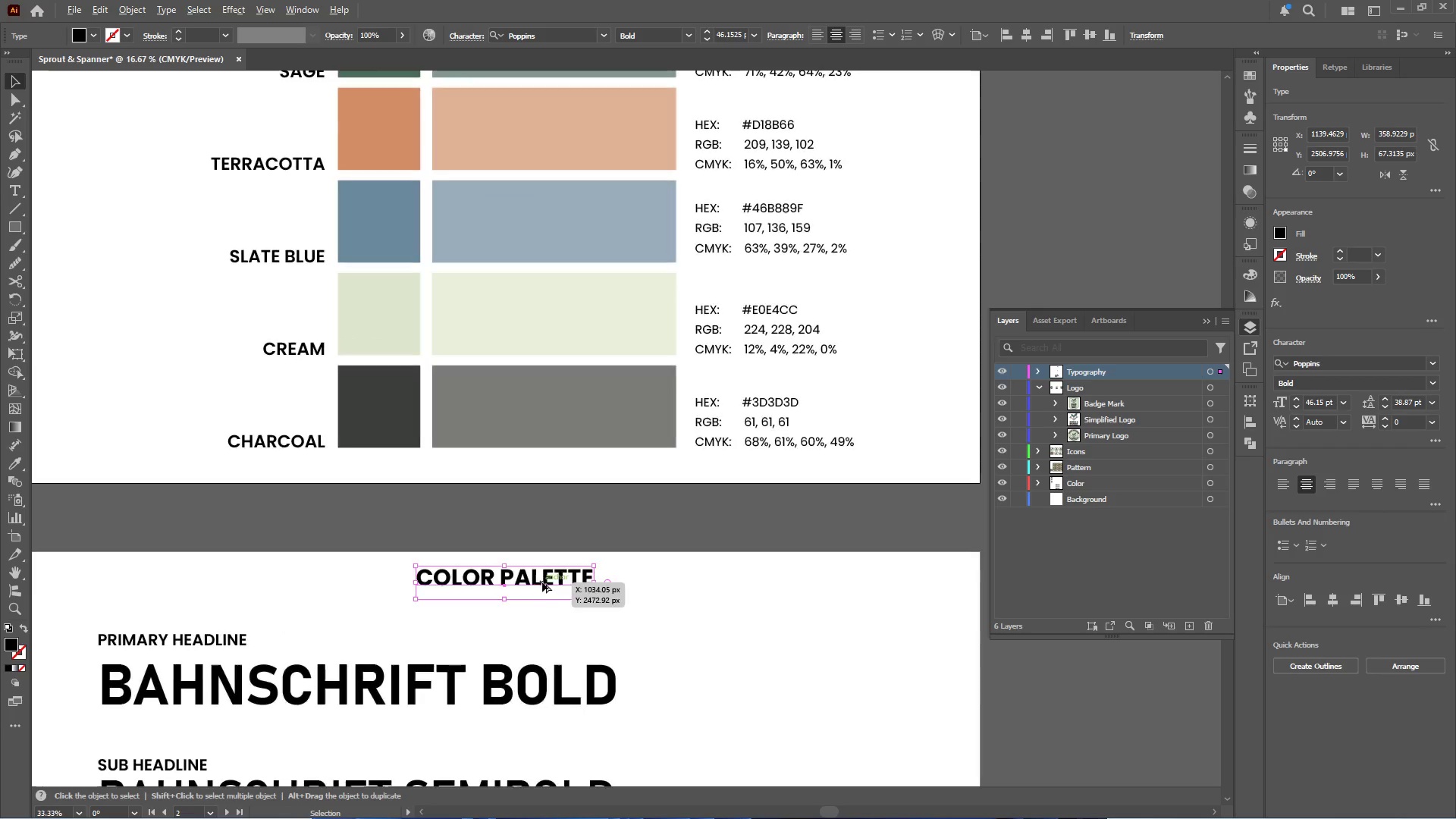 
hold_key(key=ShiftLeft, duration=1.5)
 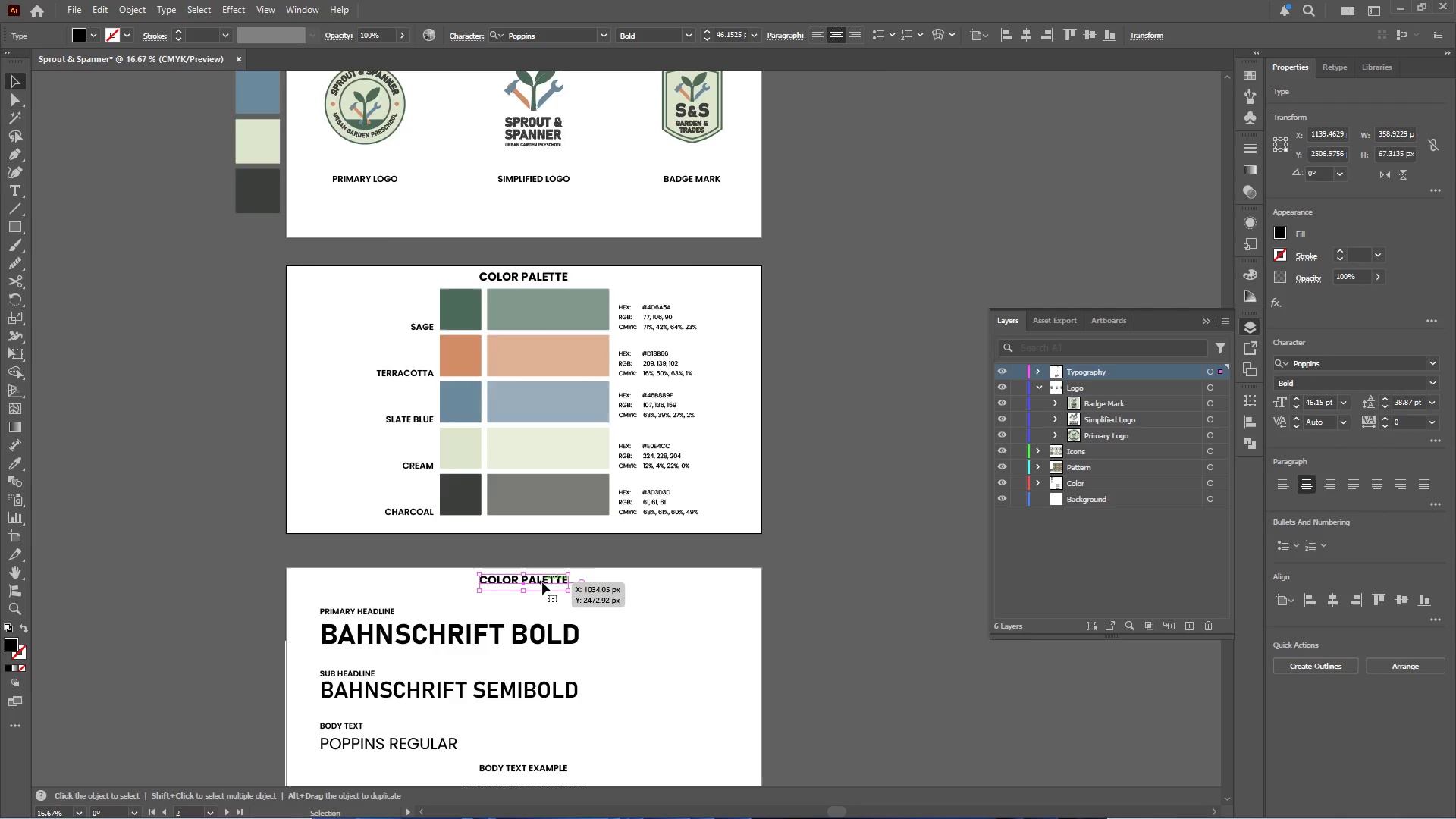 
key(Alt+AltLeft)
 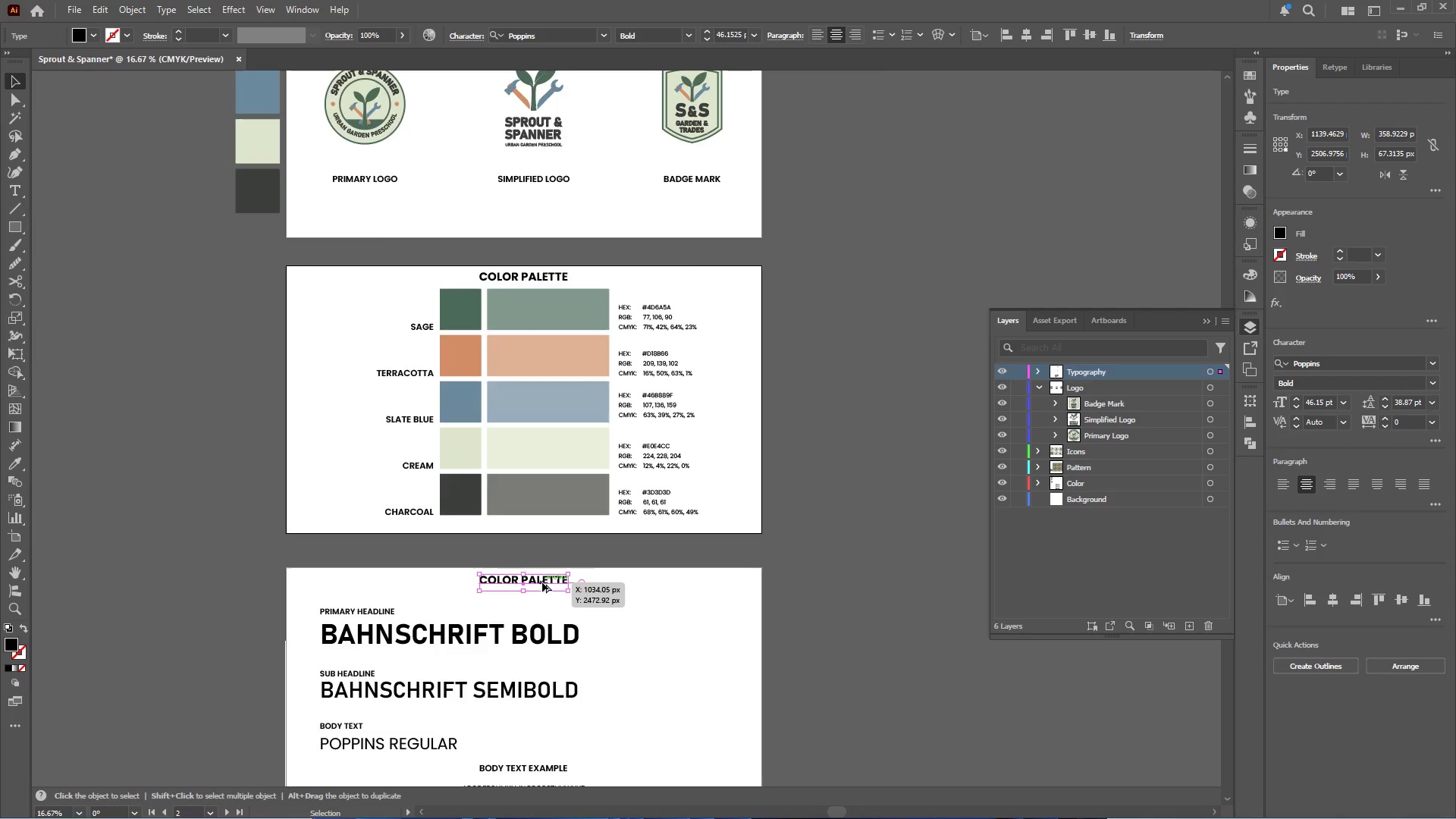 
double_click([542, 582])
 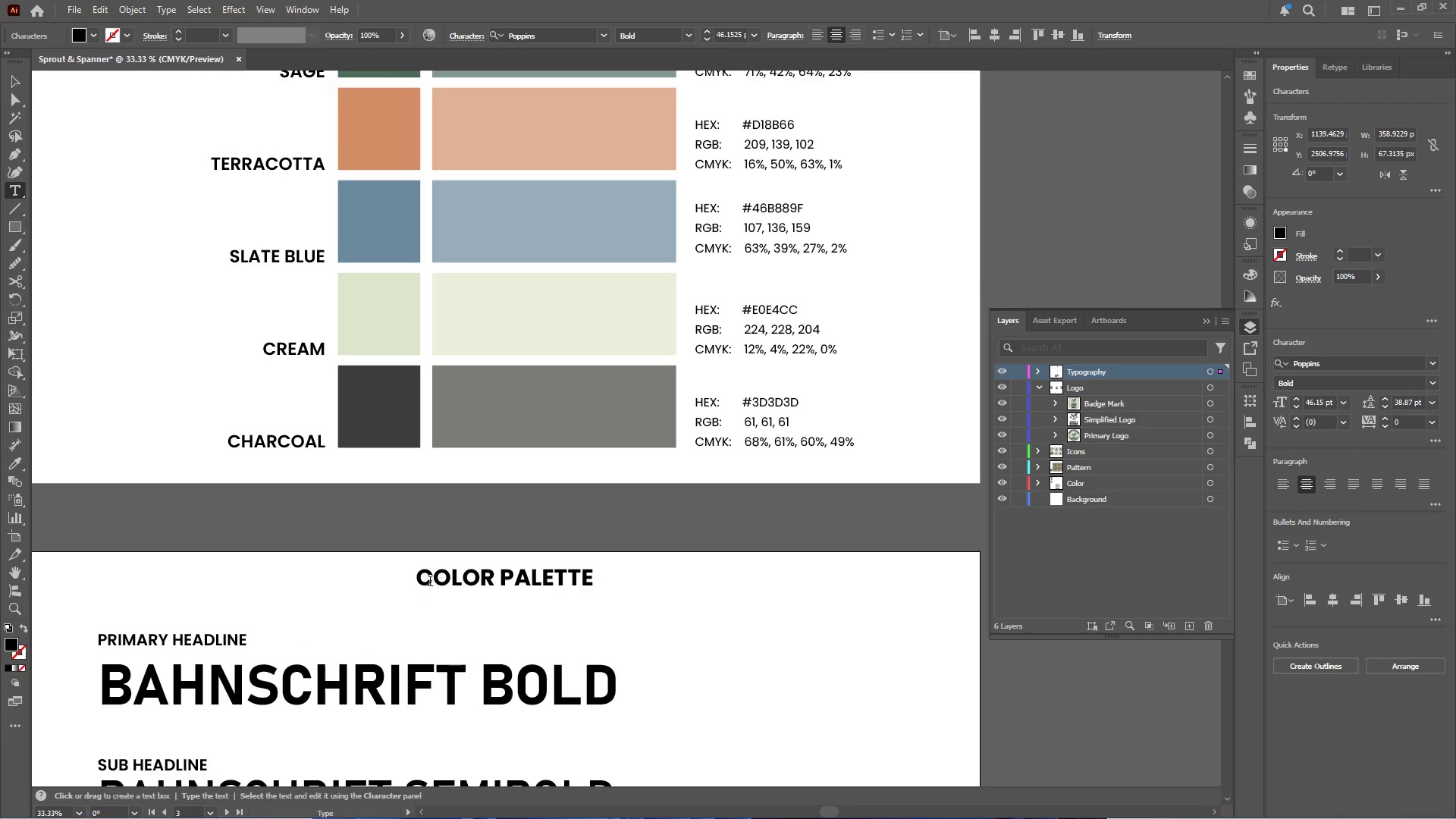 
scroll: coordinate [542, 582], scroll_direction: up, amount: 2.0
 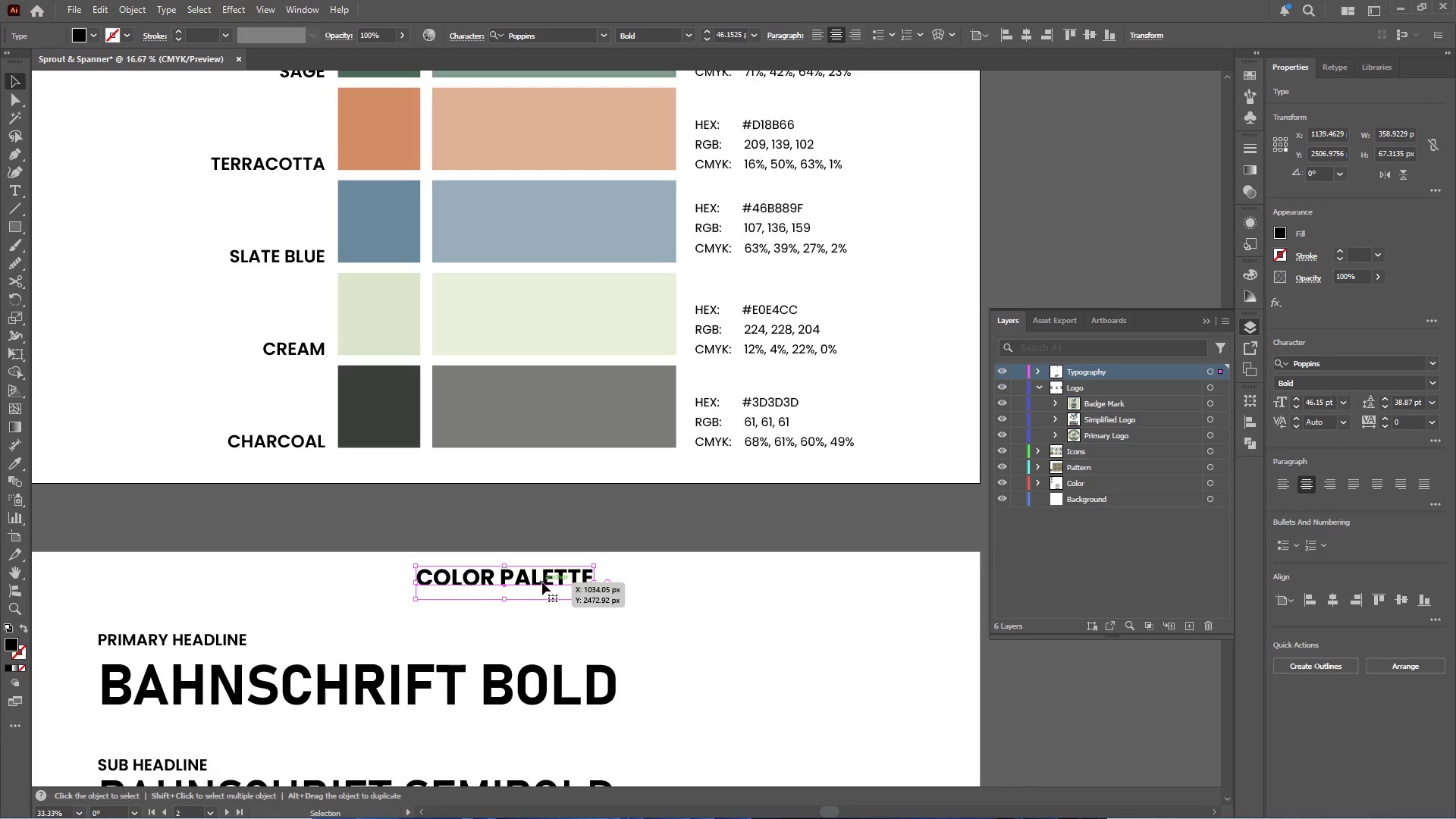 
key(Control+Z)
 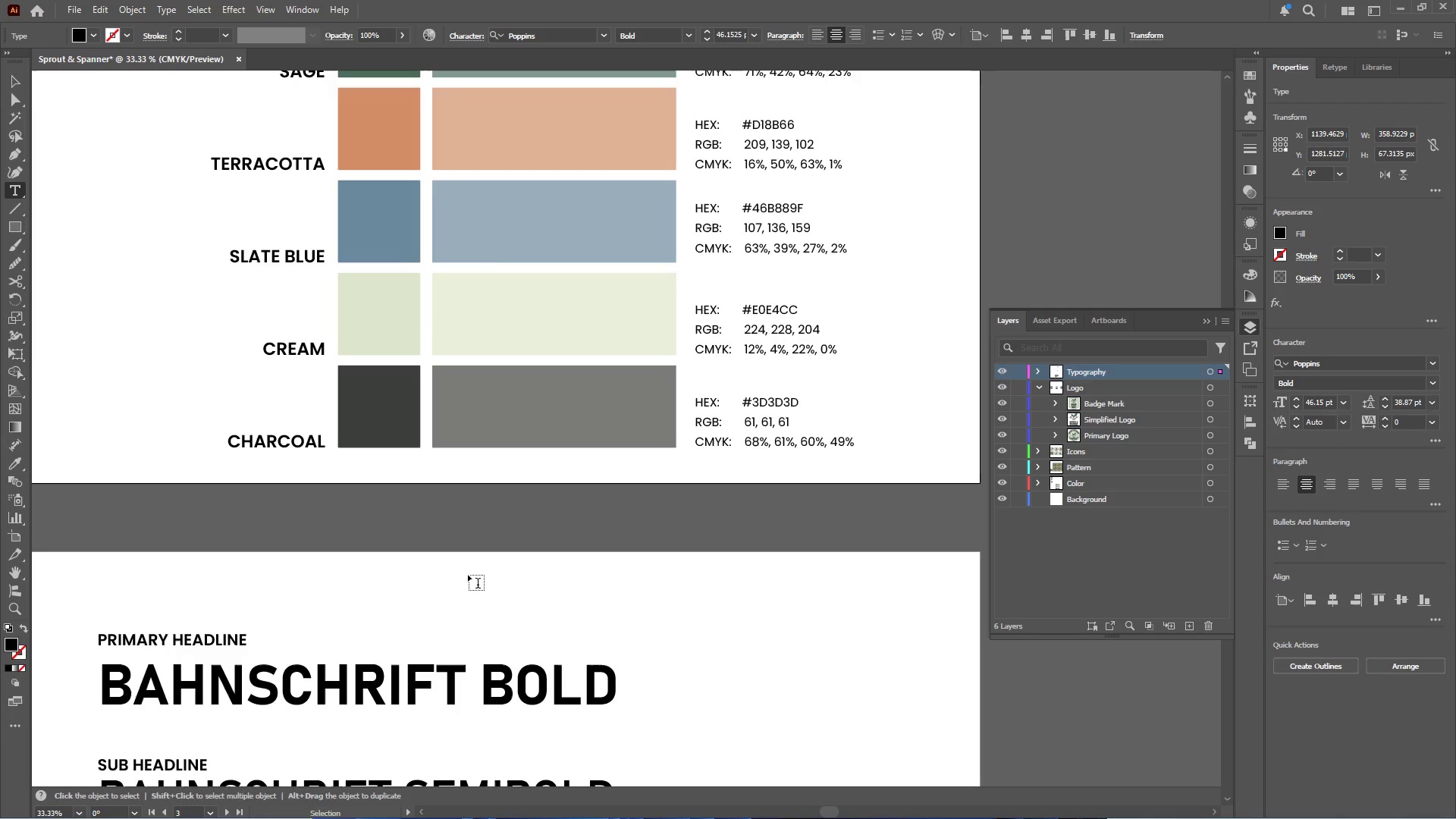 
hold_key(key=AltLeft, duration=0.38)
scroll: coordinate [498, 566], scroll_direction: down, amount: 2.0
 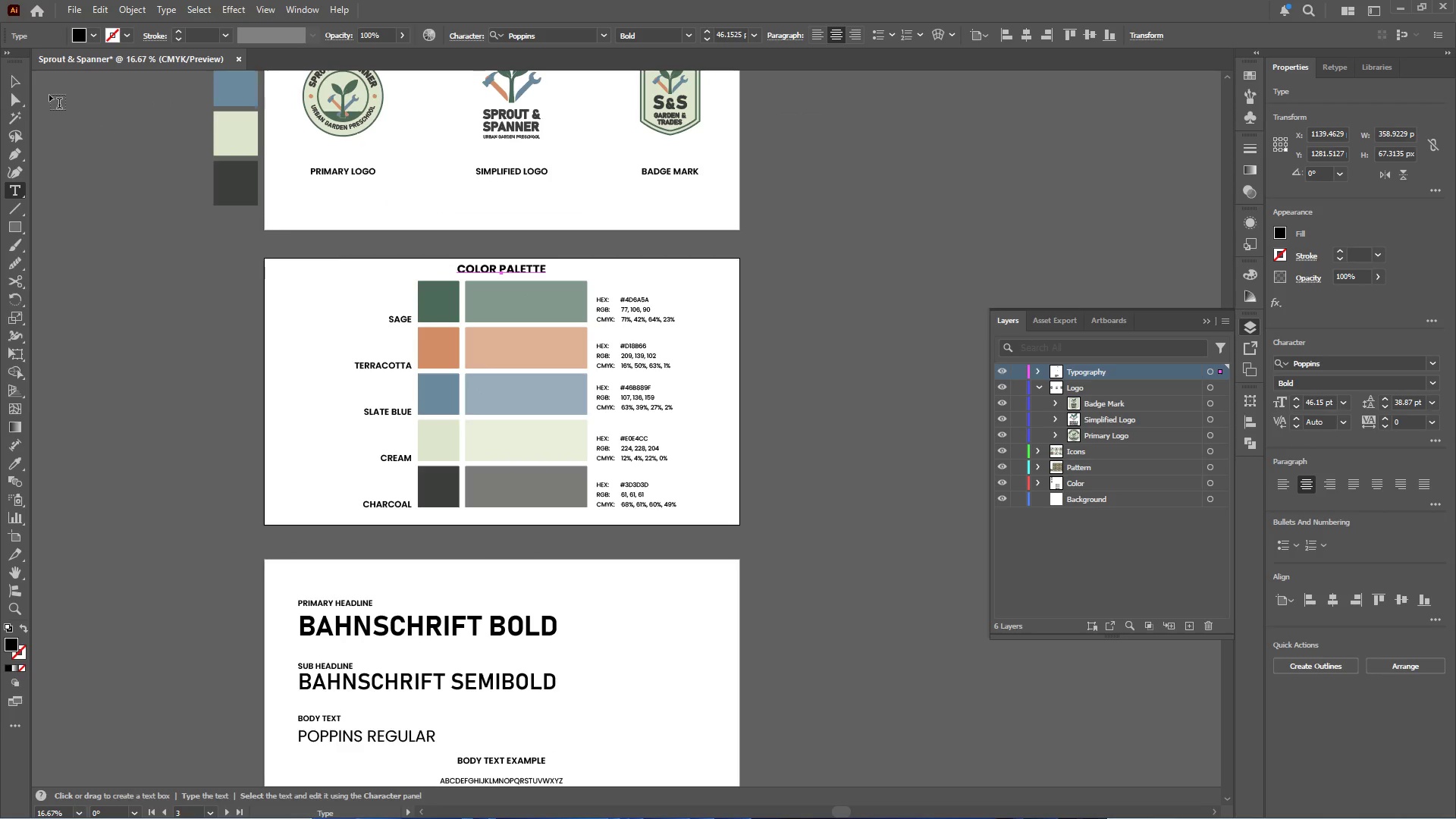 
left_click([16, 80])
 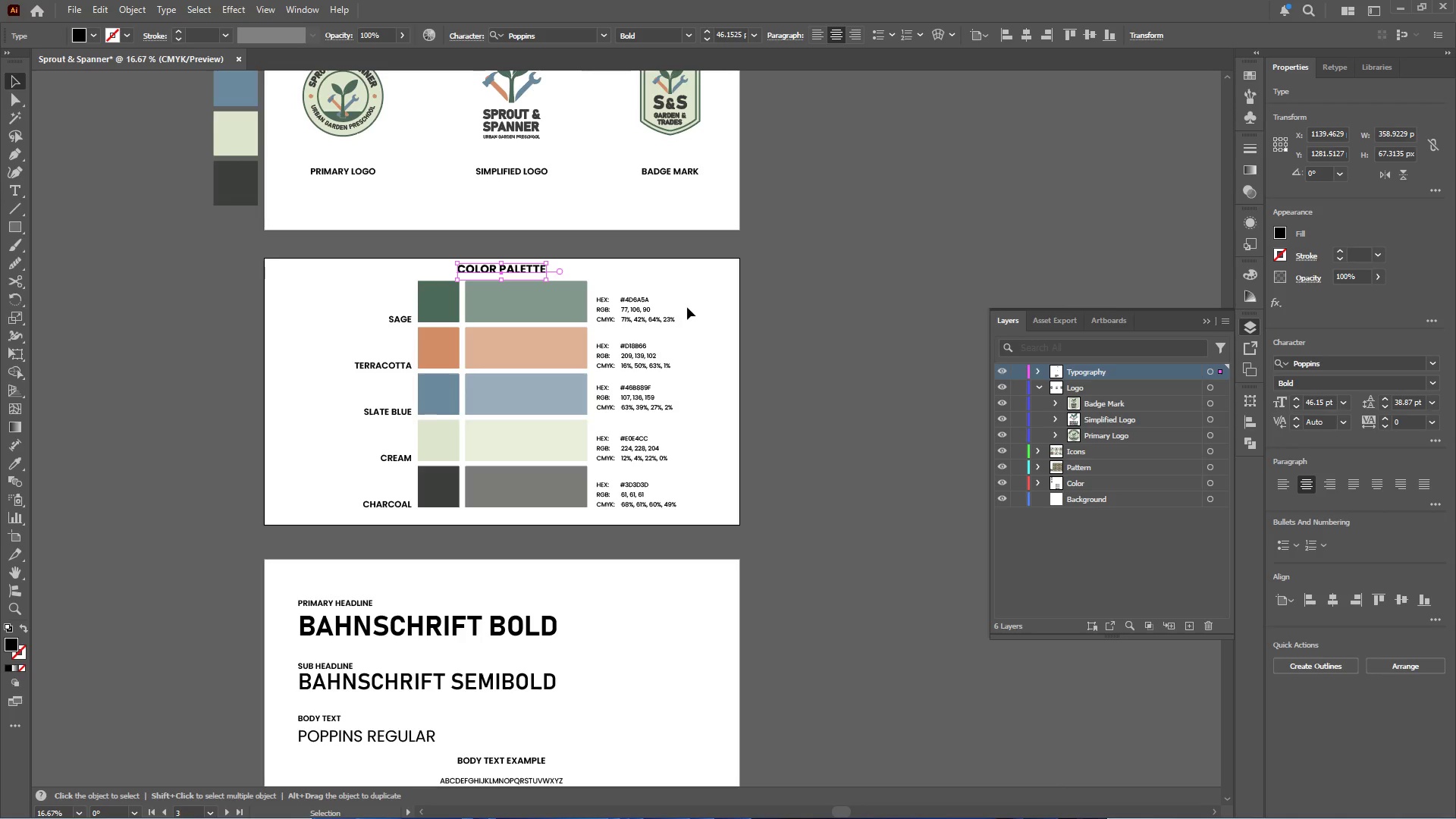 
left_click_drag(start_coordinate=[689, 288], to_coordinate=[344, 506])
 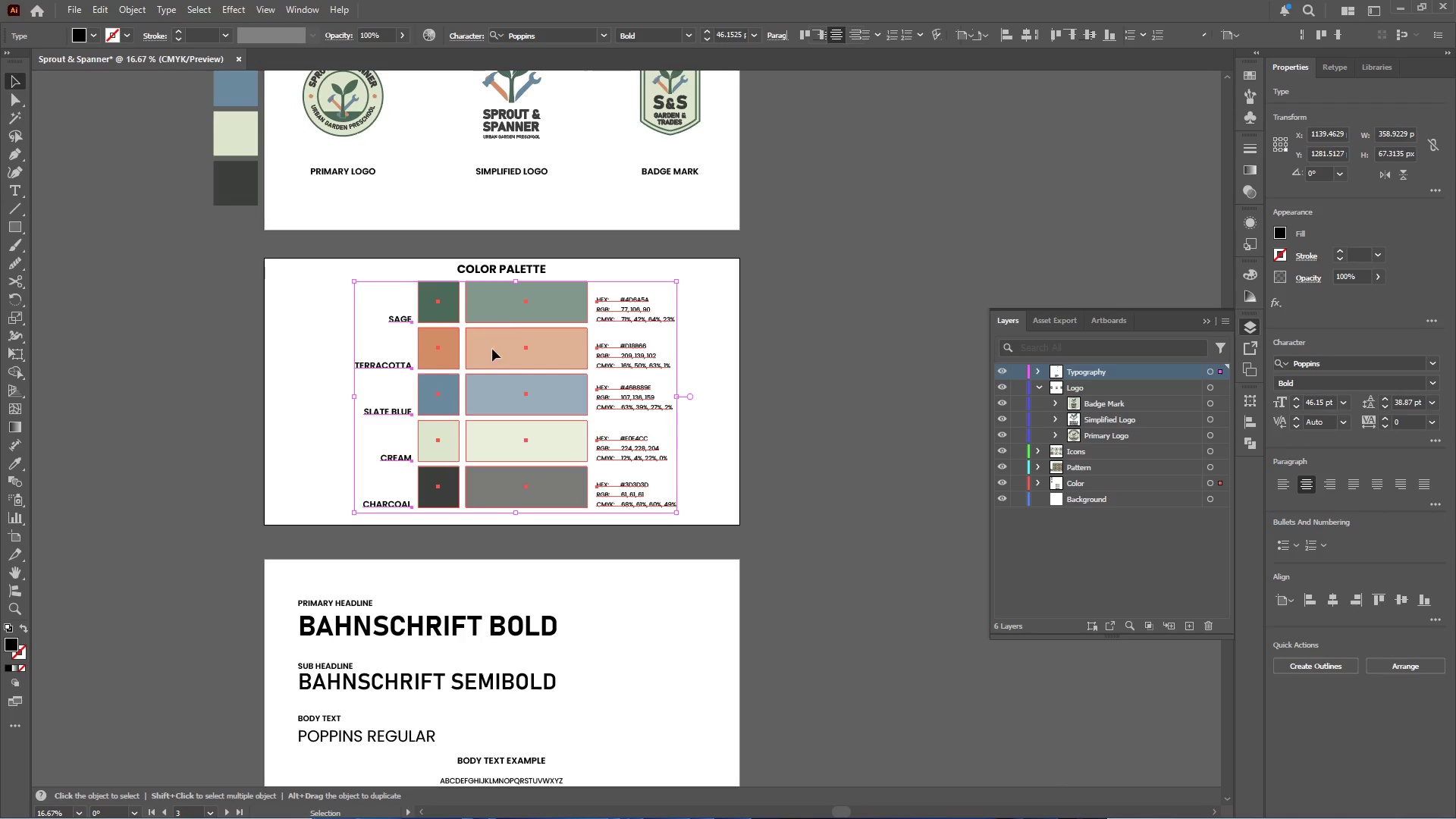 
hold_key(key=ShiftLeft, duration=2.23)
left_click_drag(start_coordinate=[516, 281], to_coordinate=[516, 297])
 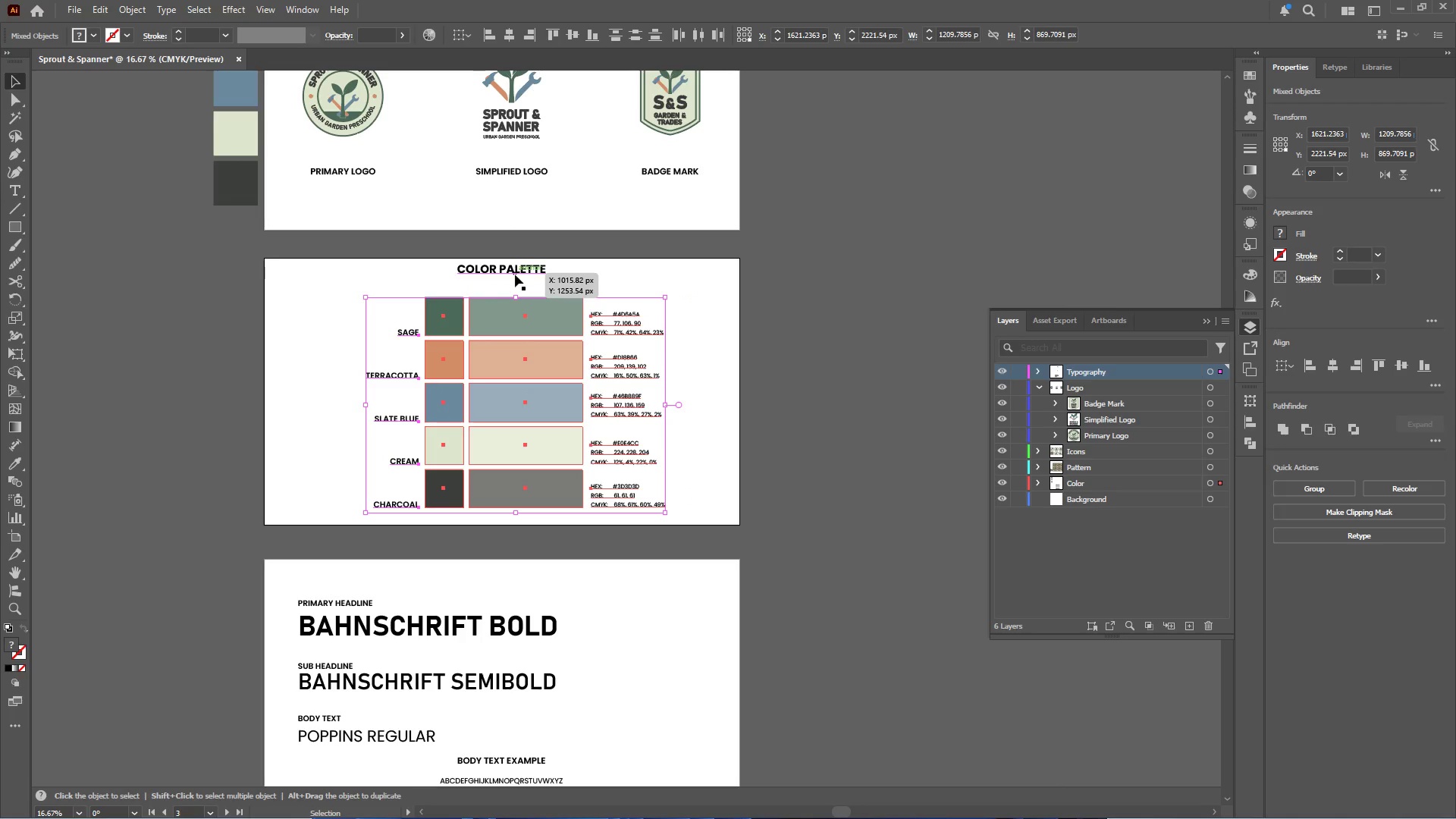 
left_click([517, 271])
 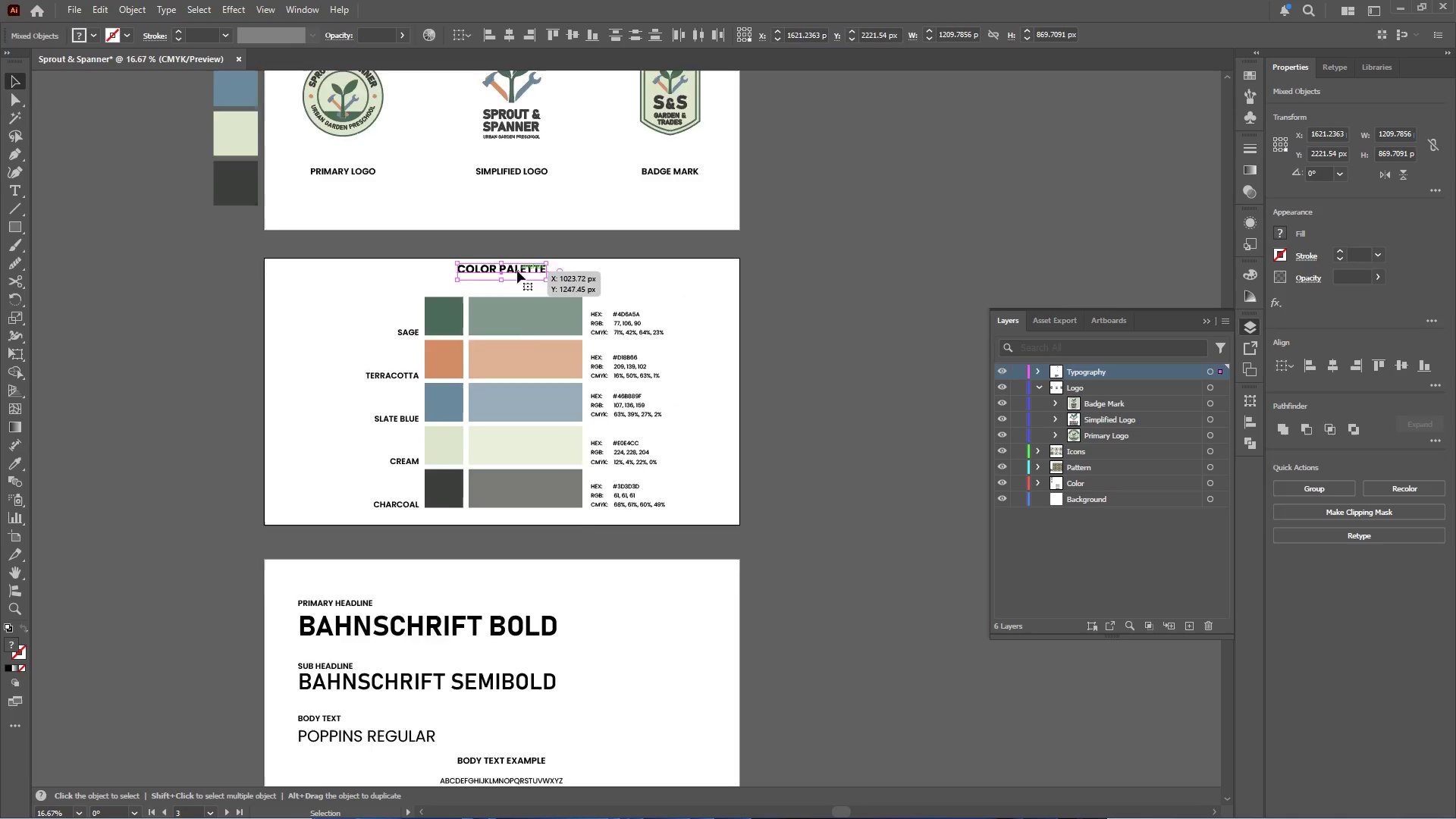 
scroll: coordinate [517, 271], scroll_direction: up, amount: 4.0
 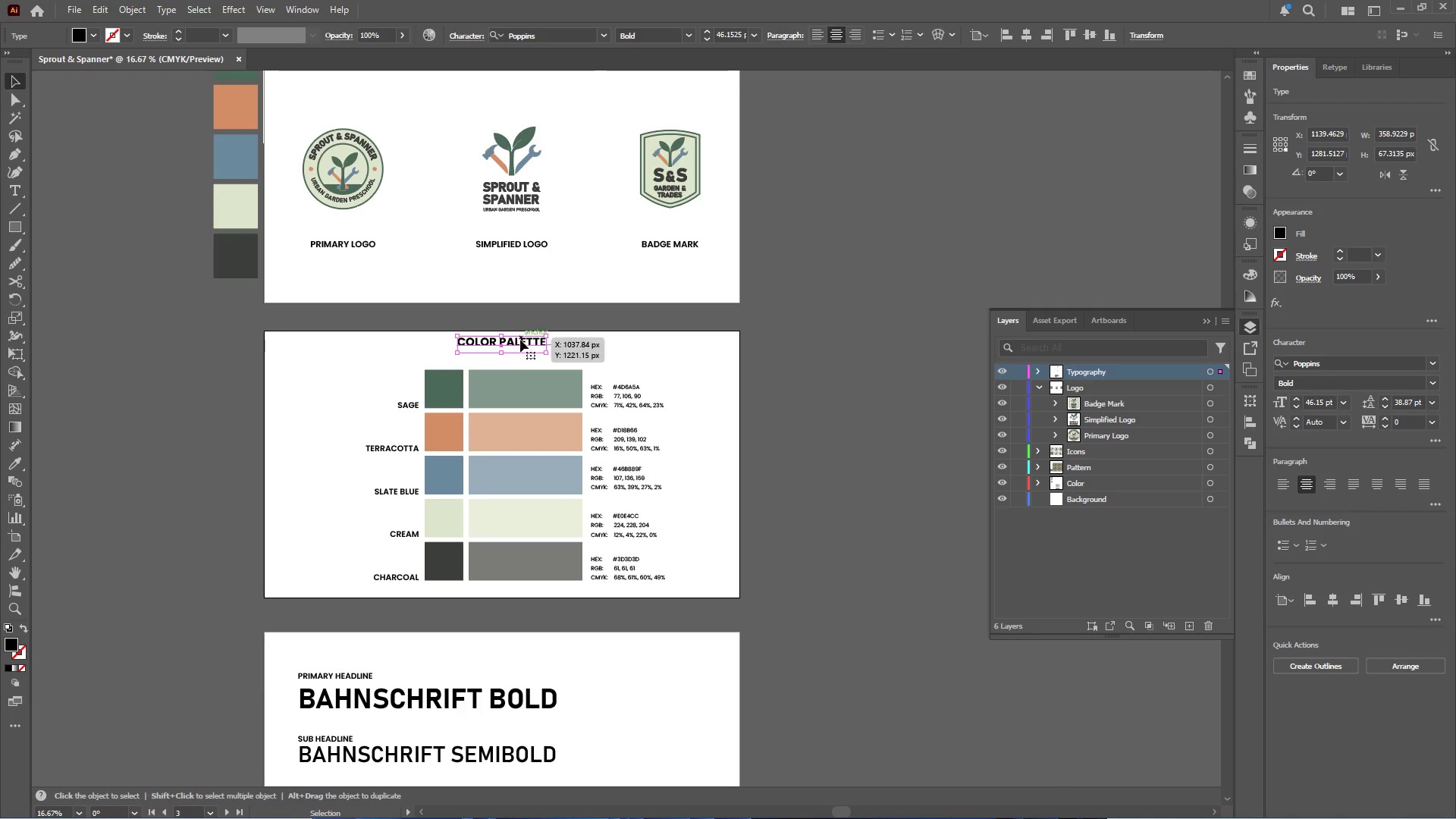 
left_click_drag(start_coordinate=[520, 340], to_coordinate=[520, 347])
 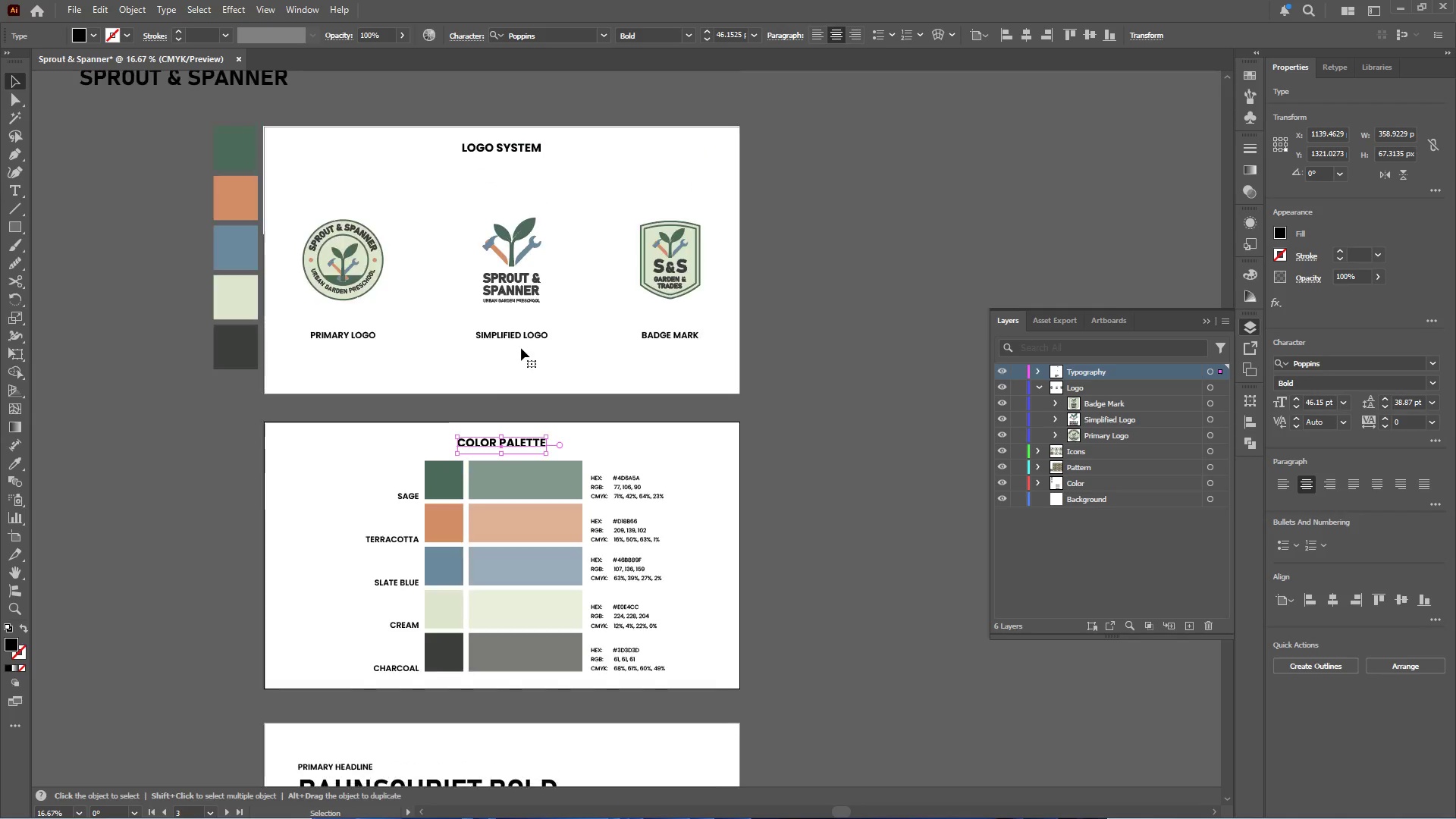 
hold_key(key=ShiftLeft, duration=0.66)
 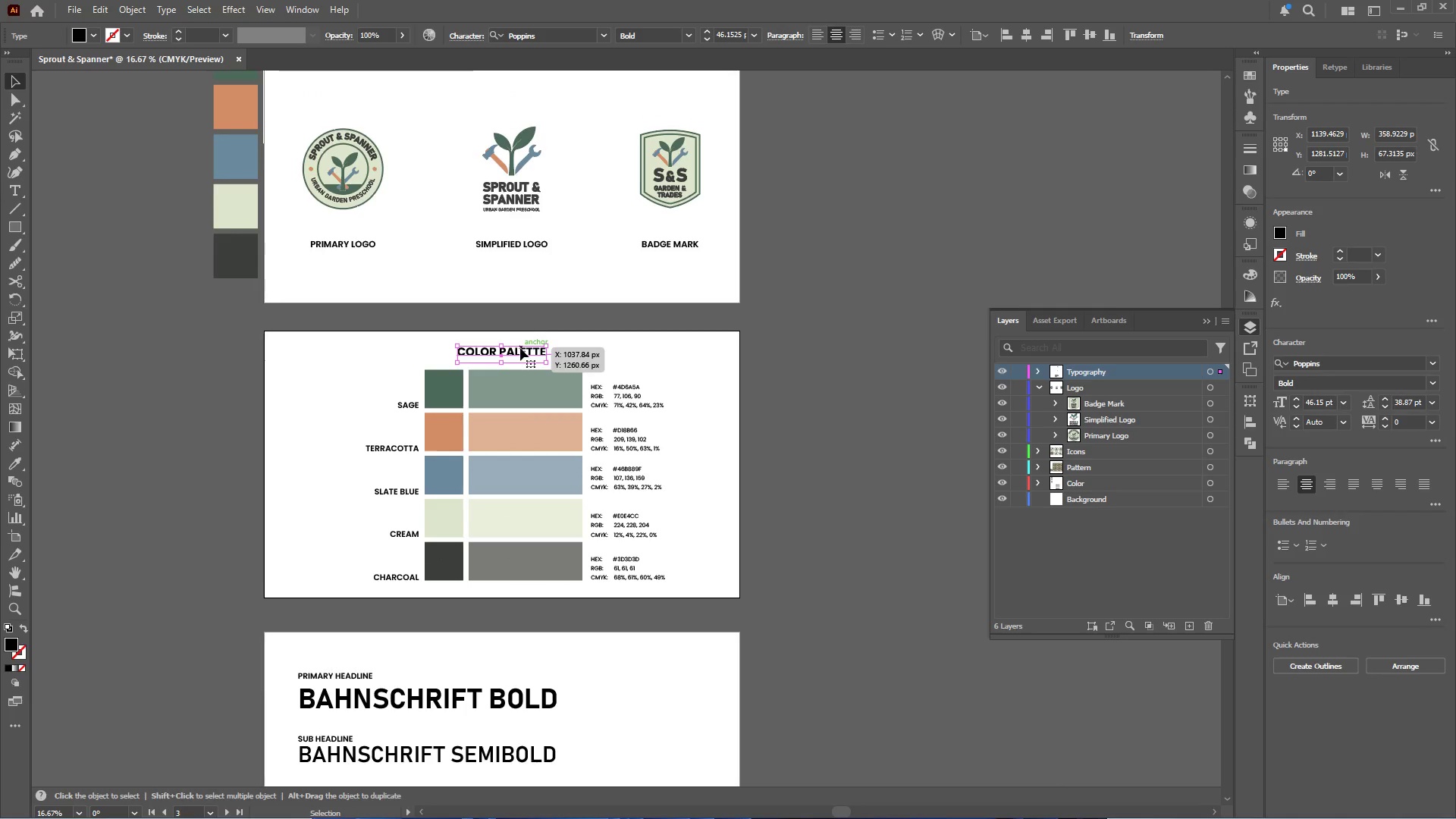 
scroll: coordinate [521, 348], scroll_direction: up, amount: 5.0
 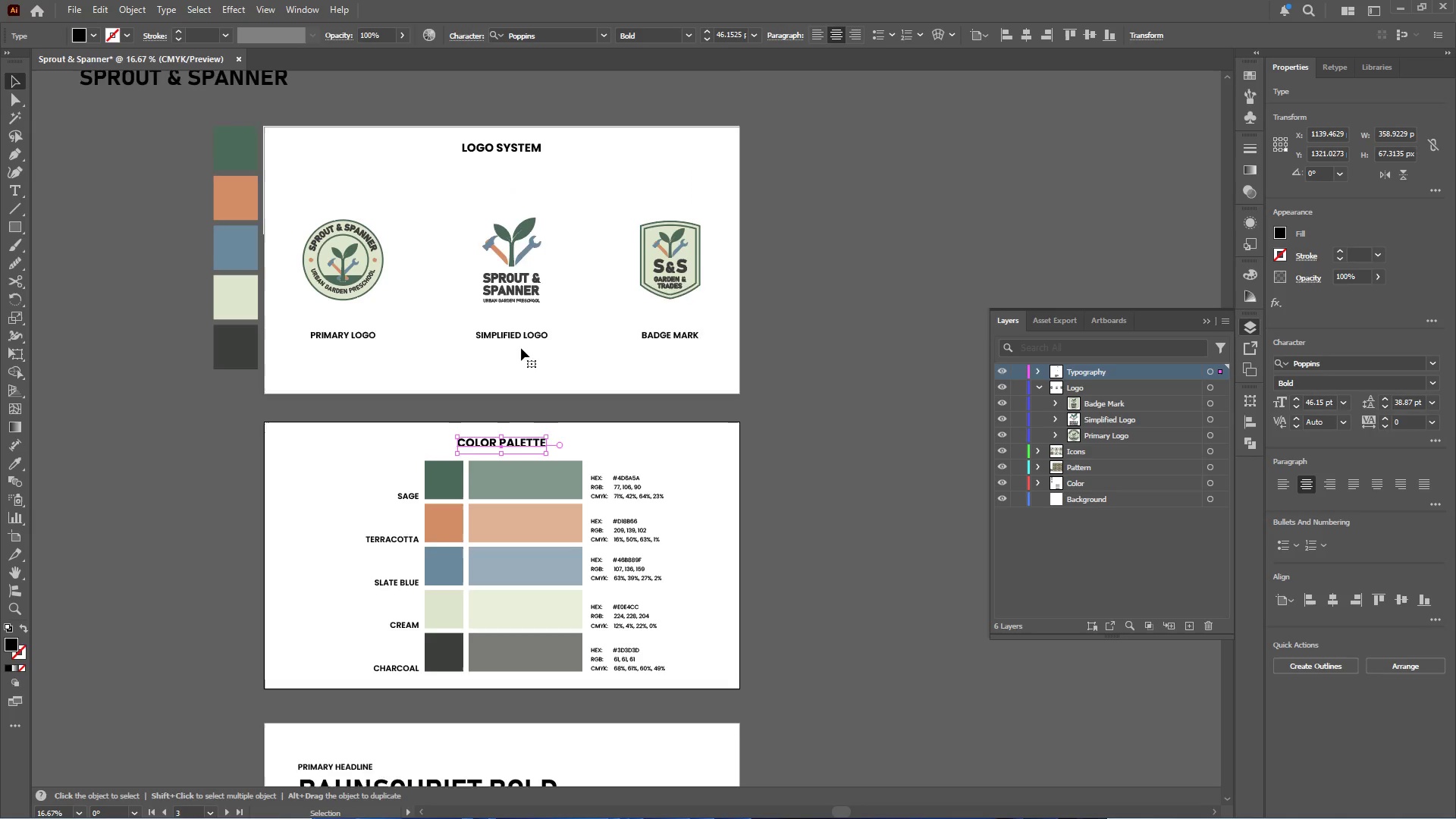 
scroll: coordinate [521, 348], scroll_direction: down, amount: 6.0
 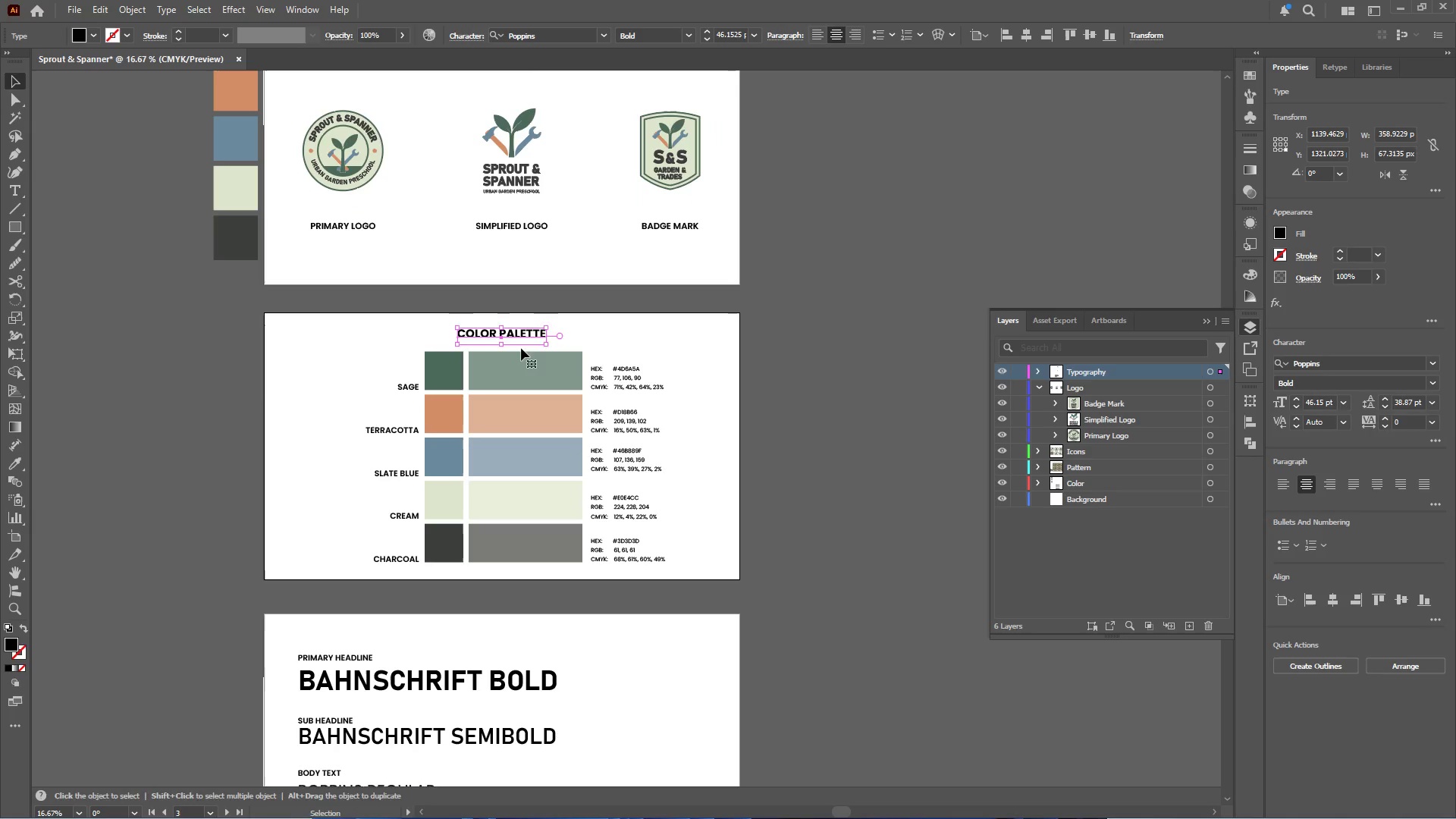 
key(Control+C)
 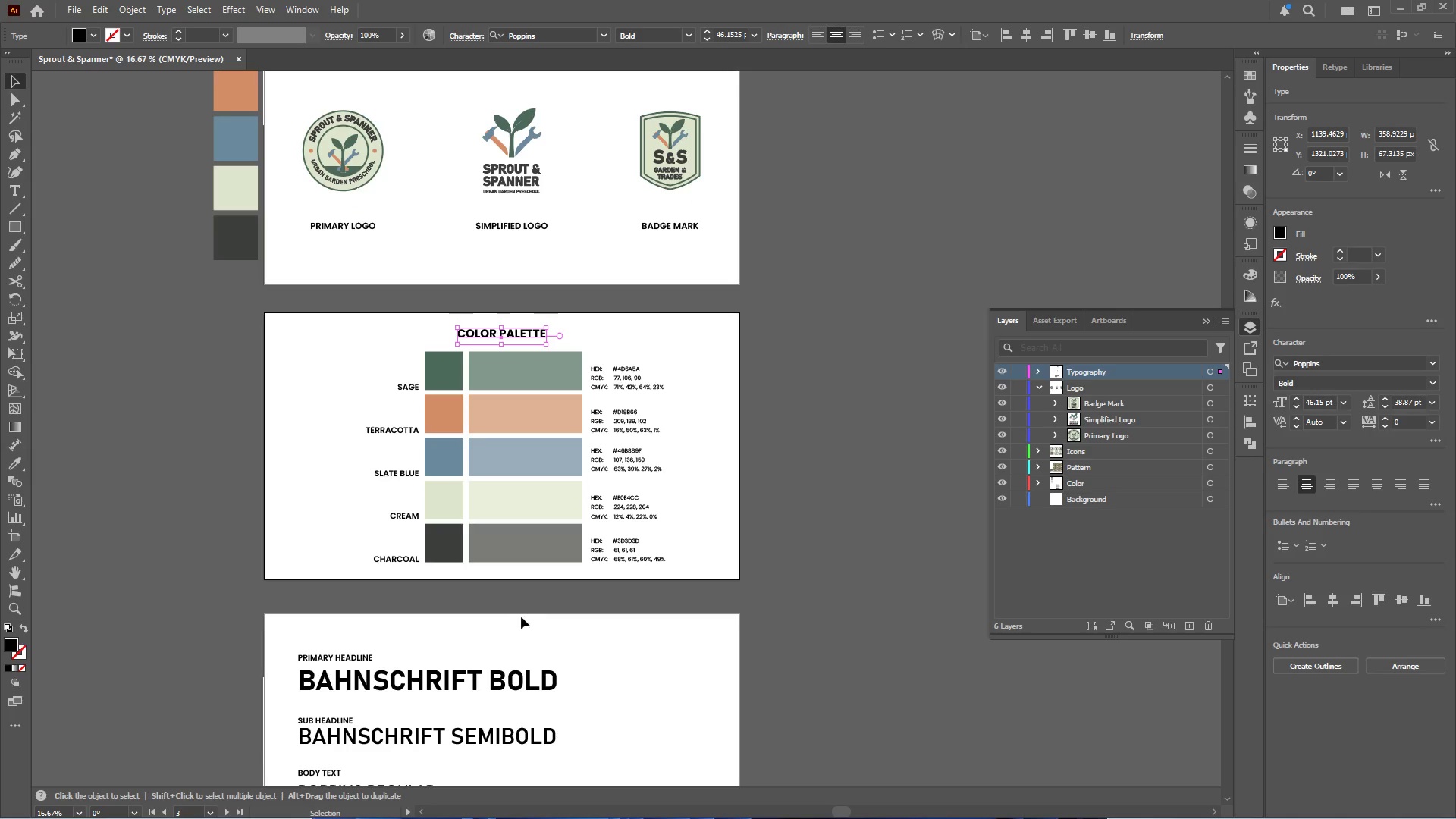 
left_click([513, 627])
 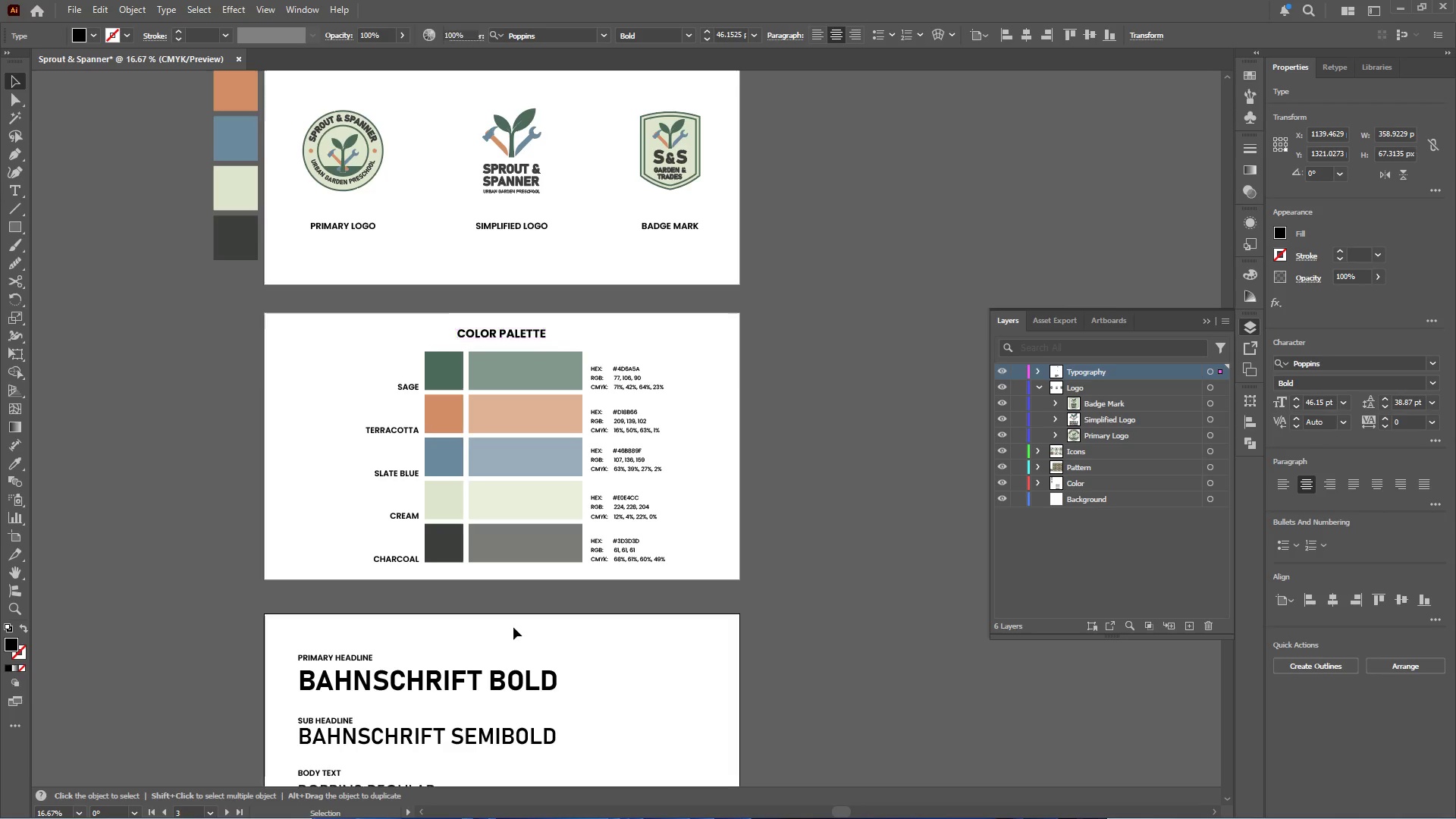 
key(Control+Shift+V)
 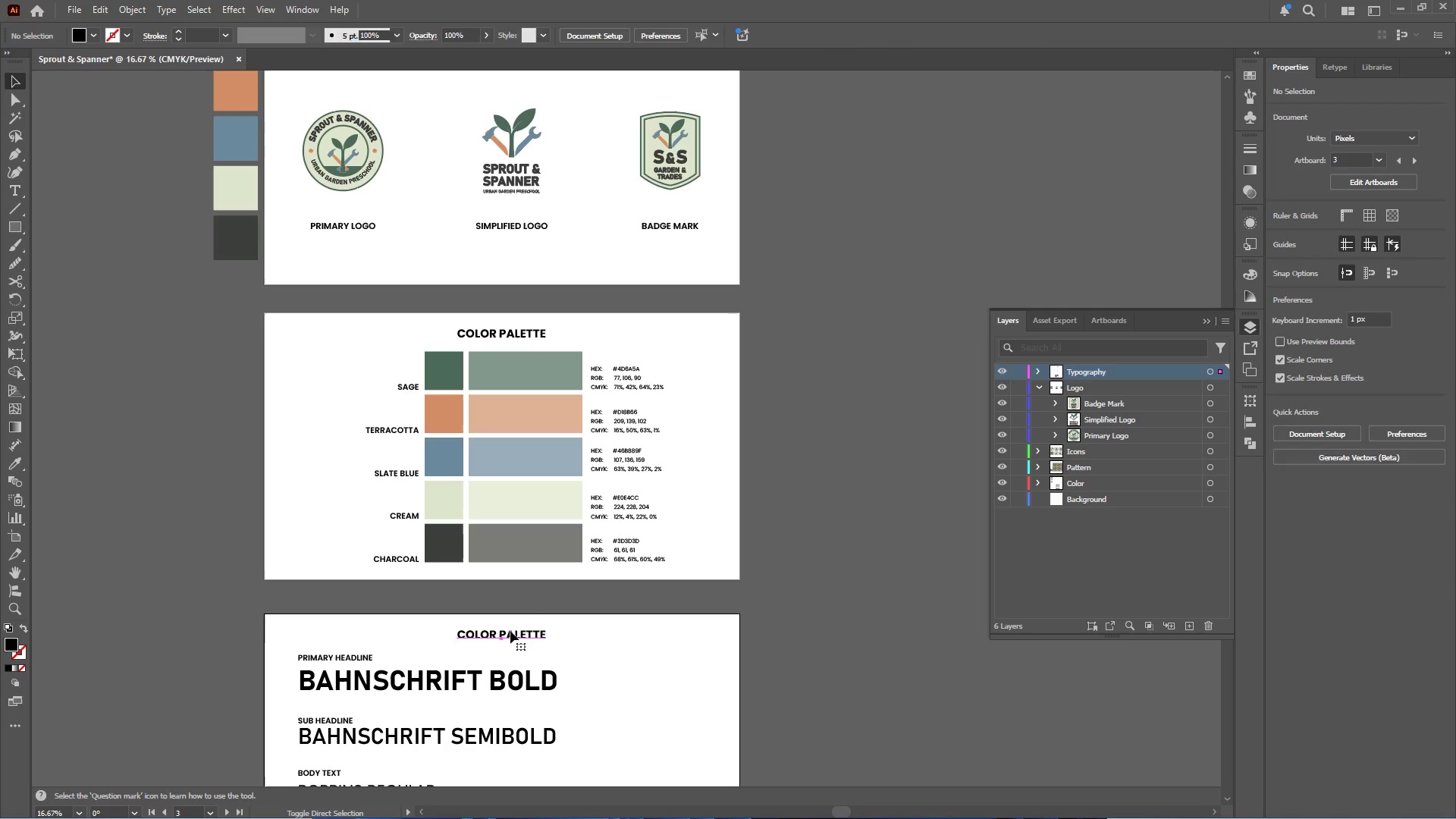 
hold_key(key=AltLeft, duration=0.33)
scroll: coordinate [509, 632], scroll_direction: up, amount: 3.0
 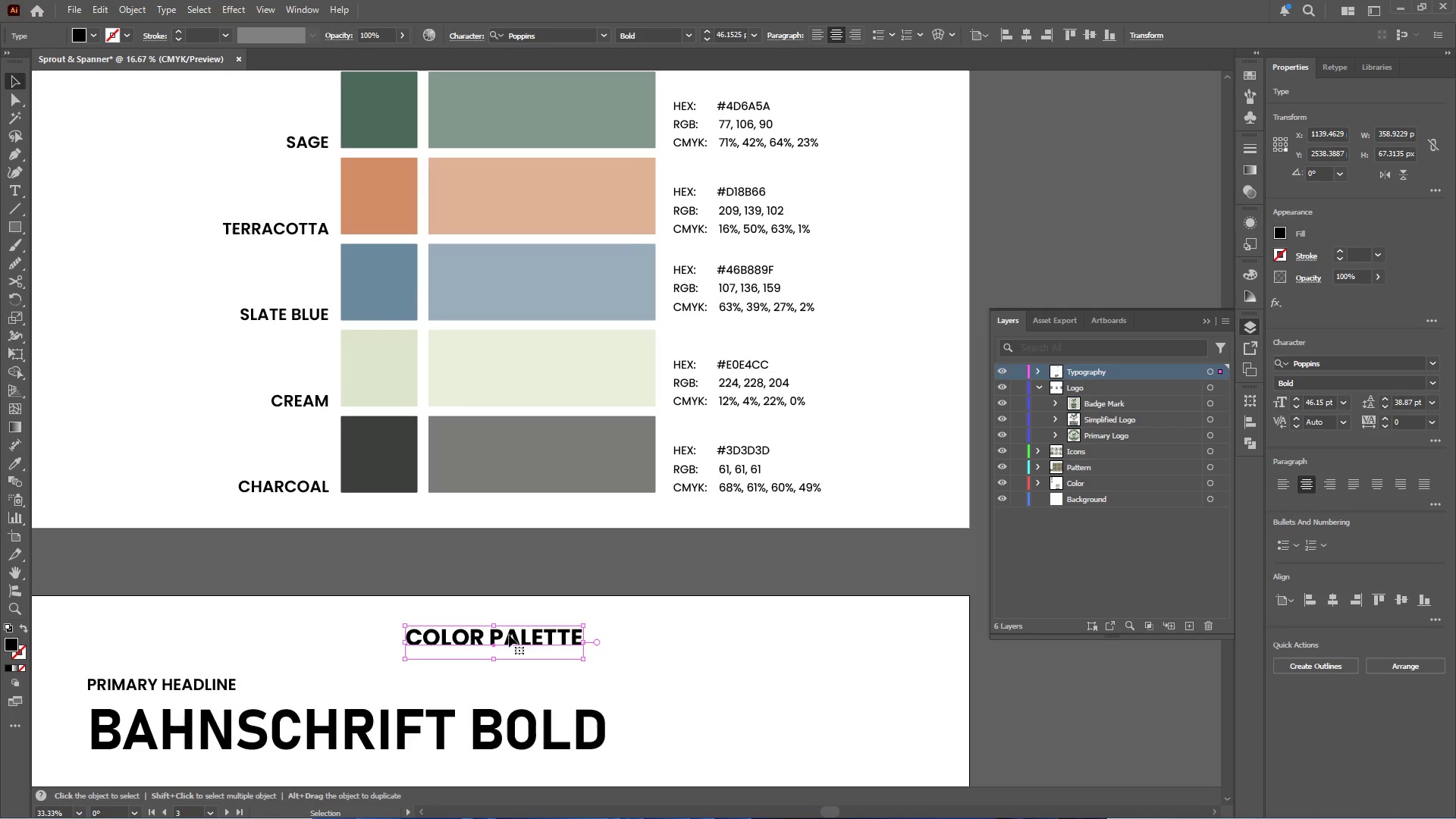 
double_click([509, 635])
 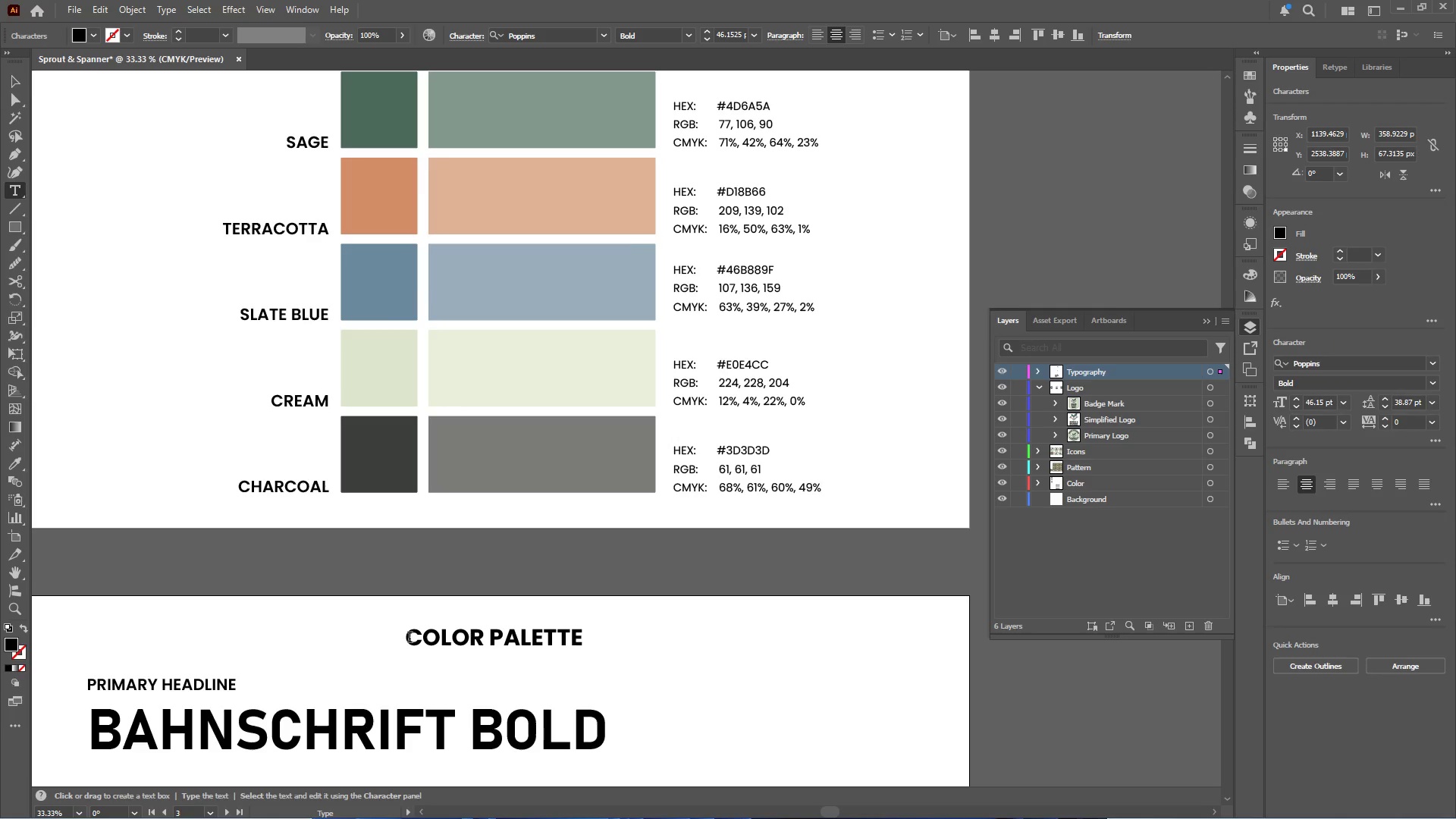 
left_click_drag(start_coordinate=[410, 638], to_coordinate=[691, 637])
 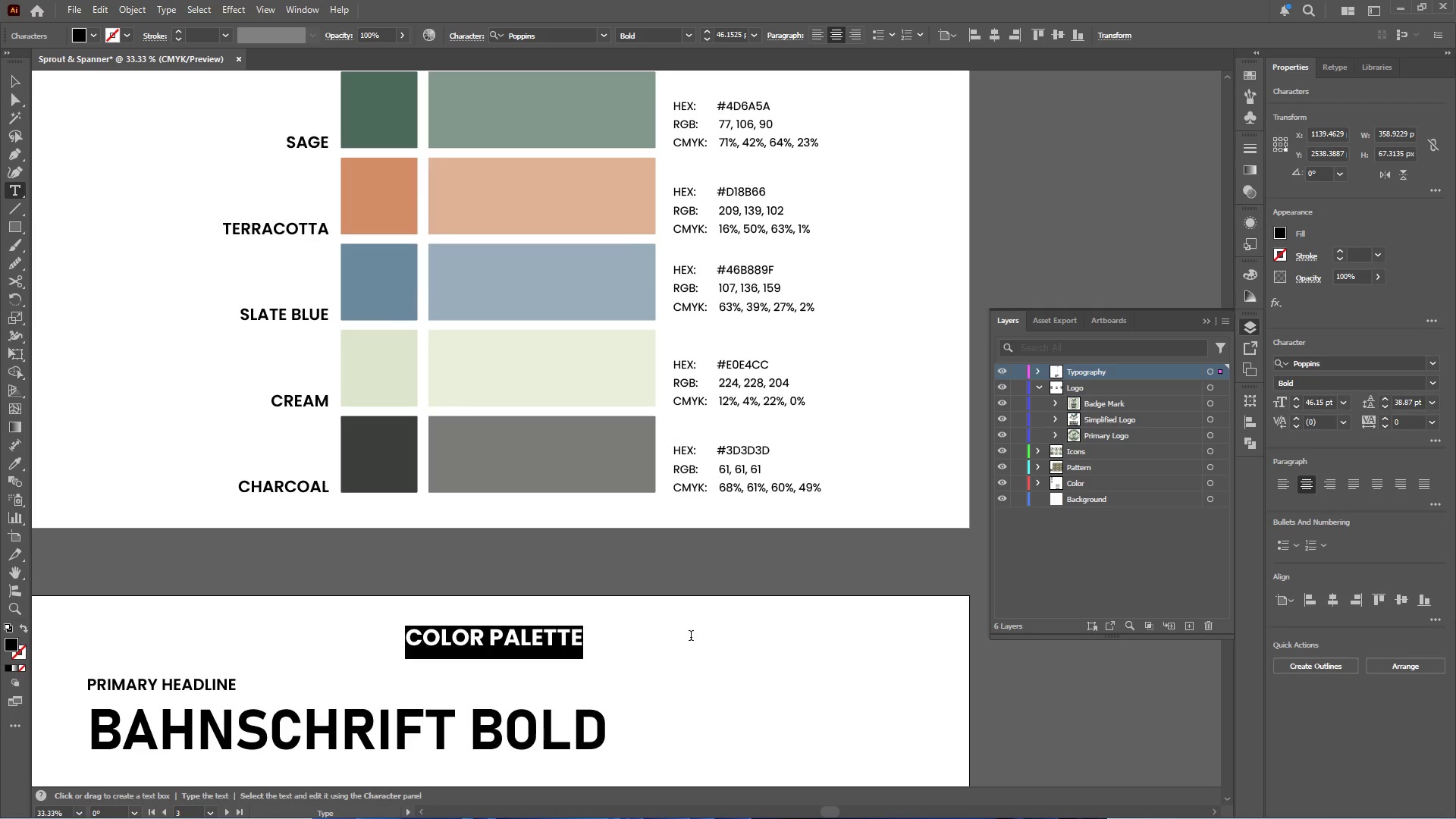 
type(TYPOGRAPHY)
 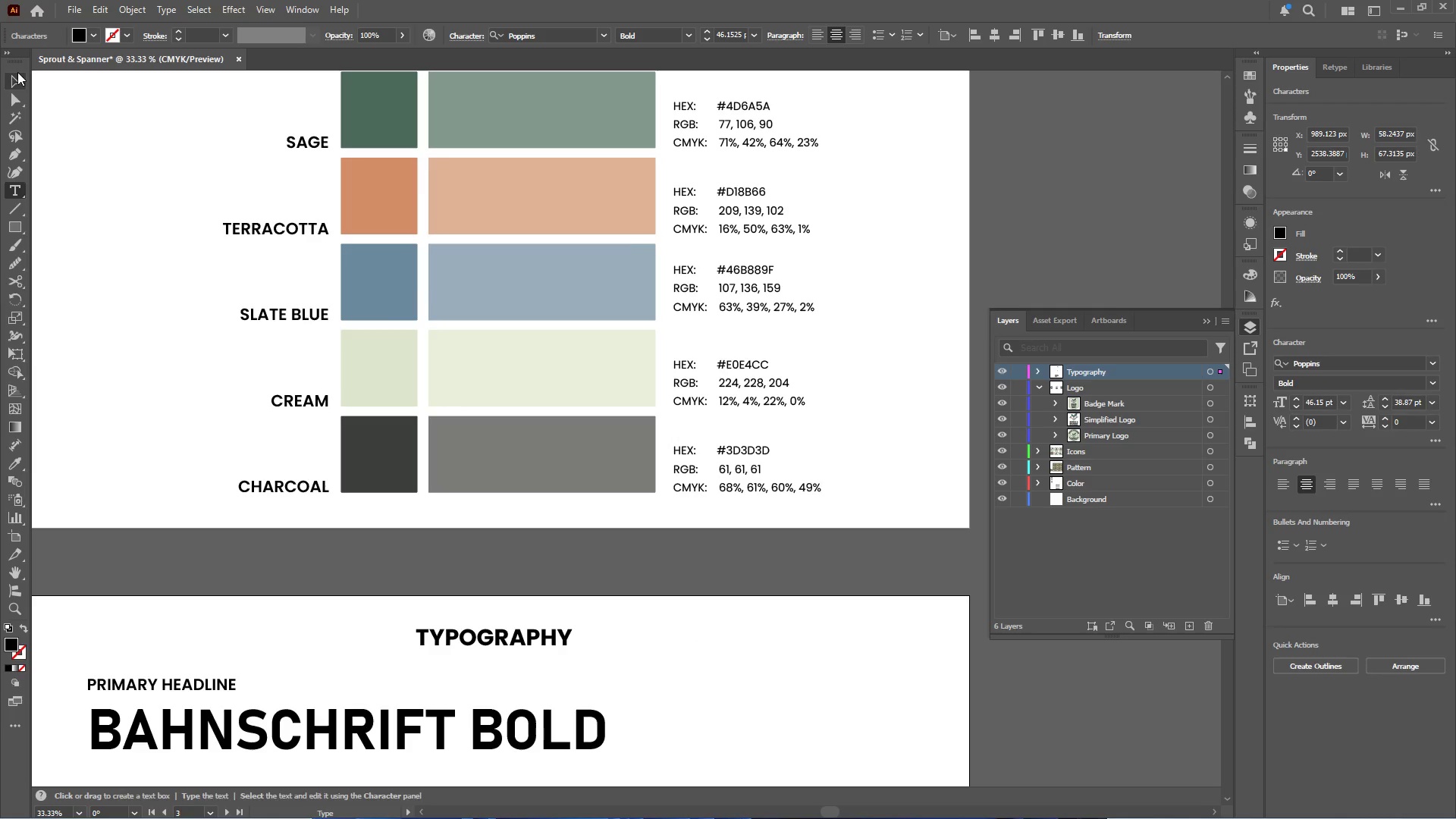 
hold_key(key=AltLeft, duration=0.34)
scroll: coordinate [413, 287], scroll_direction: down, amount: 7.0
 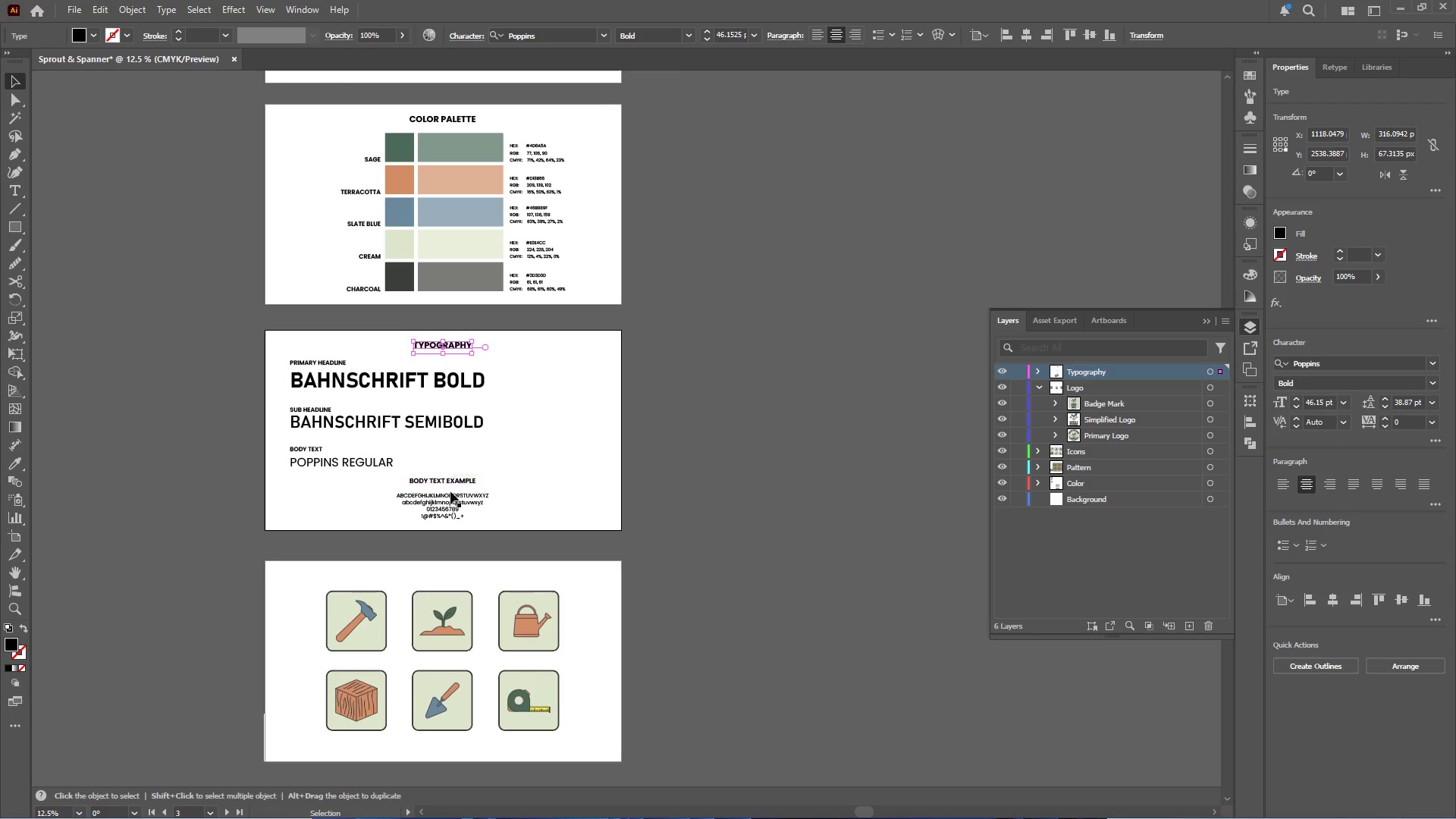 
hold_key(key=AltLeft, duration=0.45)
 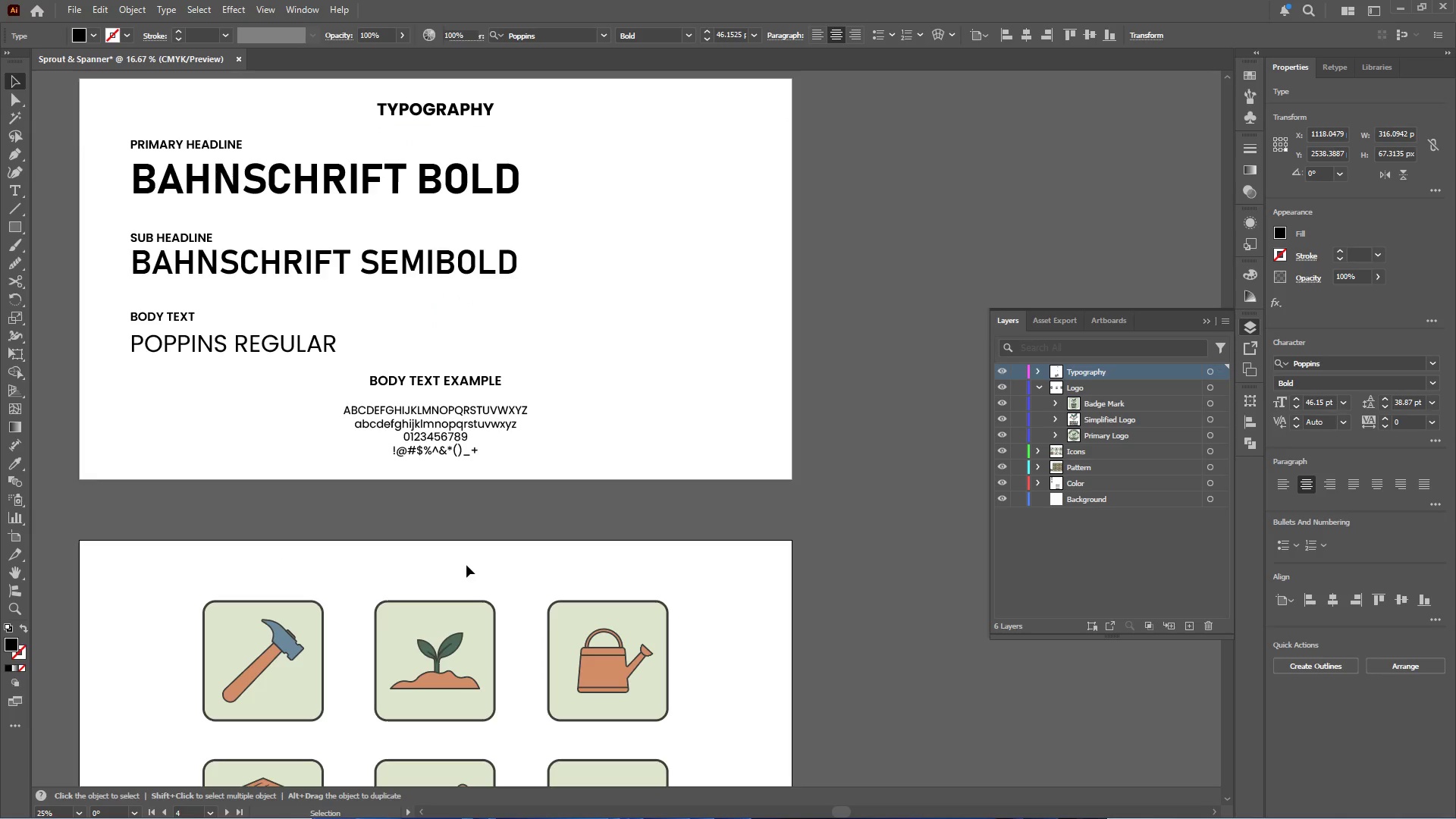 
left_click([466, 566])
 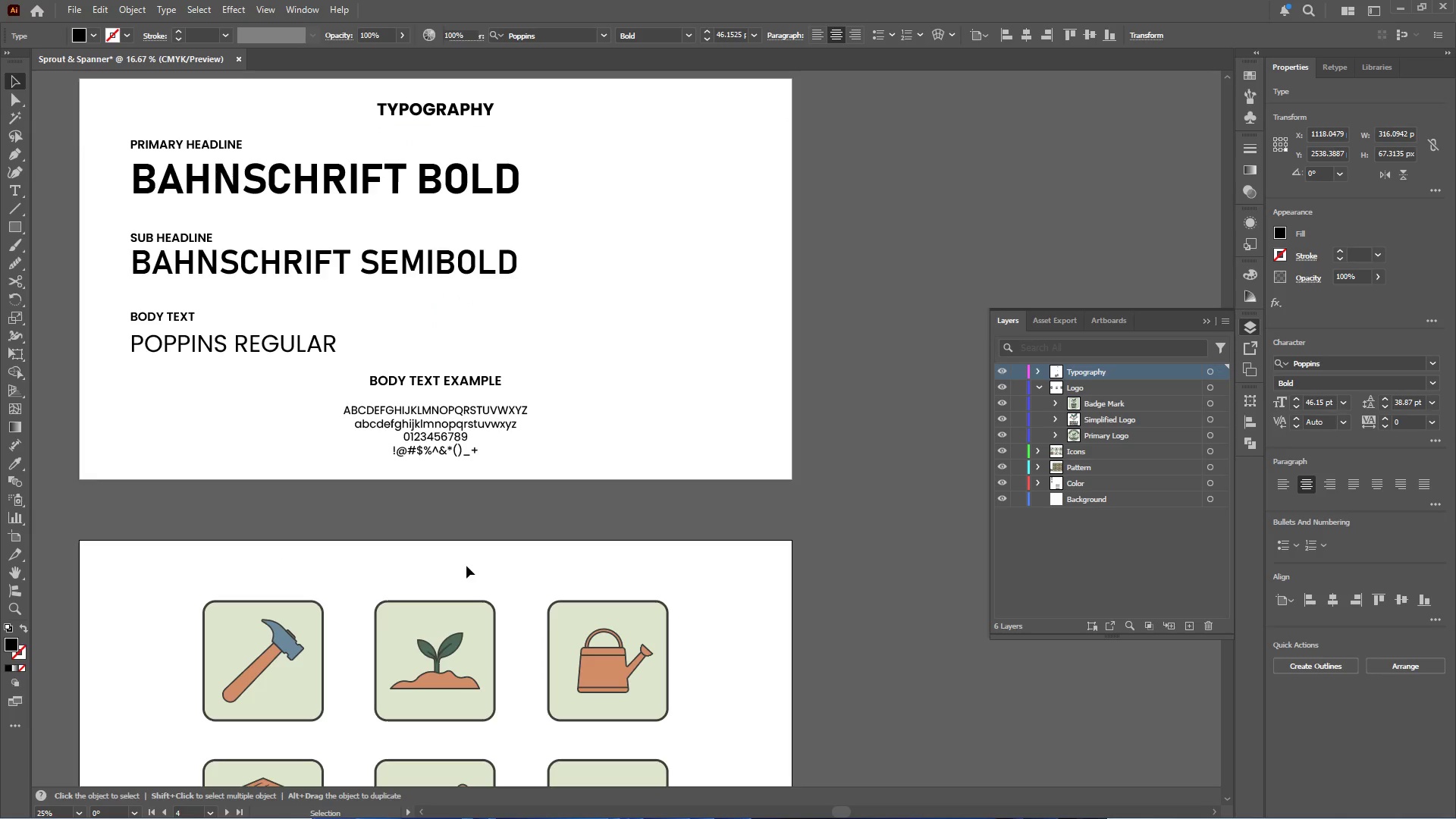 
scroll: coordinate [450, 582], scroll_direction: up, amount: 2.0
 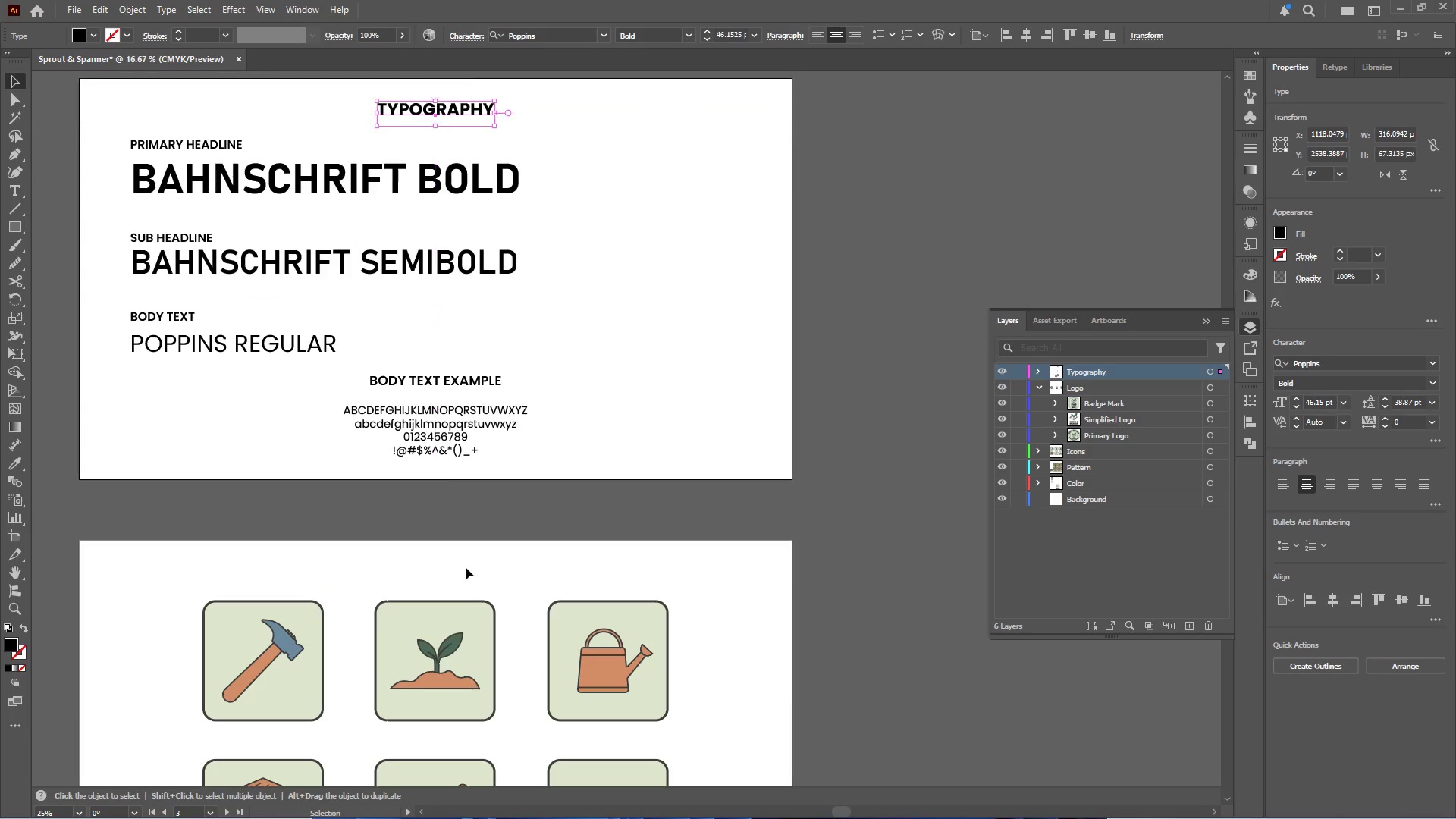 
key(Control+Shift+V)
 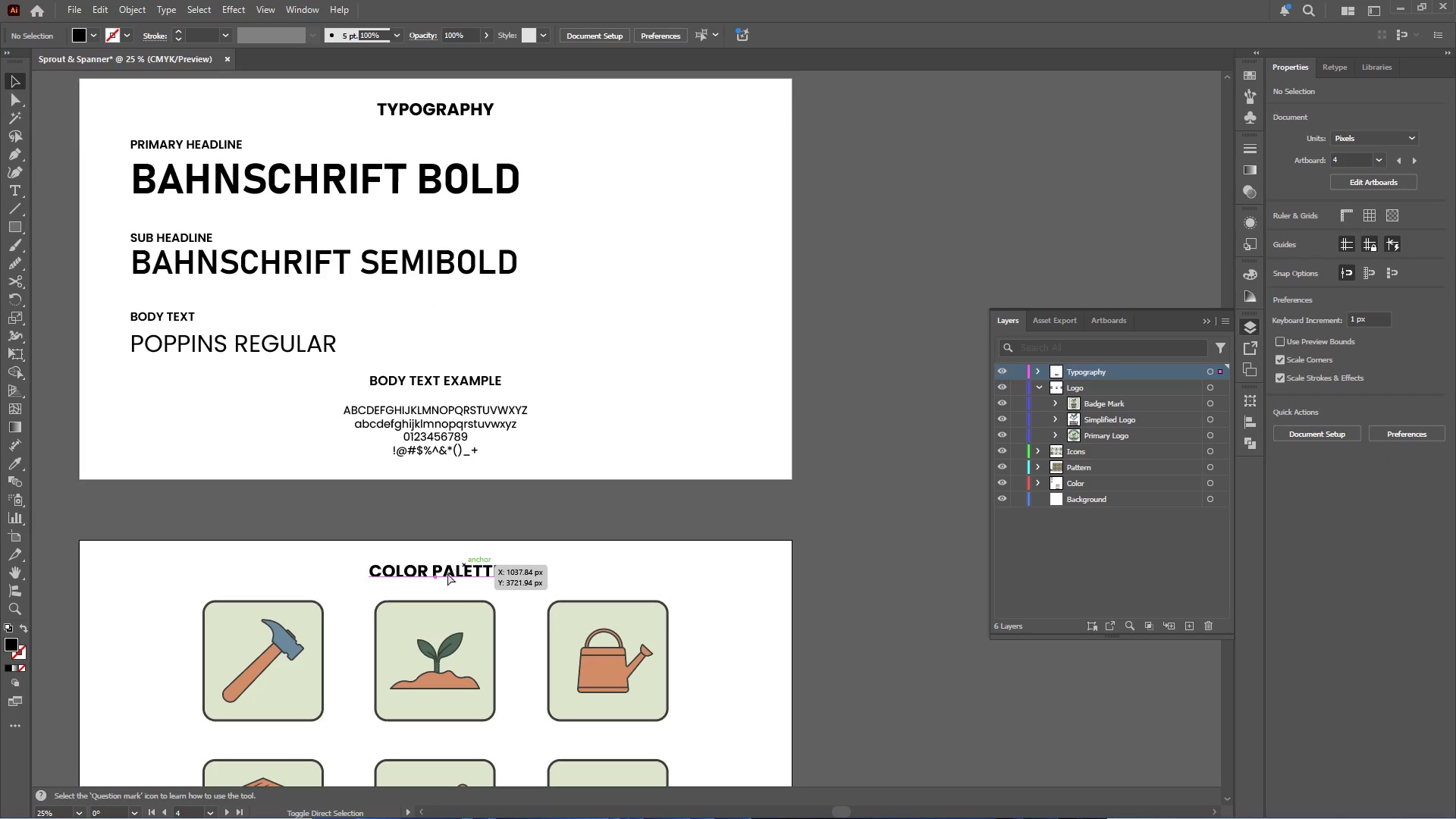 
double_click([447, 573])
 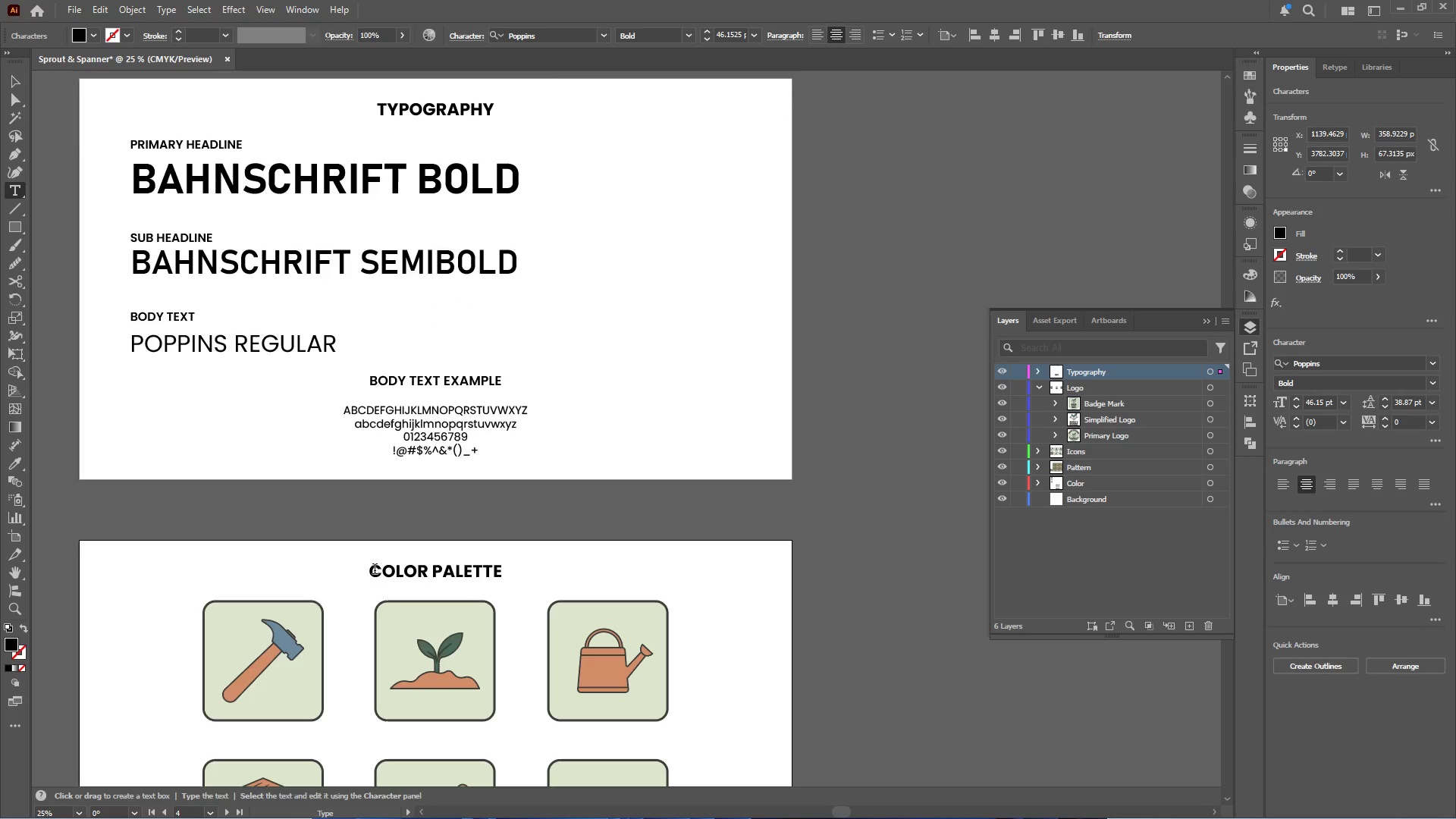 
left_click_drag(start_coordinate=[375, 570], to_coordinate=[568, 569])
 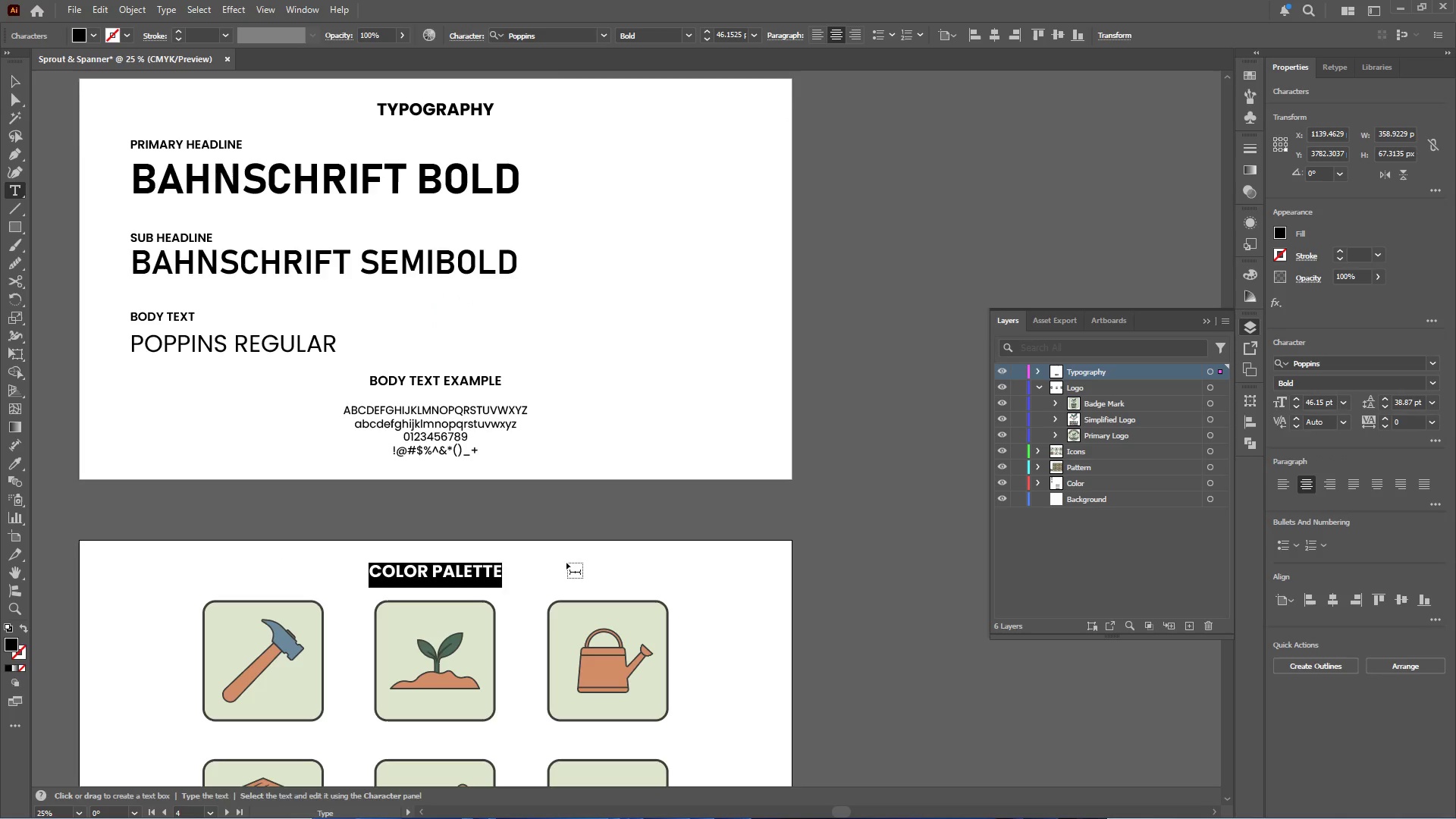 
type(CUSTOM ICONS)
 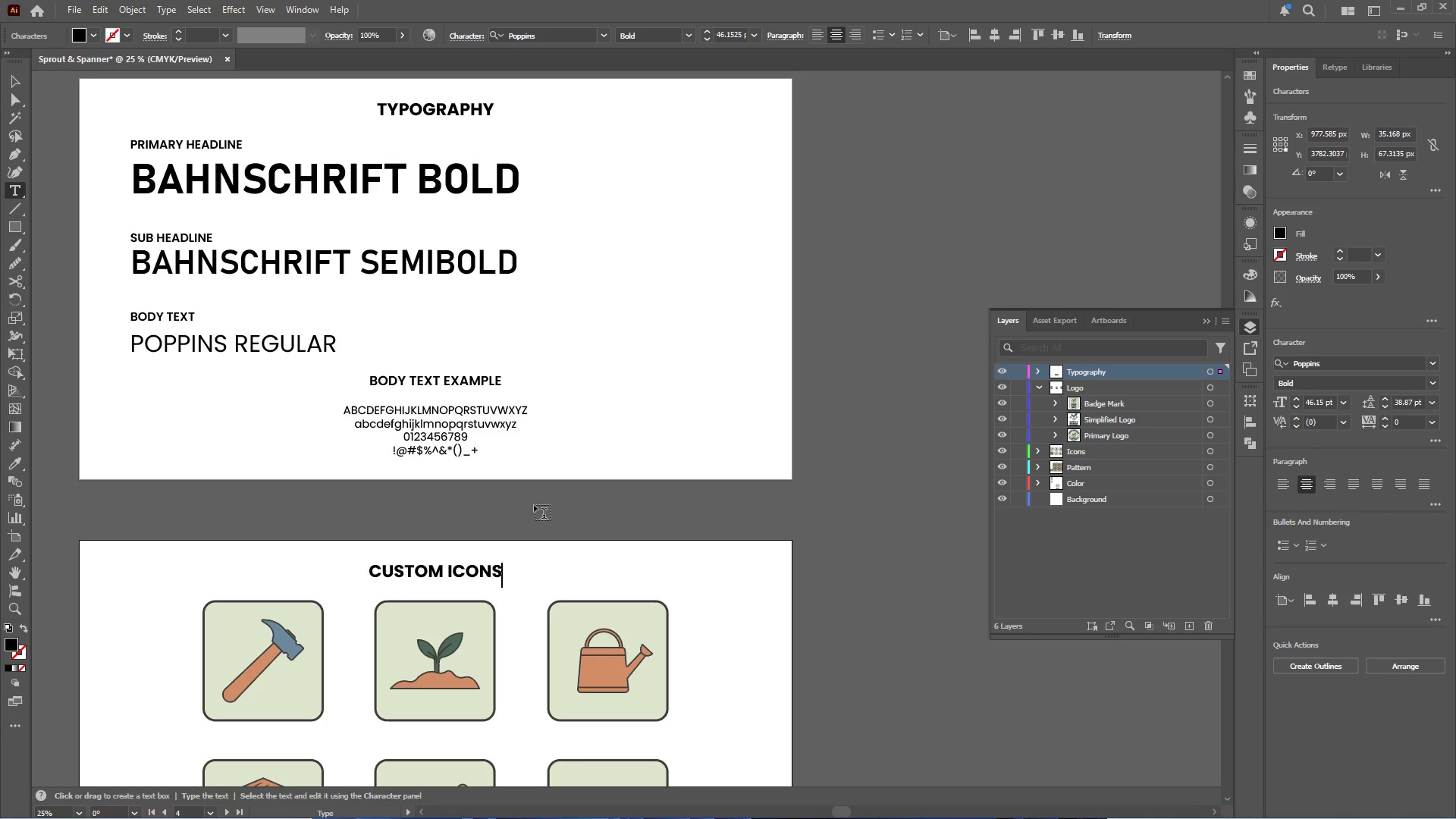 
left_click([15, 83])
 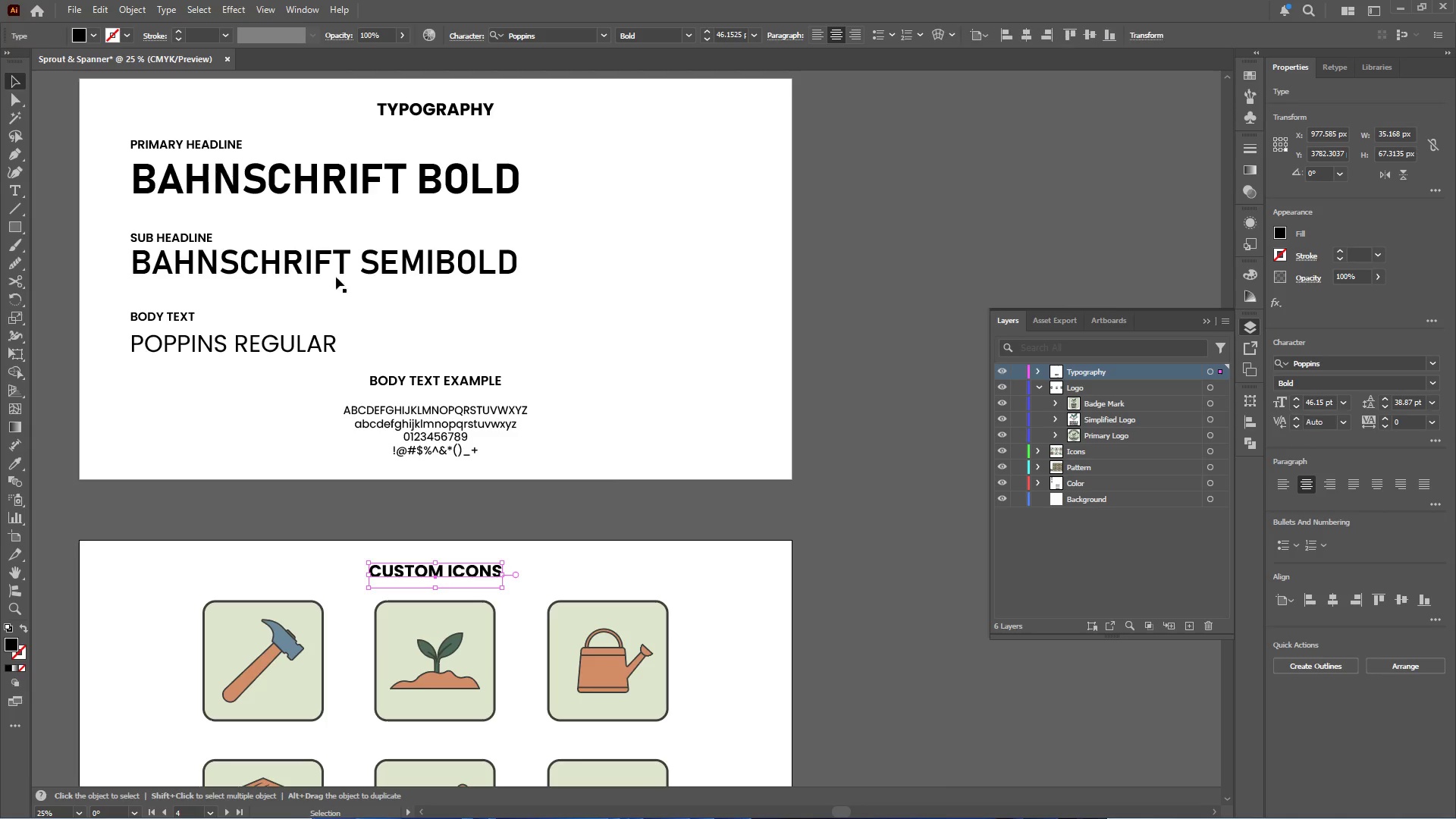 
hold_key(key=AltLeft, duration=0.33)
 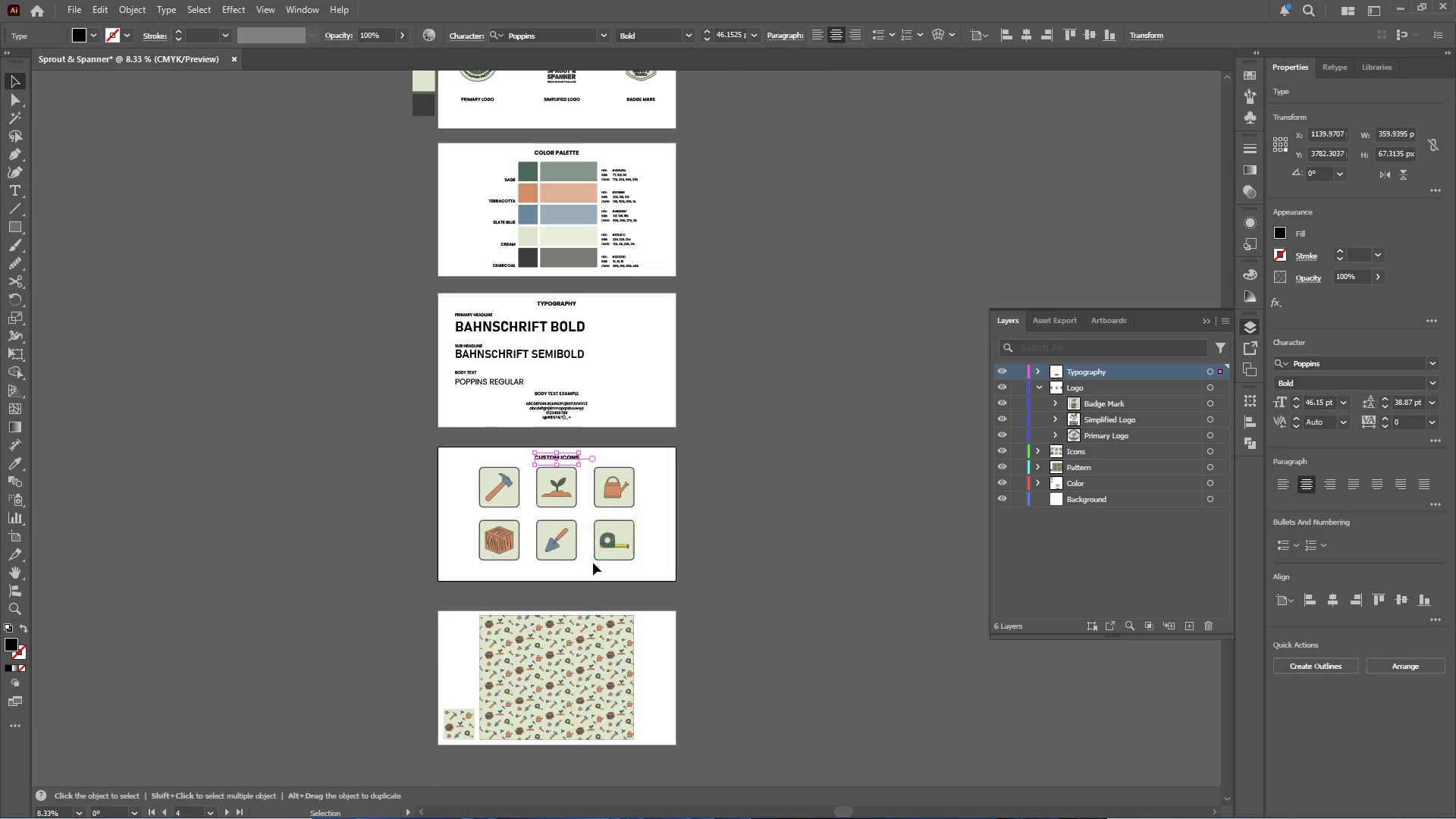 
hold_key(key=AltLeft, duration=0.55)
 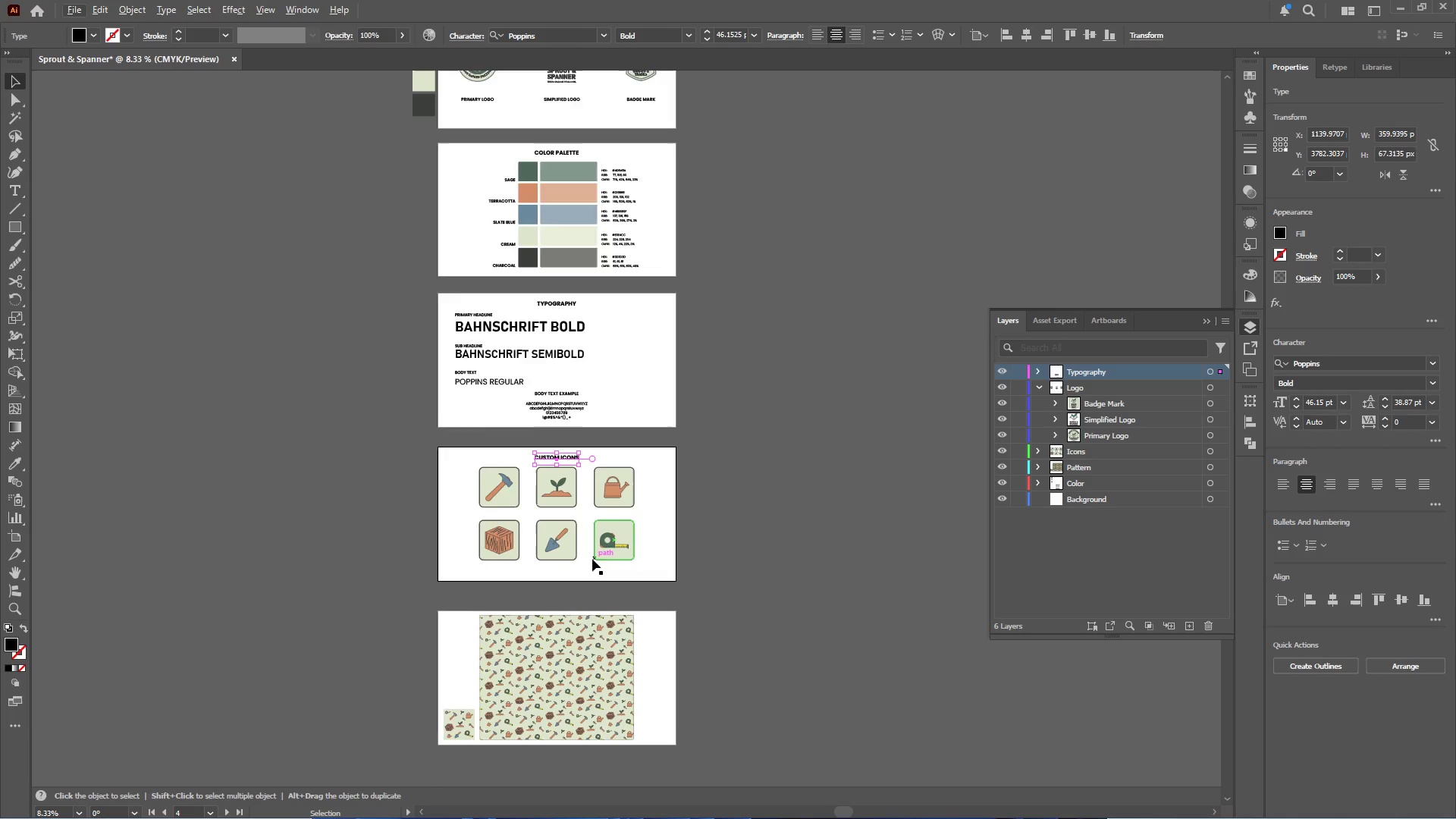 
scroll: coordinate [612, 477], scroll_direction: down, amount: 6.0
 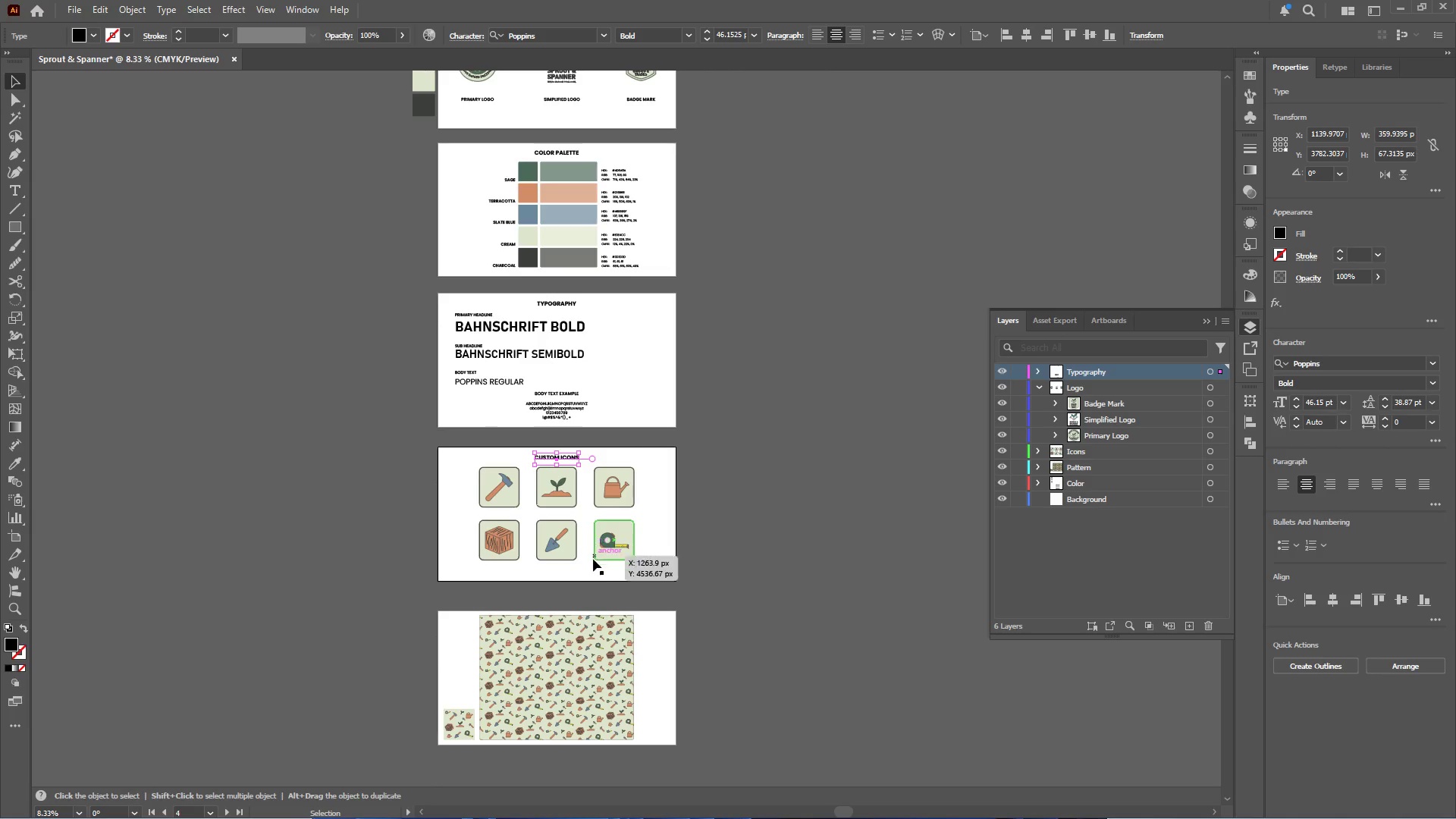 
left_click([563, 593])
 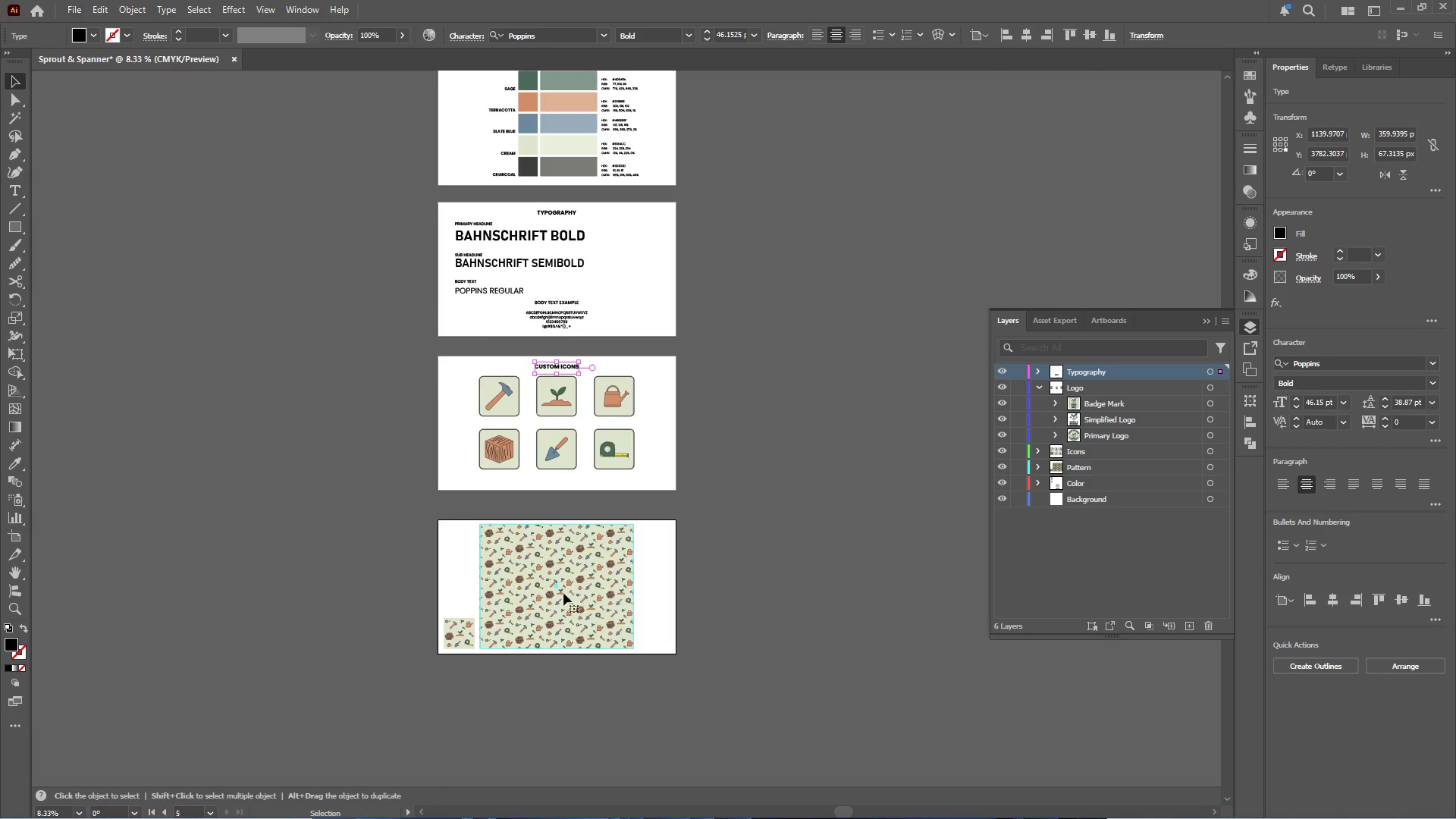 
scroll: coordinate [592, 557], scroll_direction: down, amount: 6.0
 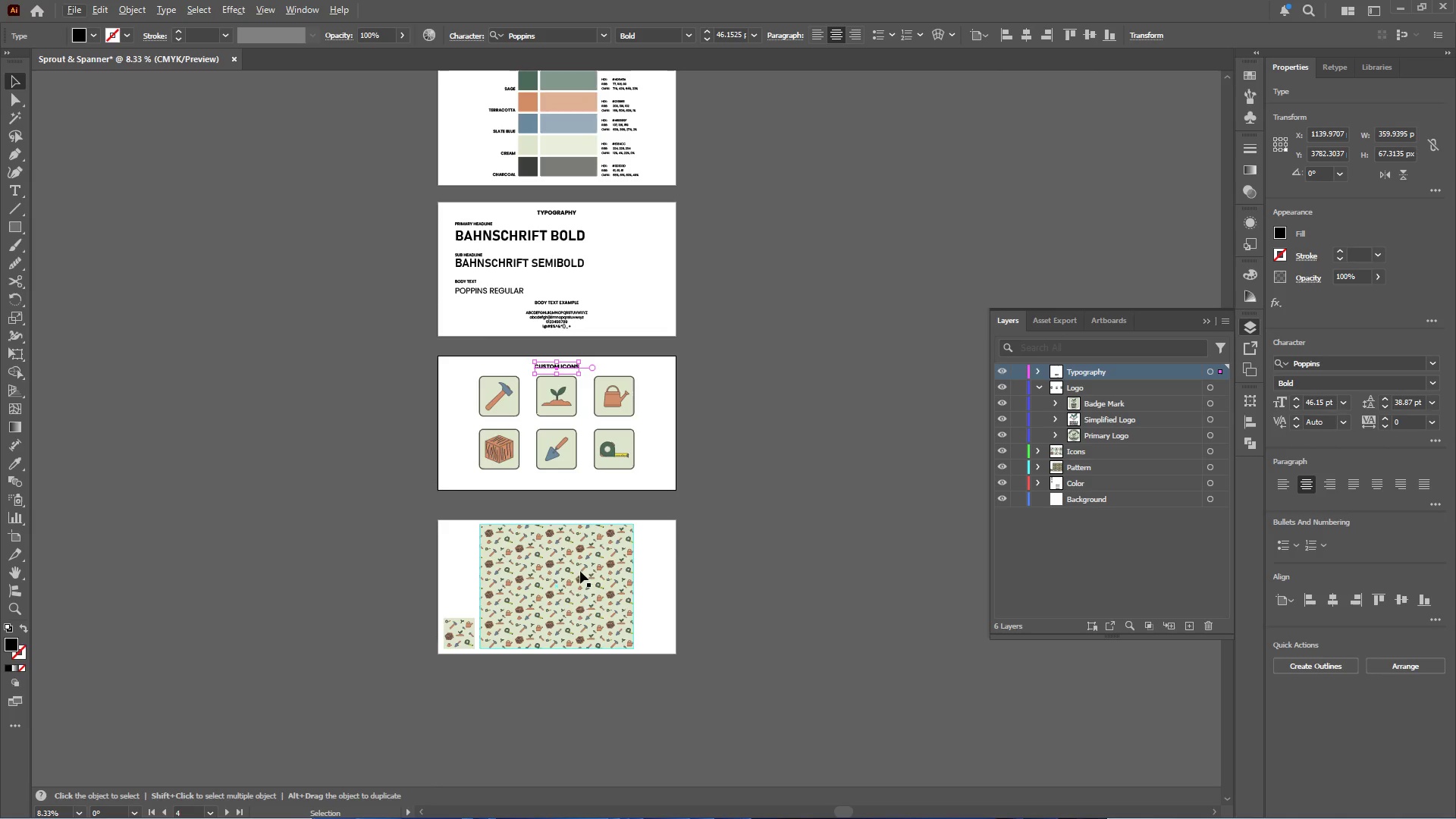 
hold_key(key=AltLeft, duration=0.55)
scroll: coordinate [554, 582], scroll_direction: up, amount: 2.0
 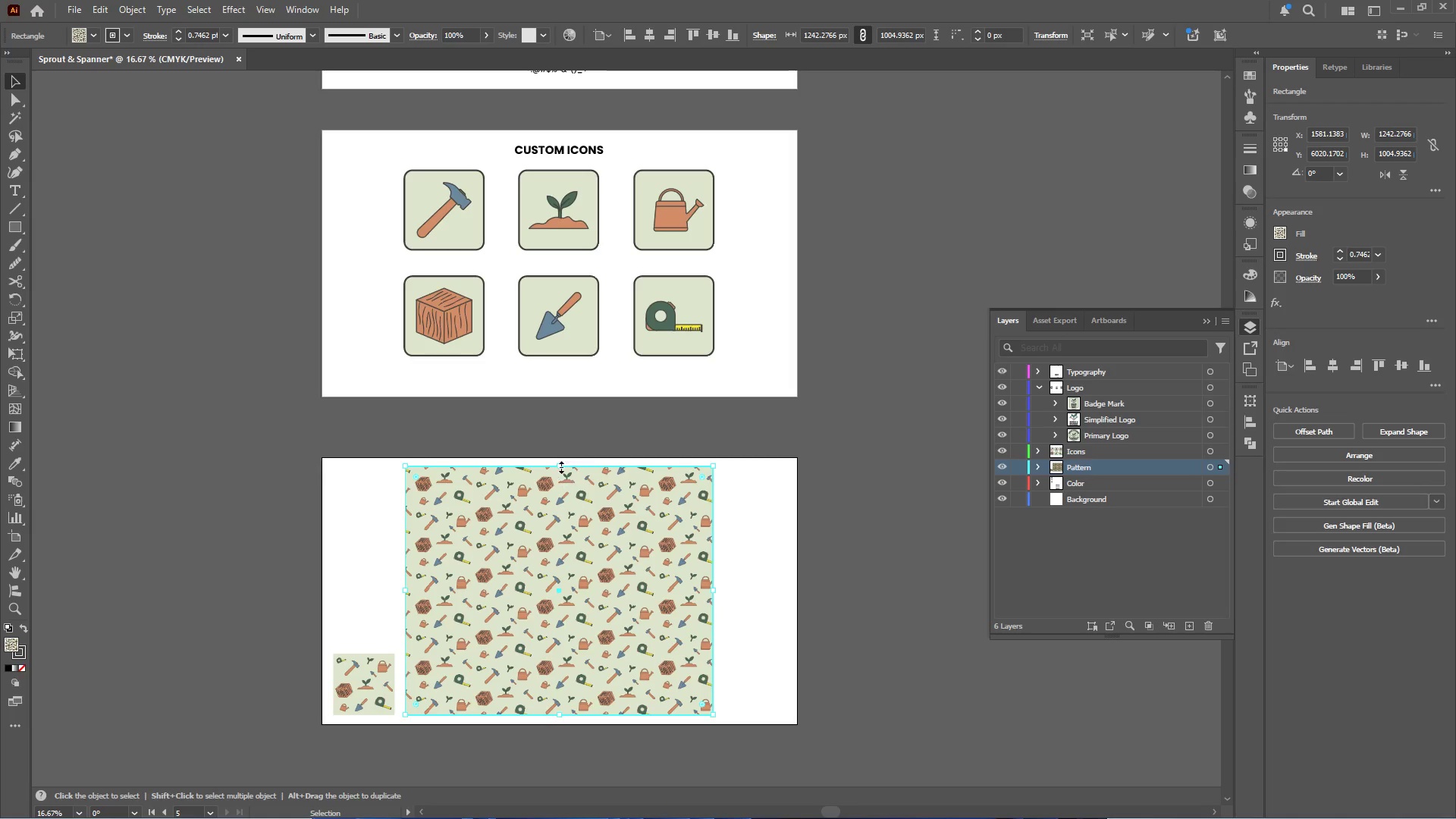 
left_click_drag(start_coordinate=[560, 466], to_coordinate=[560, 512])
 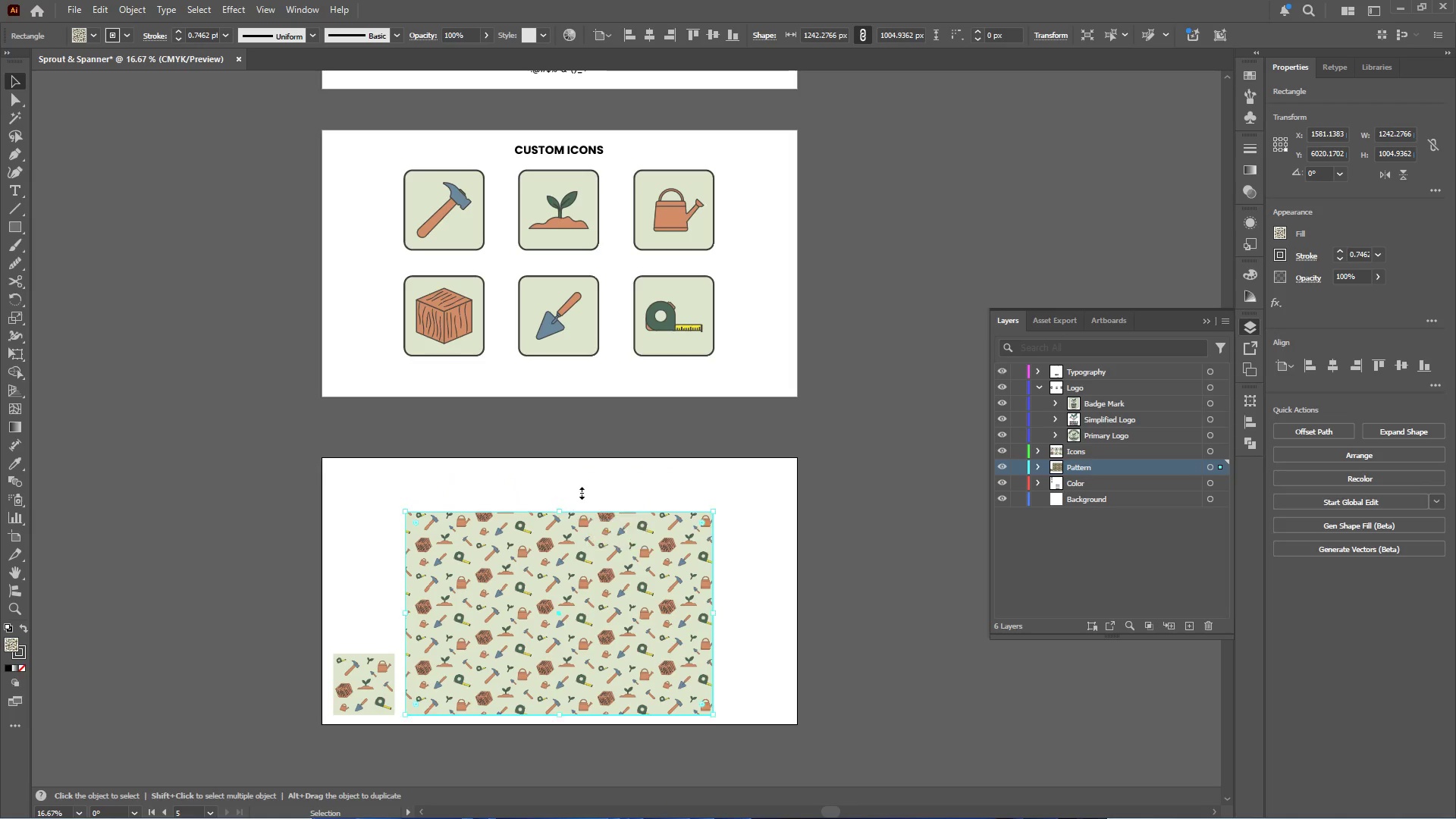 
left_click([581, 491])
 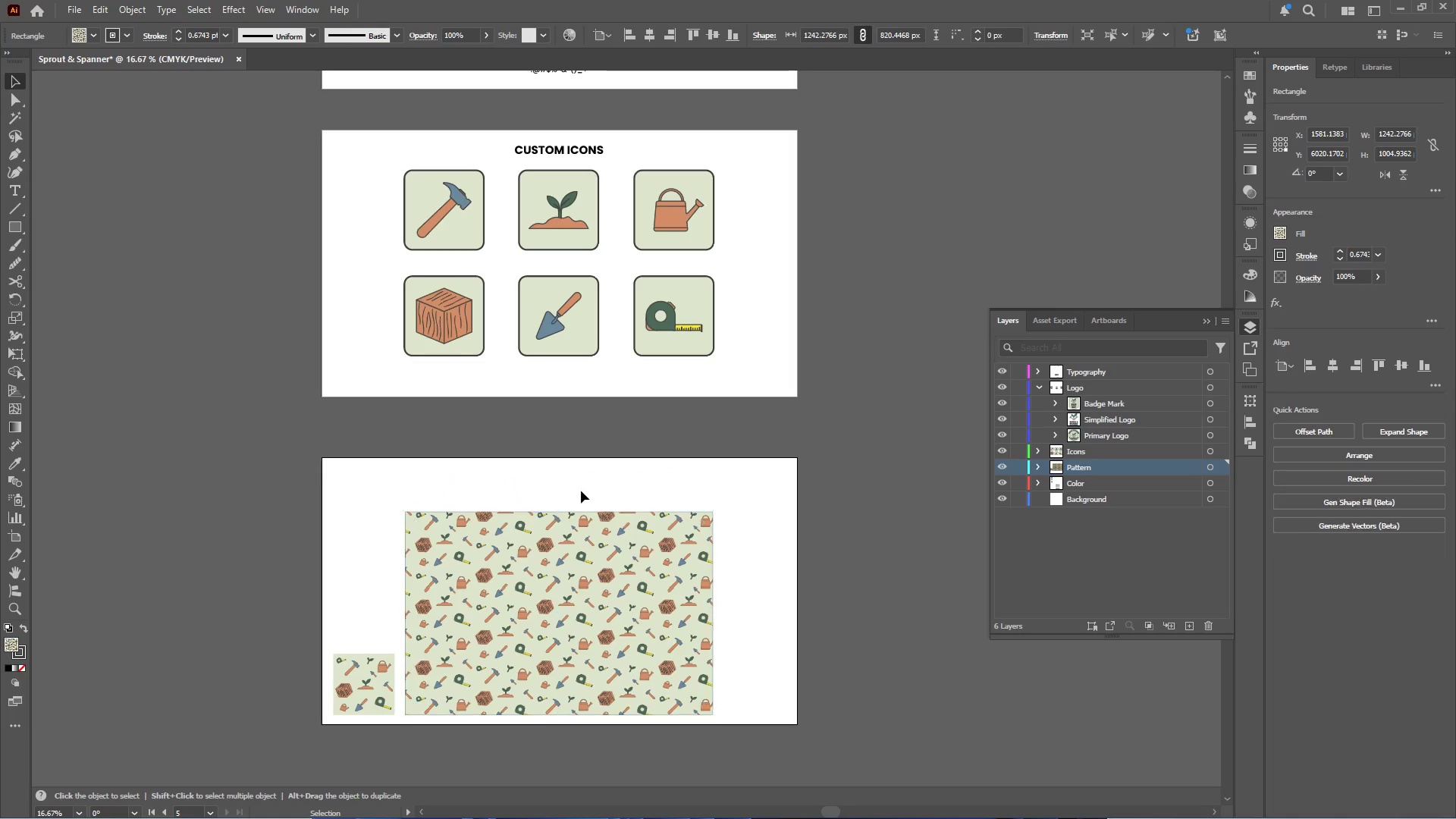 
key(Alt+AltLeft)
 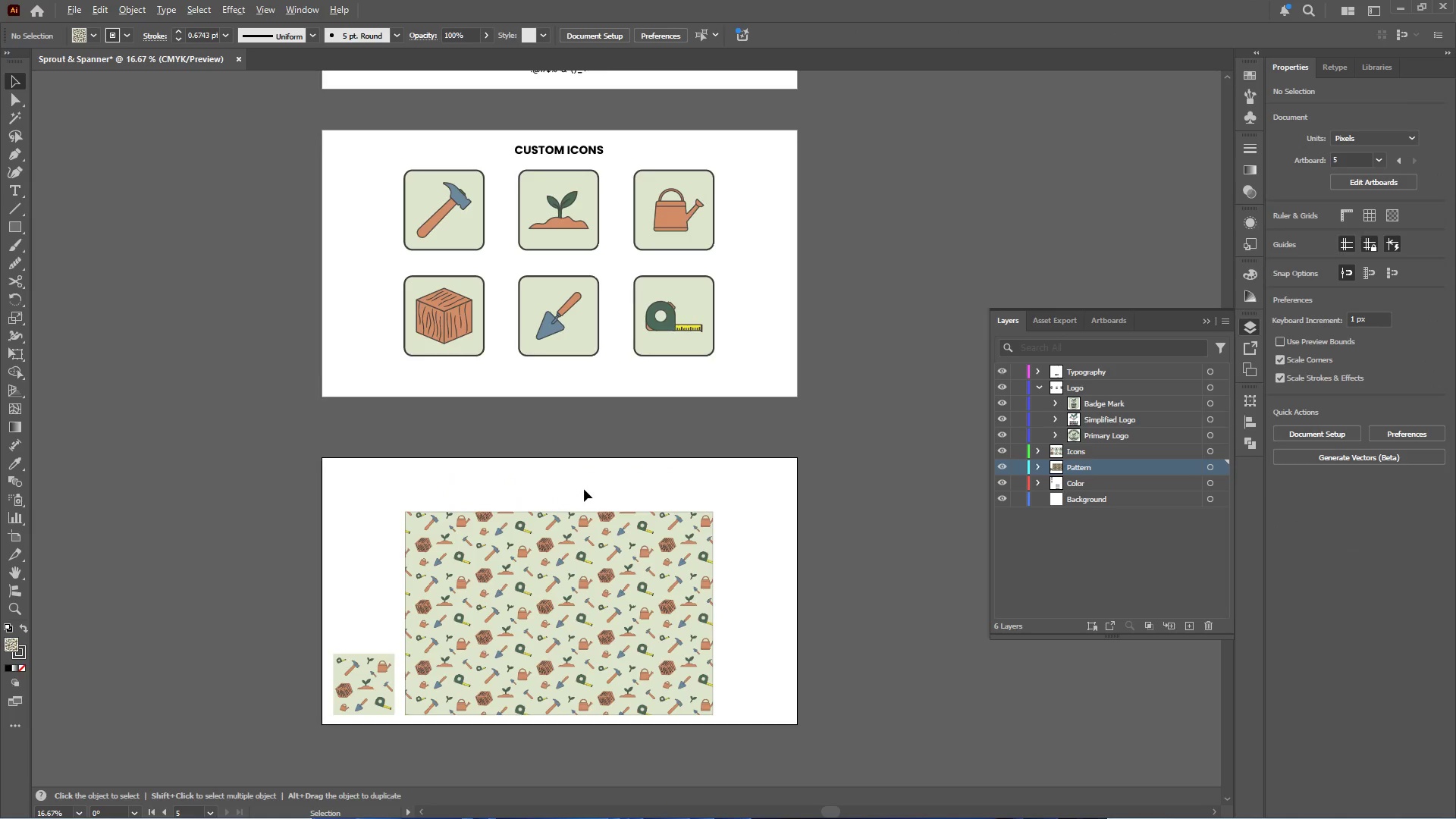 
hold_key(key=ControlLeft, duration=0.7)
 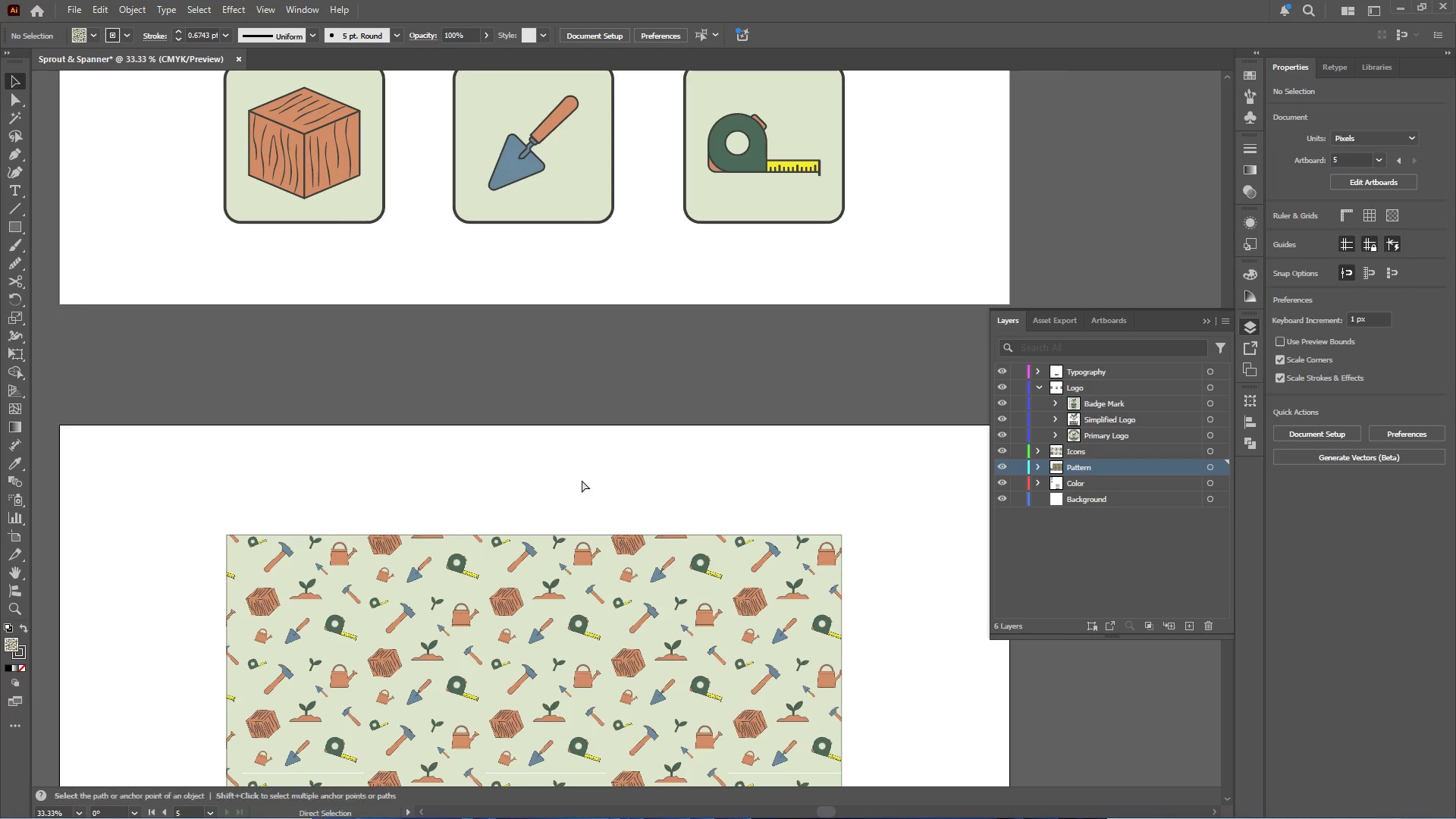 
hold_key(key=ShiftLeft, duration=0.53)
 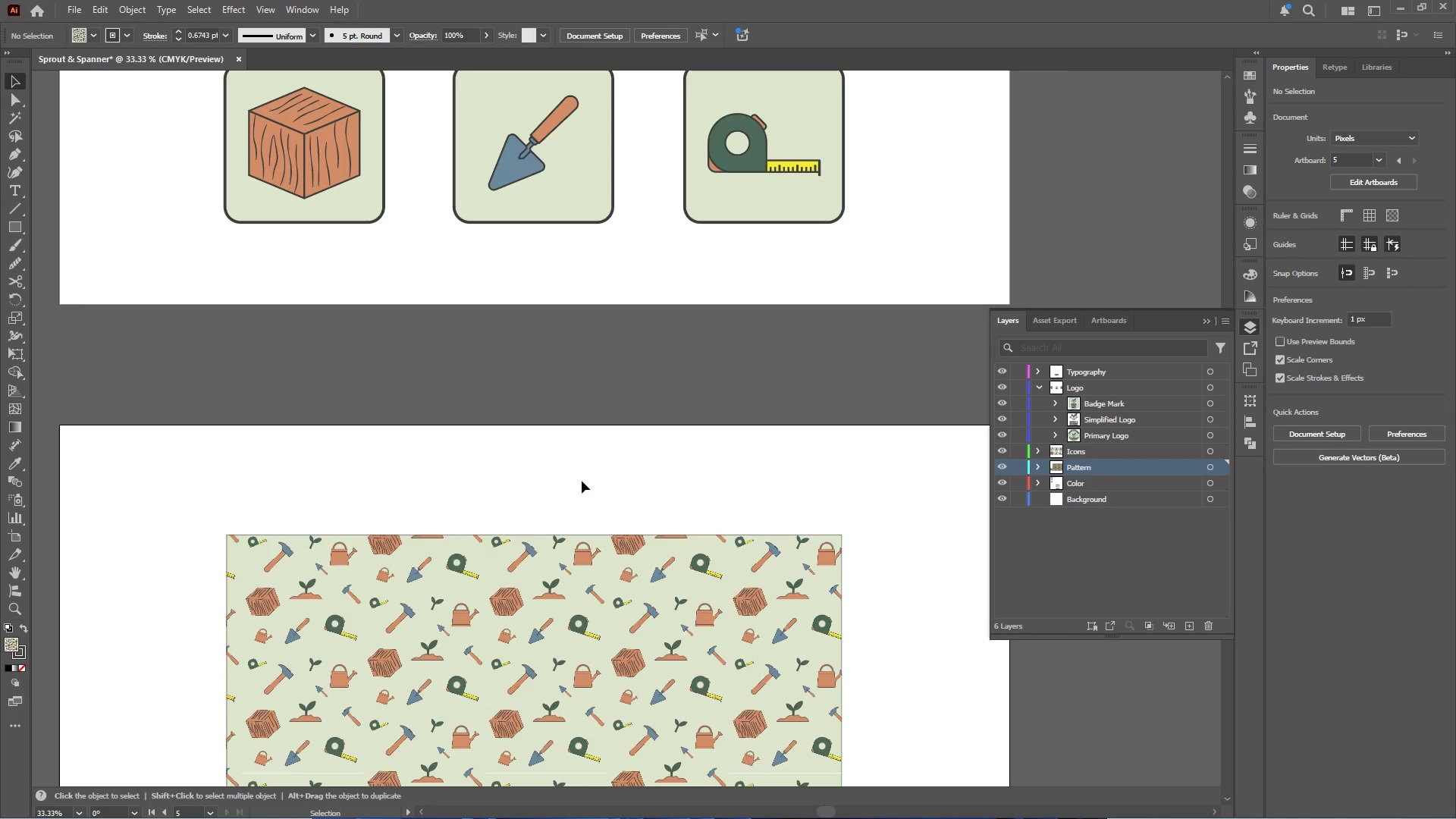 
scroll: coordinate [584, 488], scroll_direction: up, amount: 2.0
 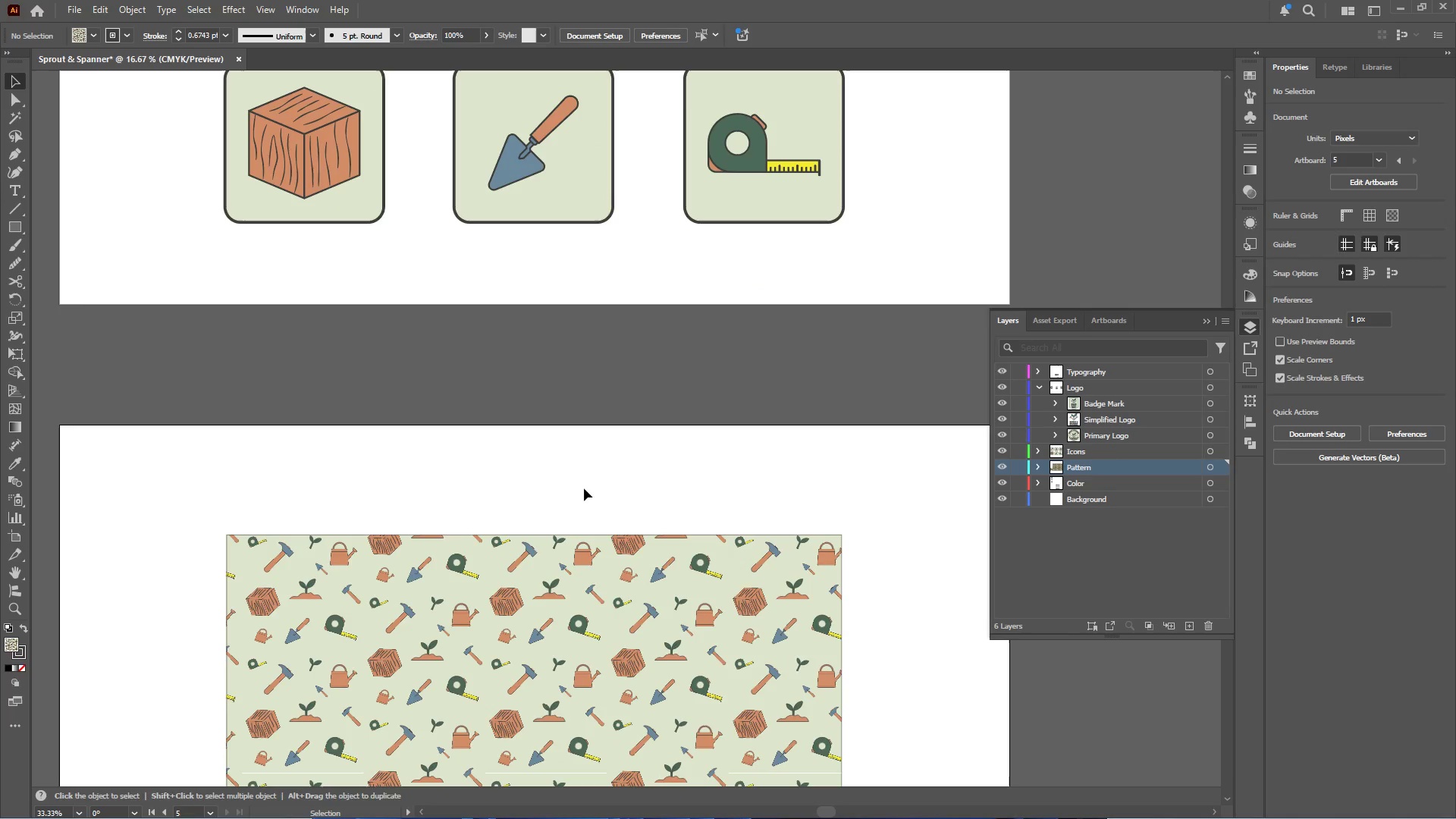 
left_click([582, 480])
 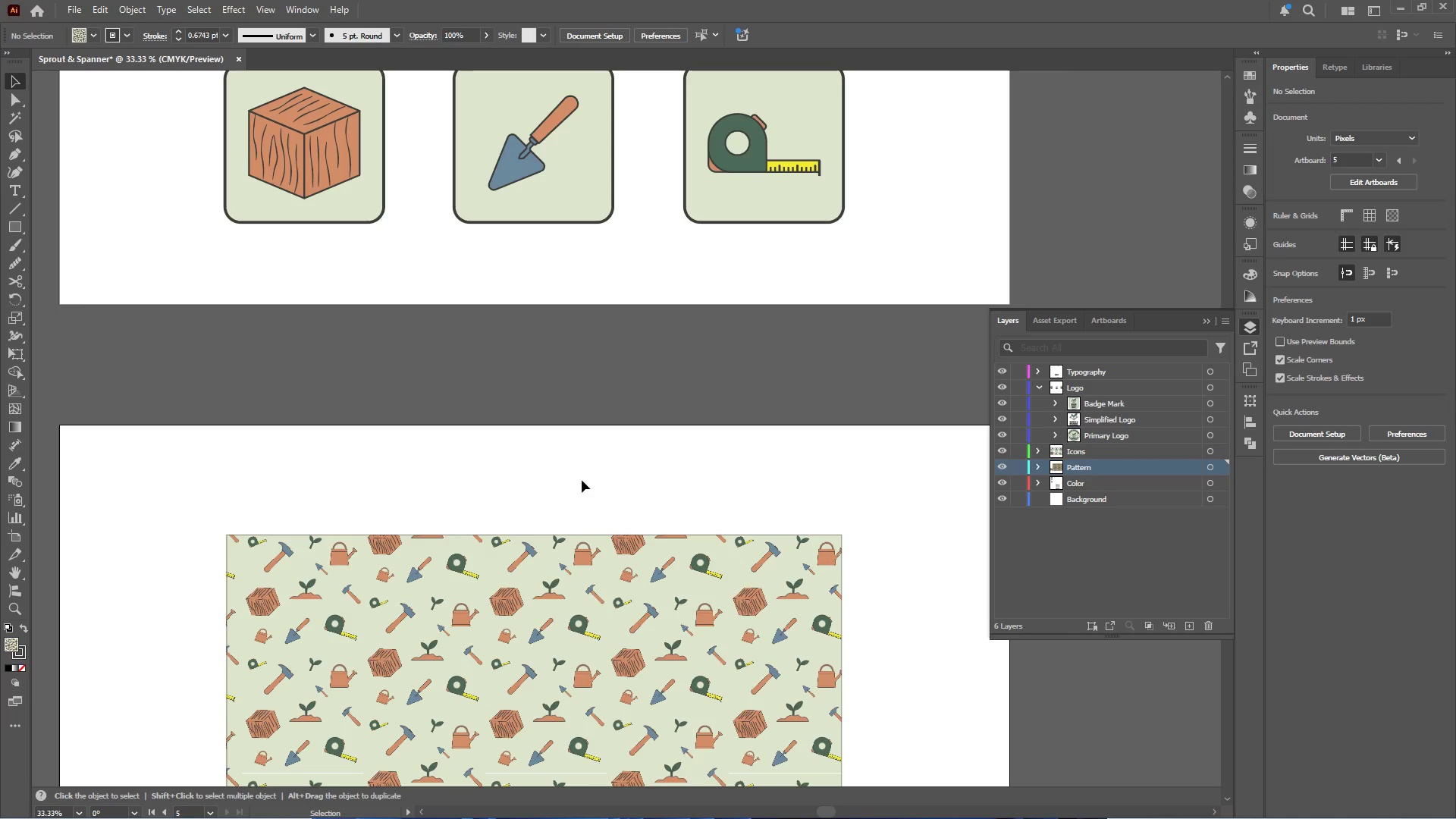 
key(Control+Shift+V)
 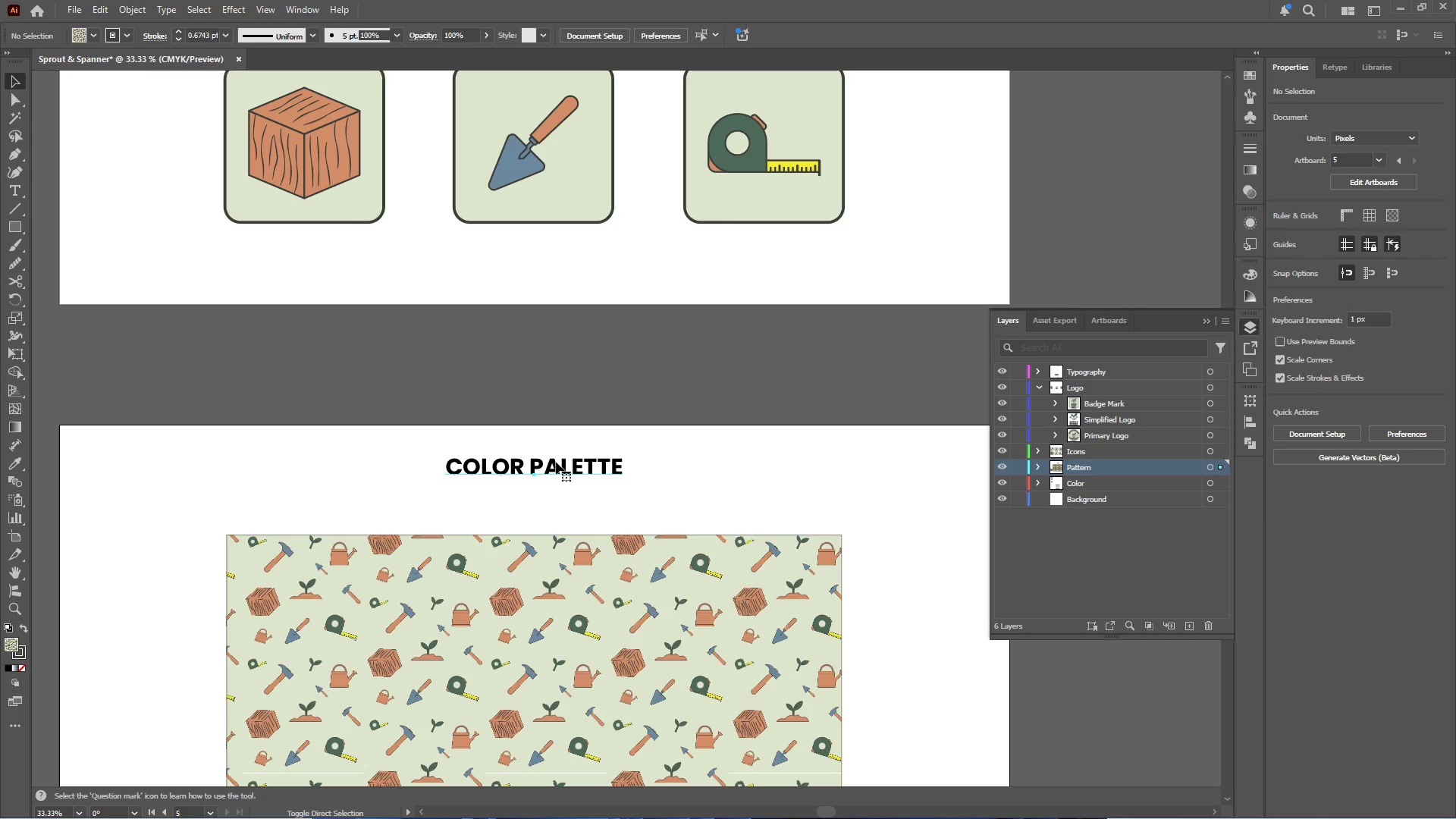 
key(Control+X)
 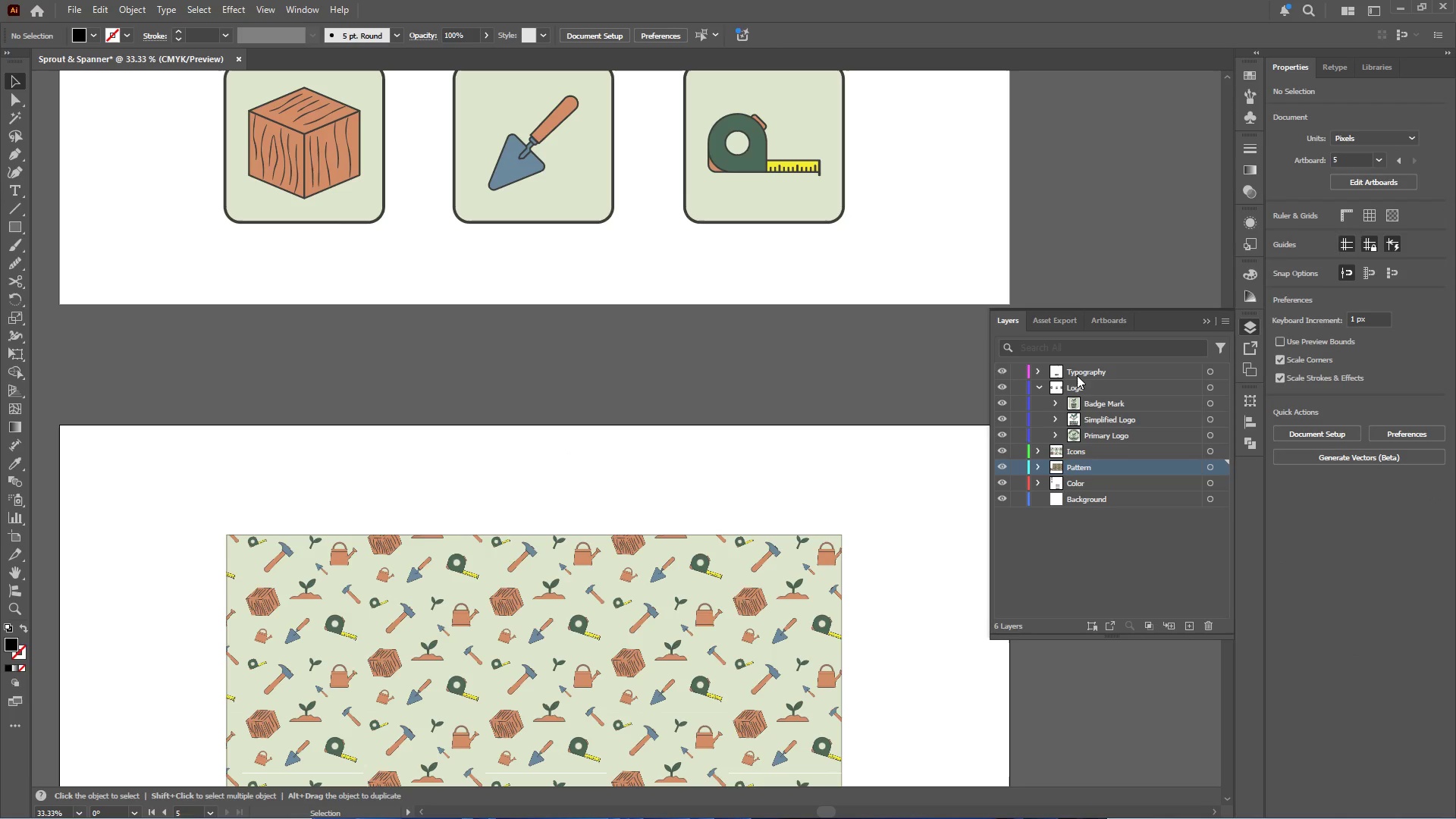 
left_click([1094, 369])
 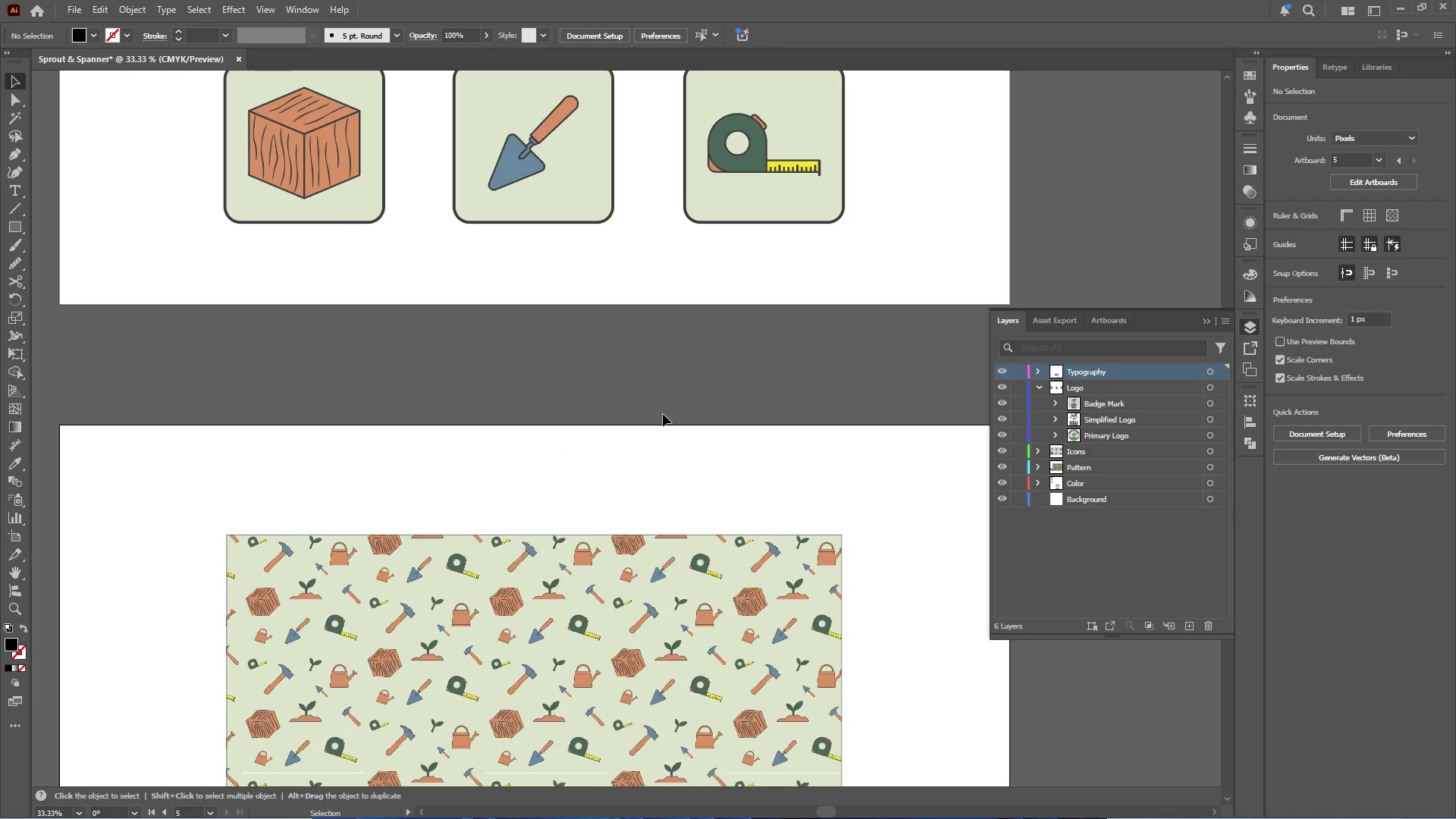 
left_click([640, 430])
 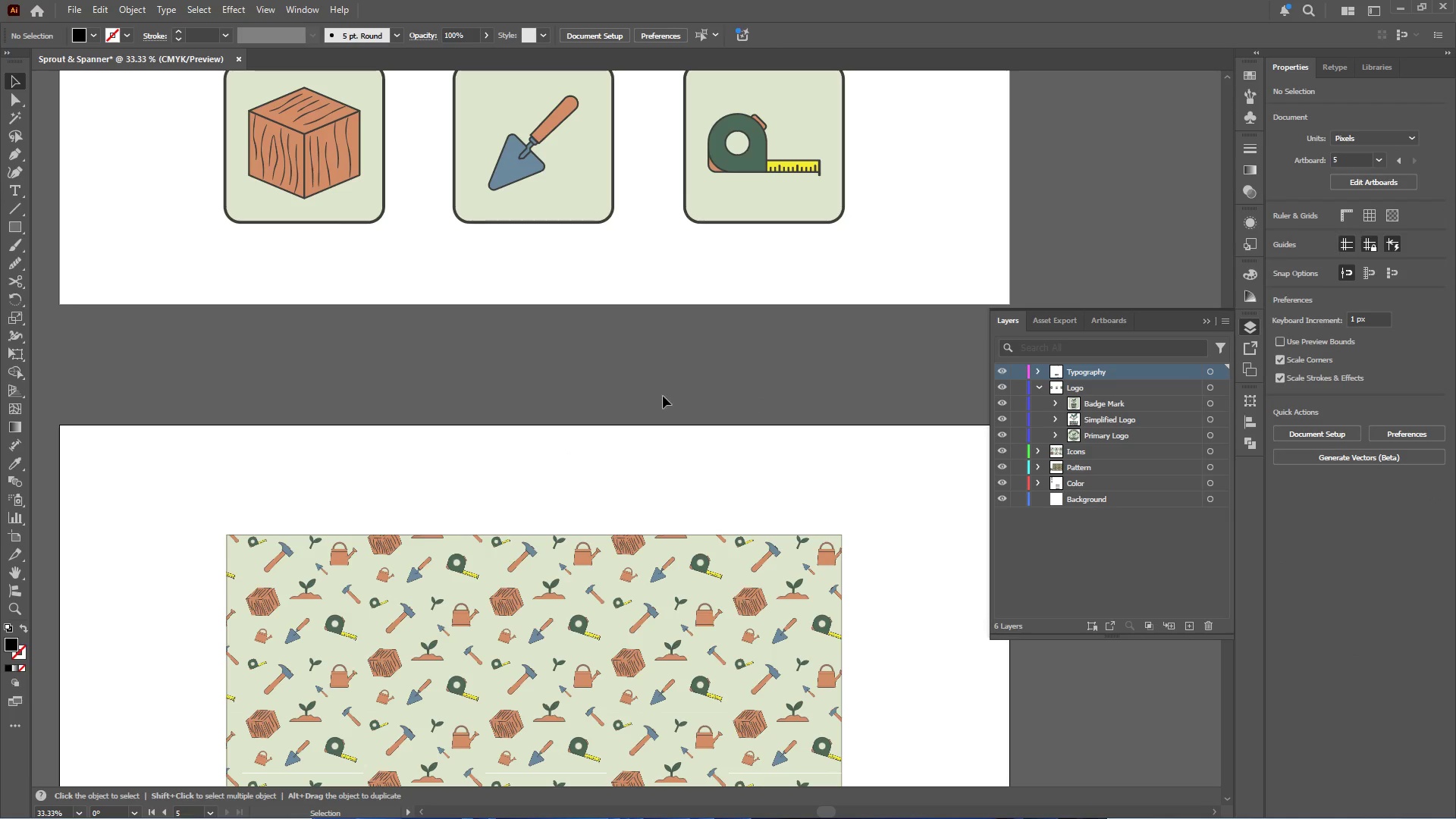 
key(Control+Shift+V)
 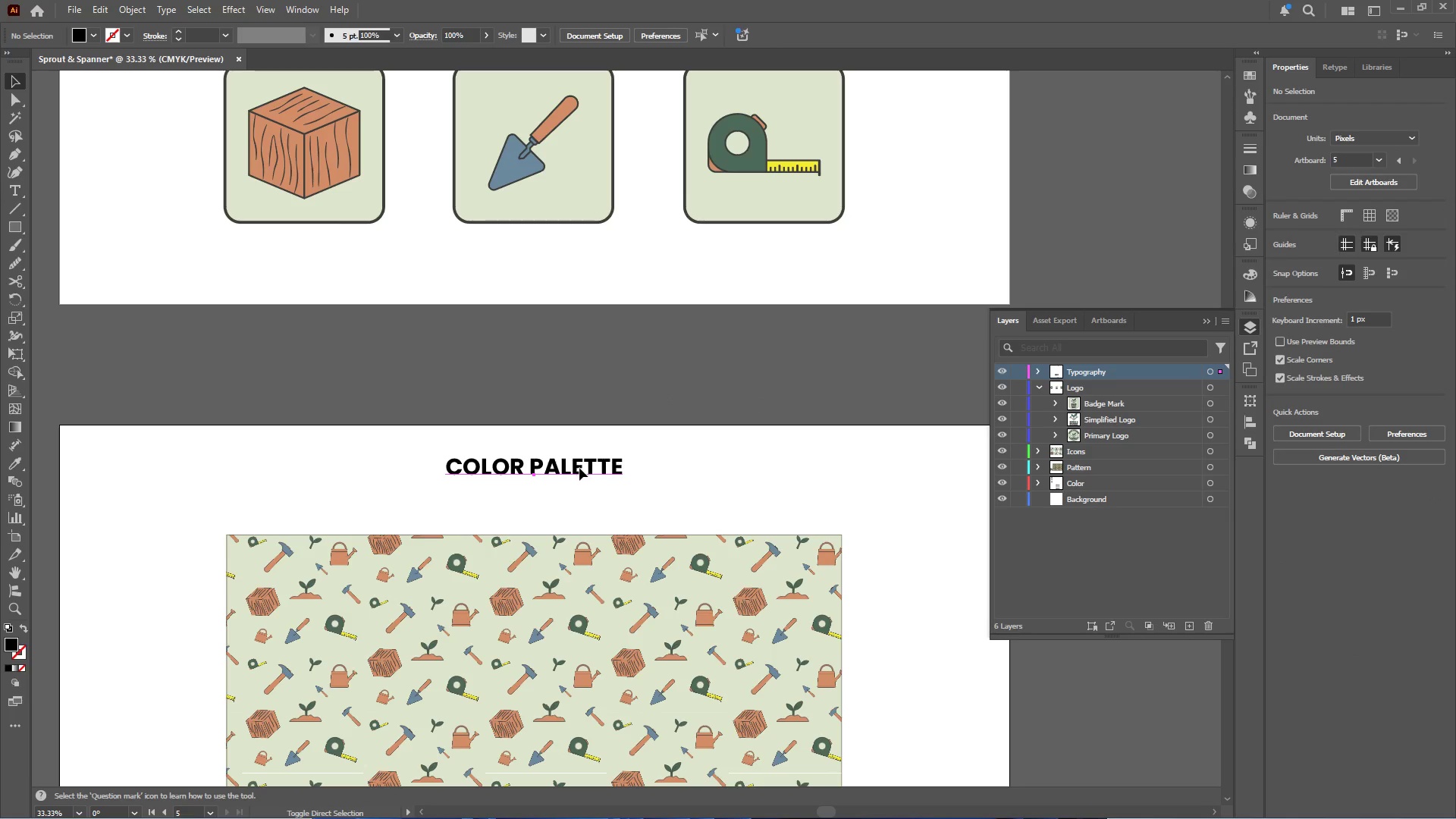 
double_click([579, 468])
 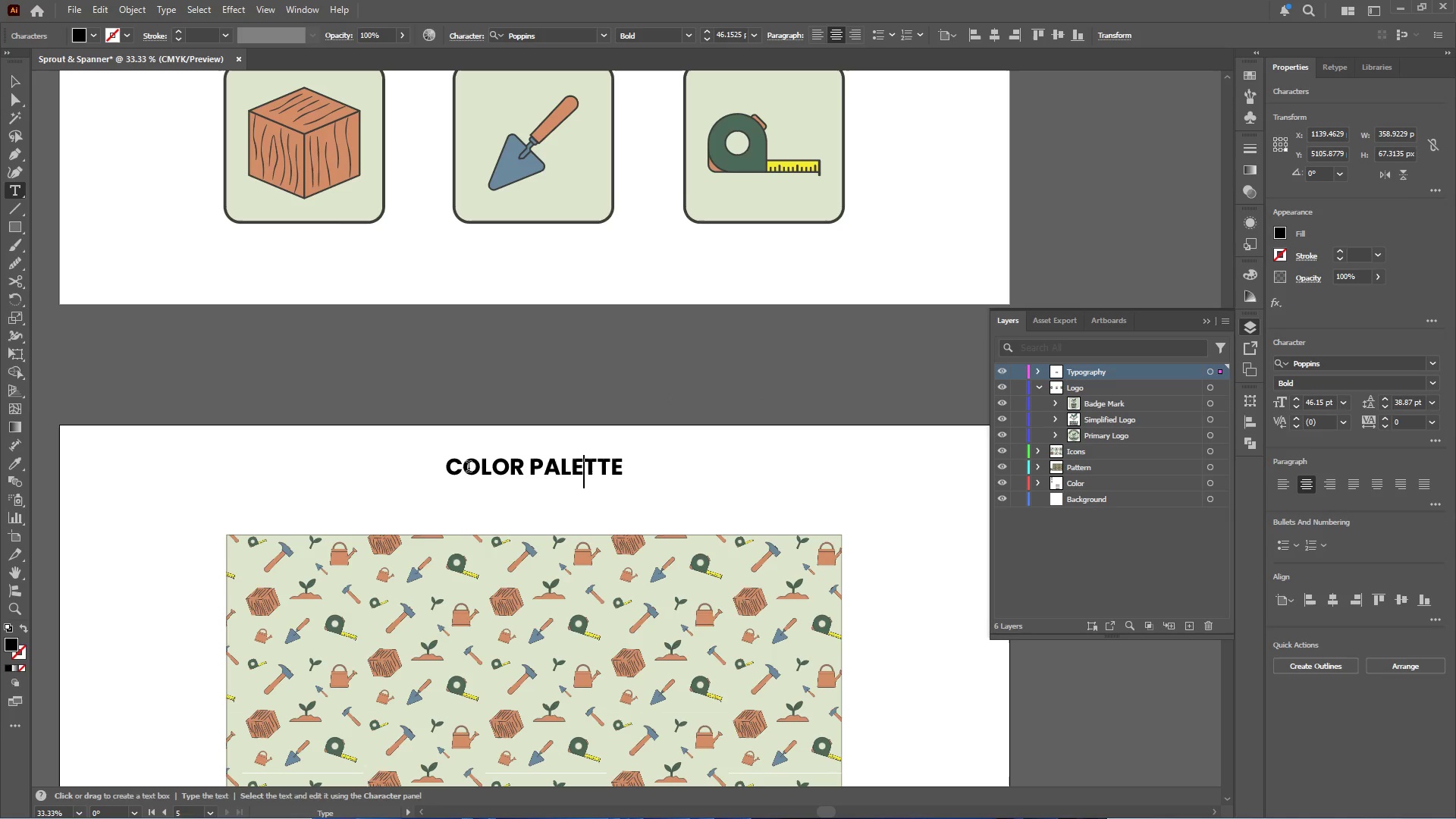 
left_click_drag(start_coordinate=[466, 466], to_coordinate=[733, 466])
 